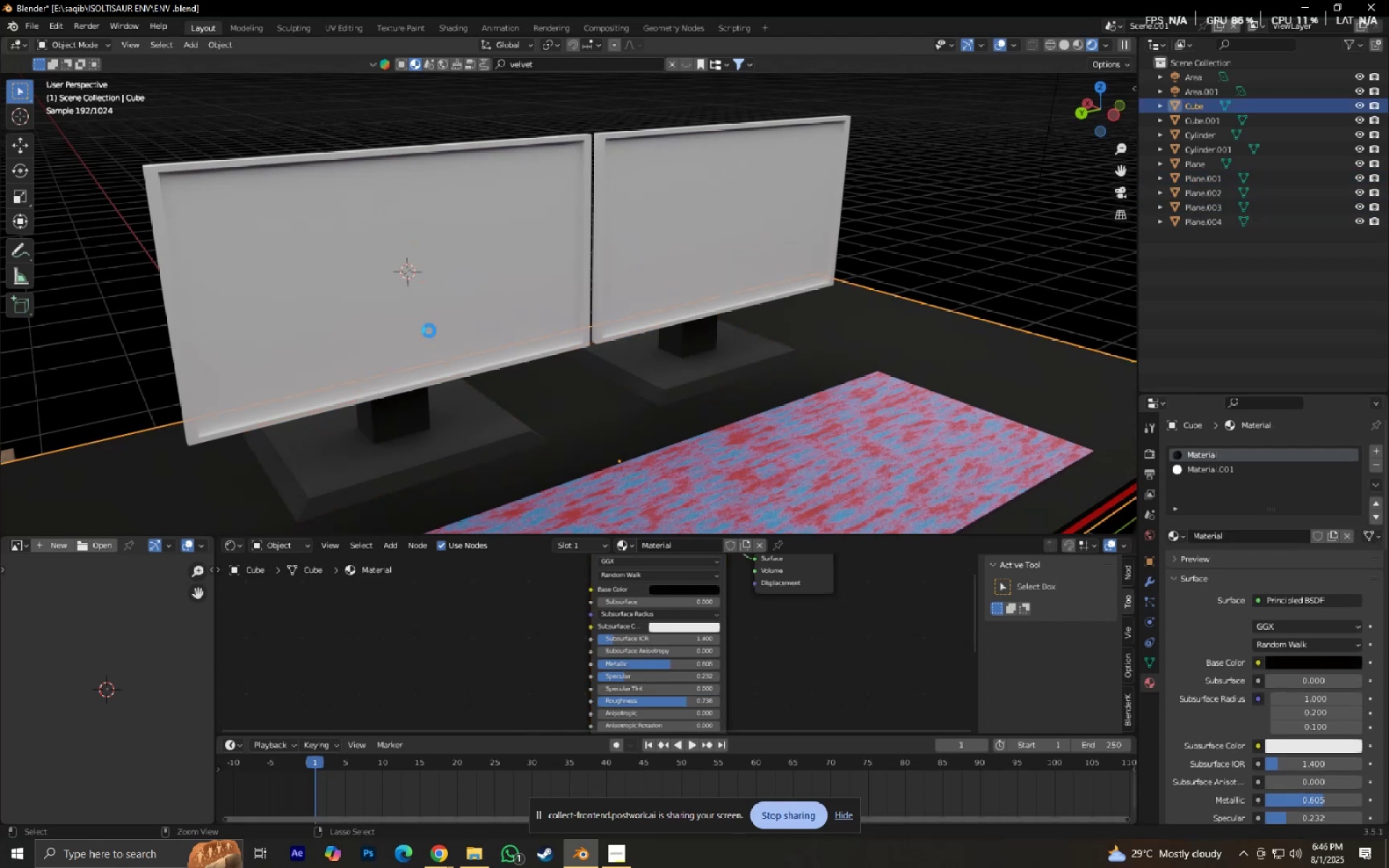 
hold_key(key=ShiftLeft, duration=0.6)
 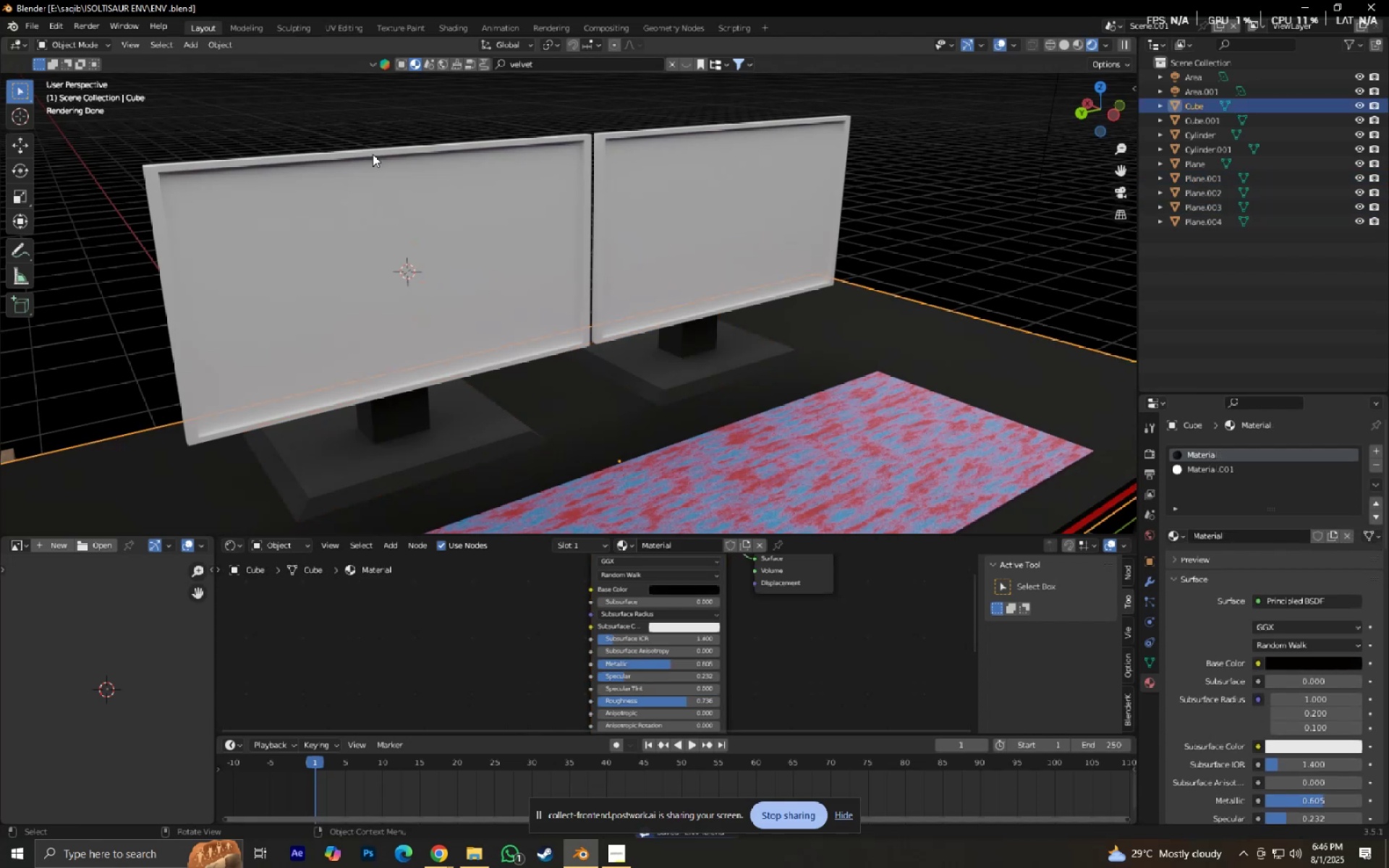 
left_click([373, 154])
 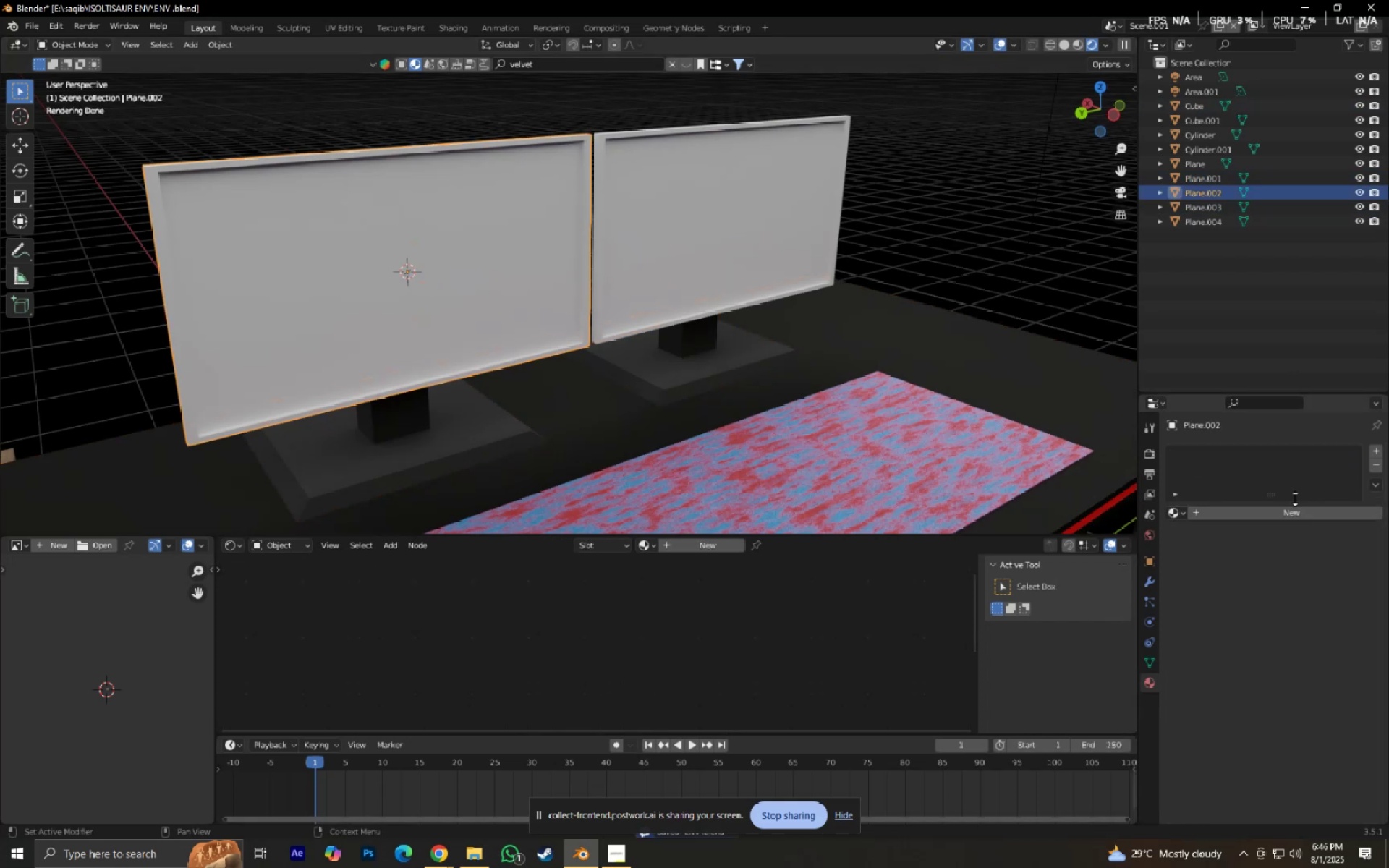 
left_click([1288, 509])
 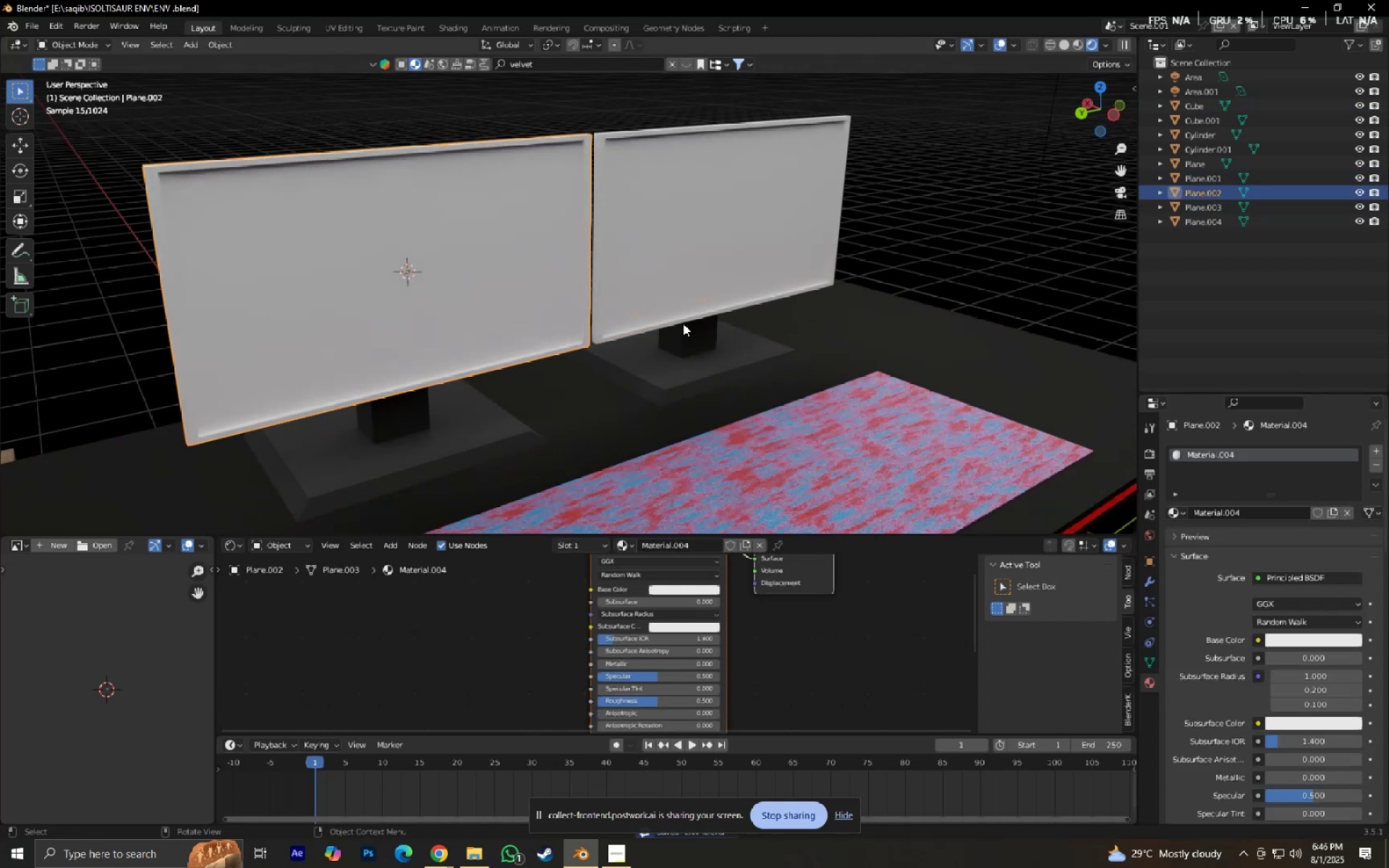 
key(Tab)
 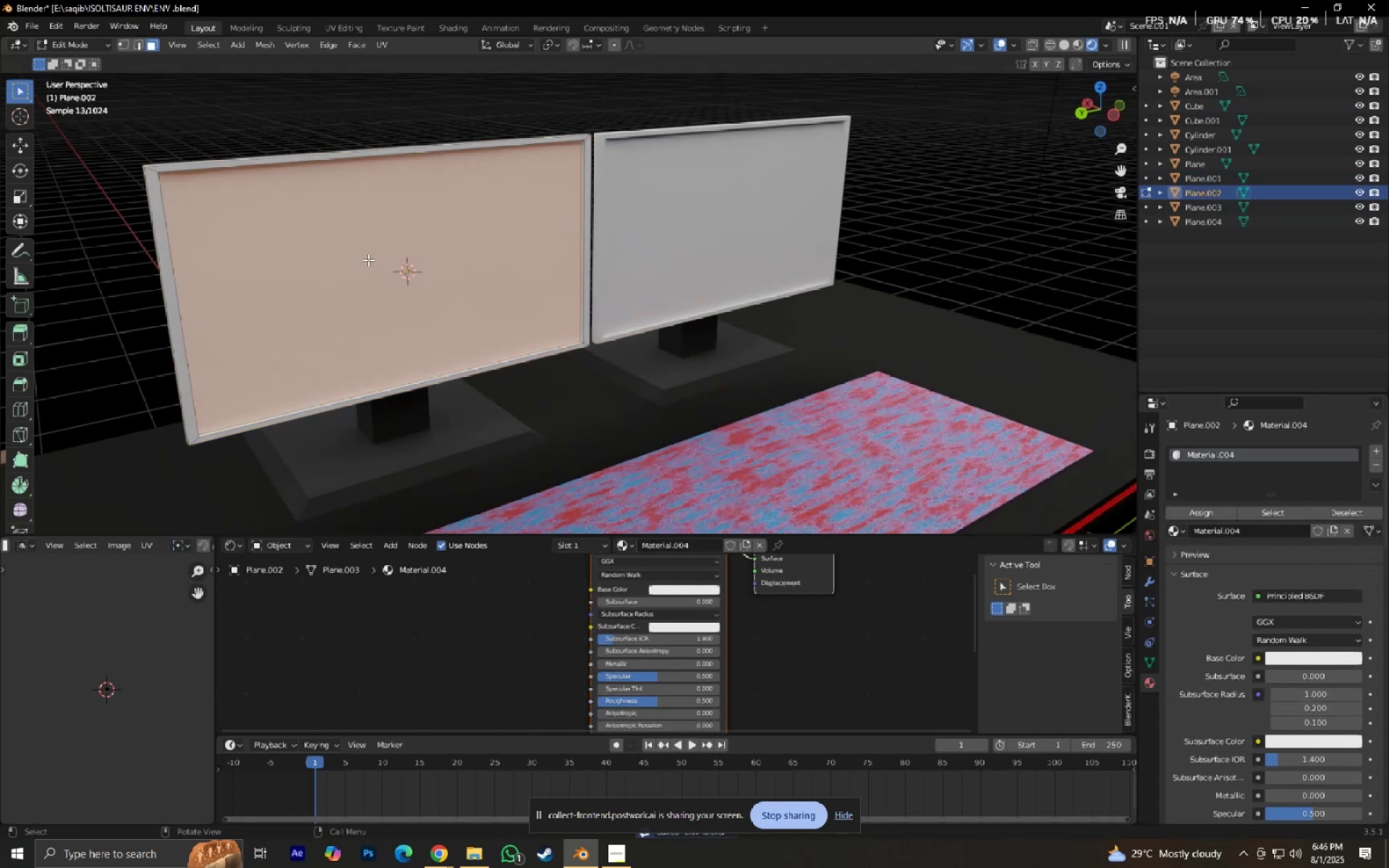 
left_click([401, 245])
 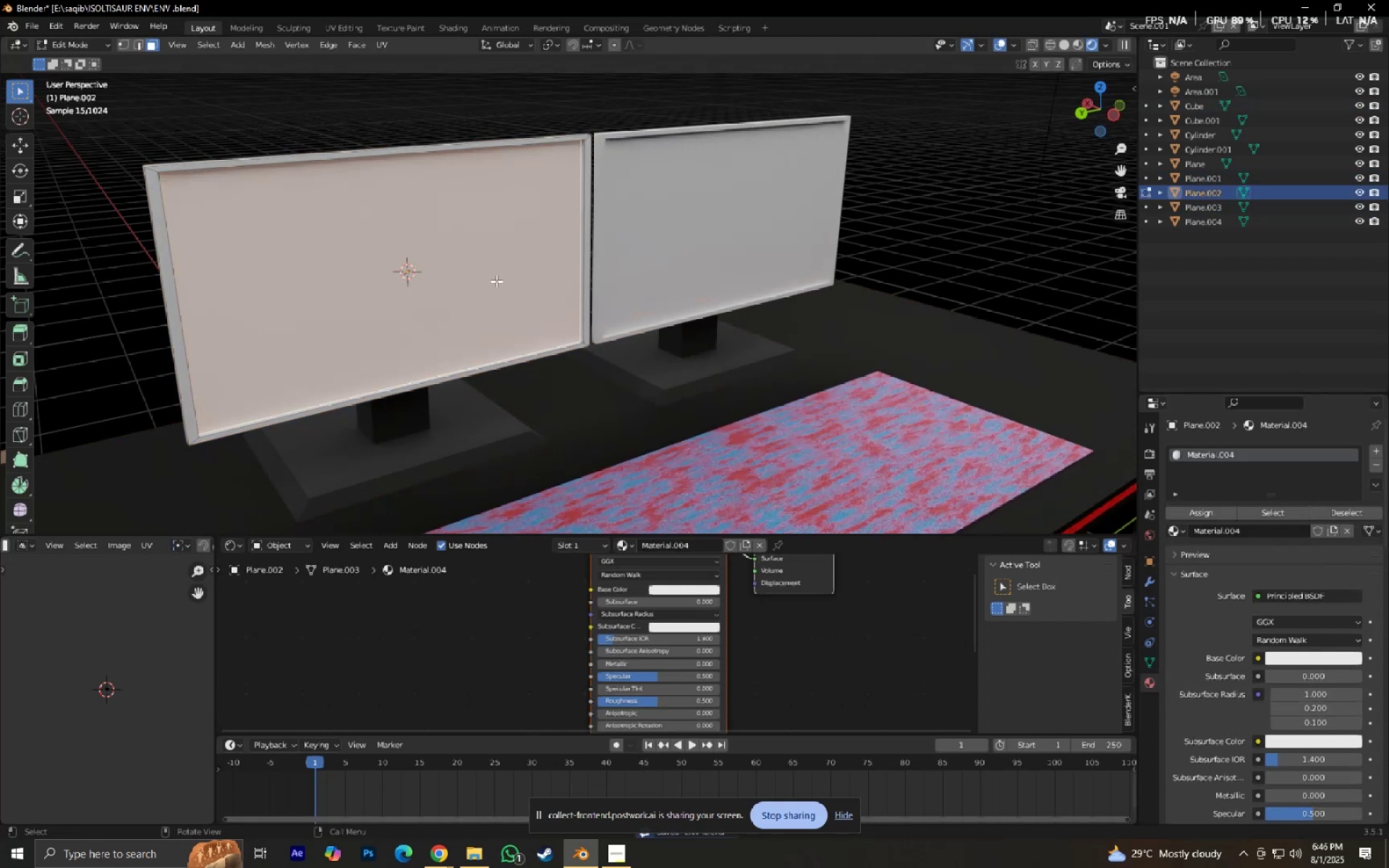 
key(Control+ControlLeft)
 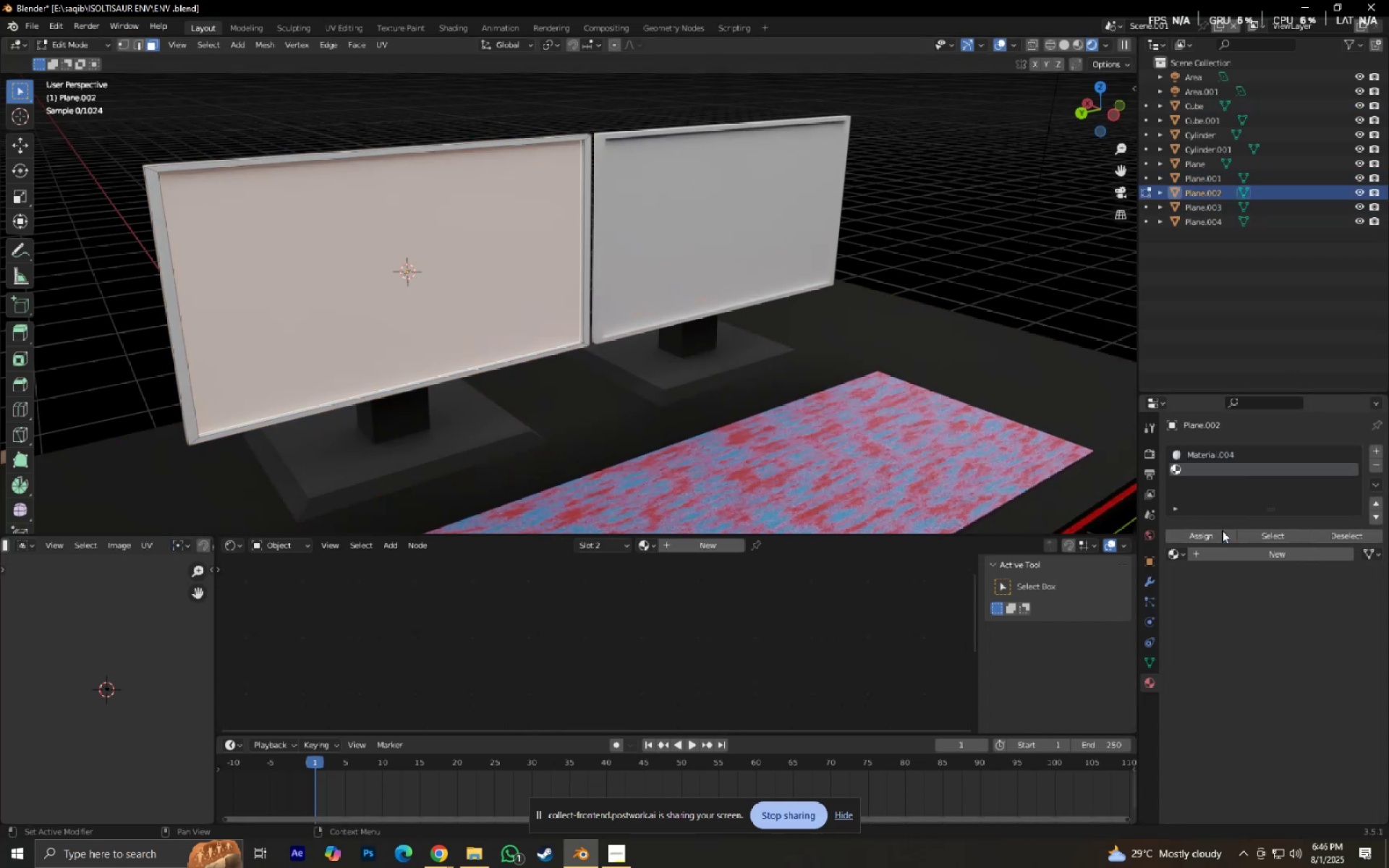 
left_click([1235, 559])
 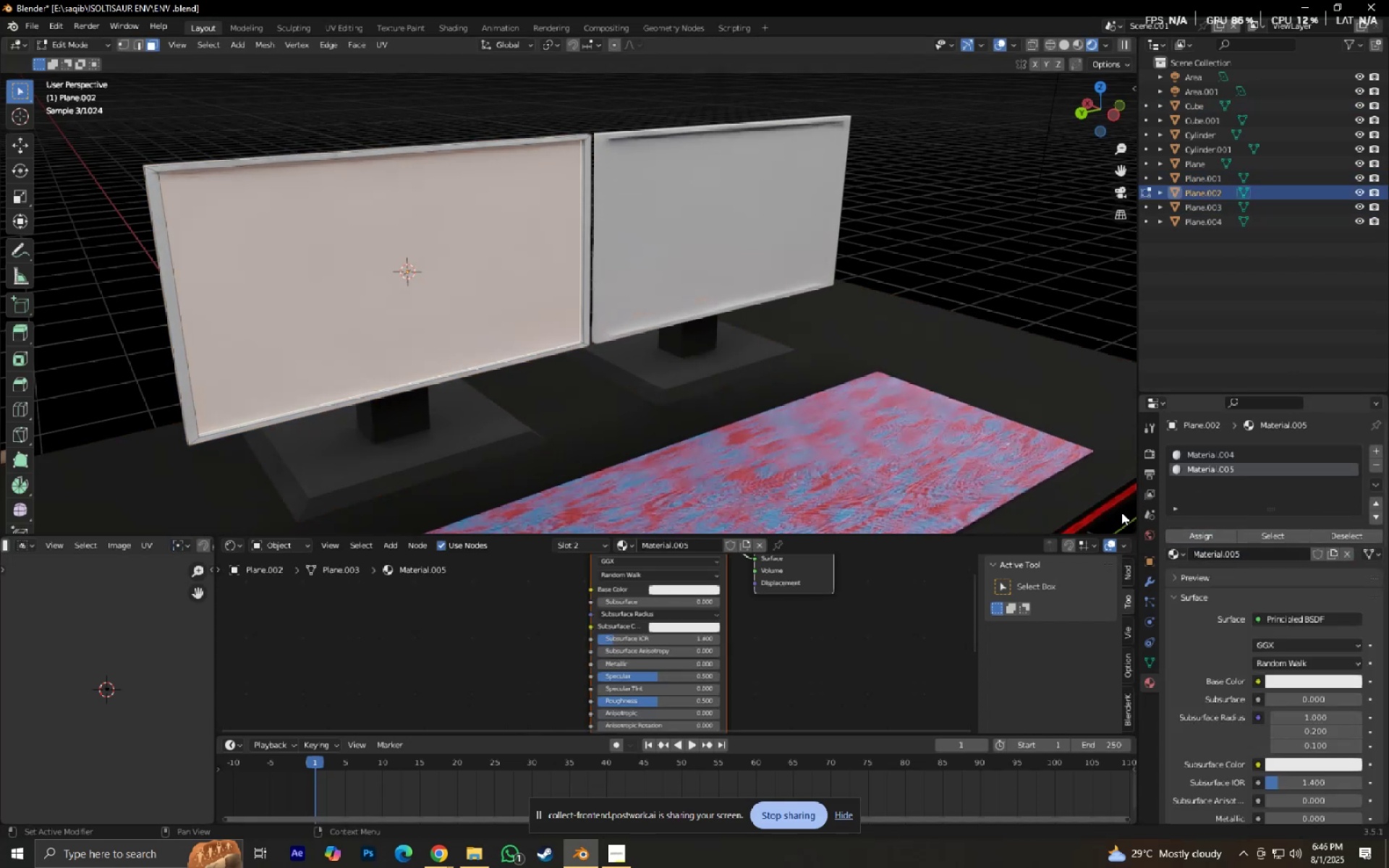 
key(Tab)
 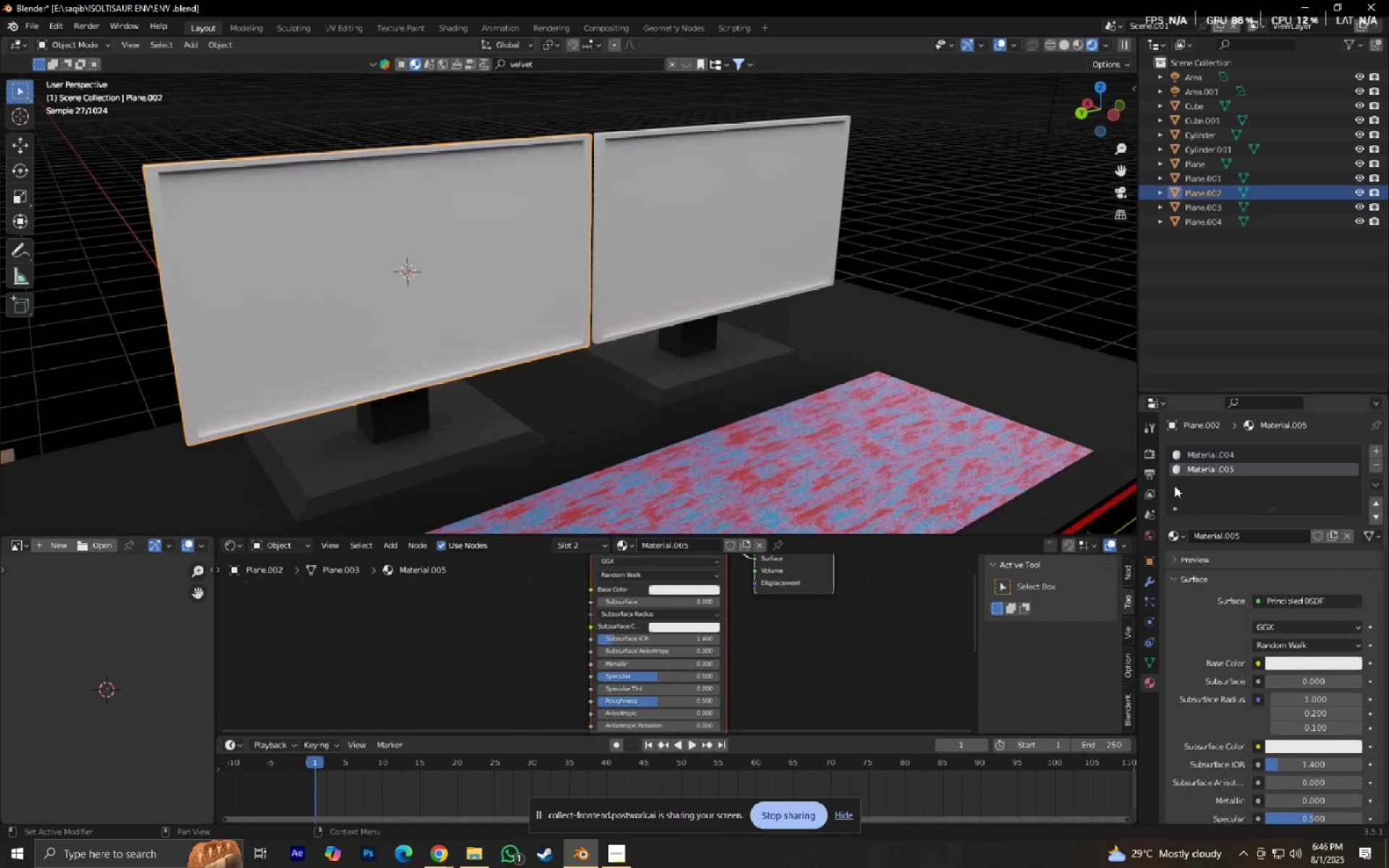 
key(Shift+ShiftLeft)
 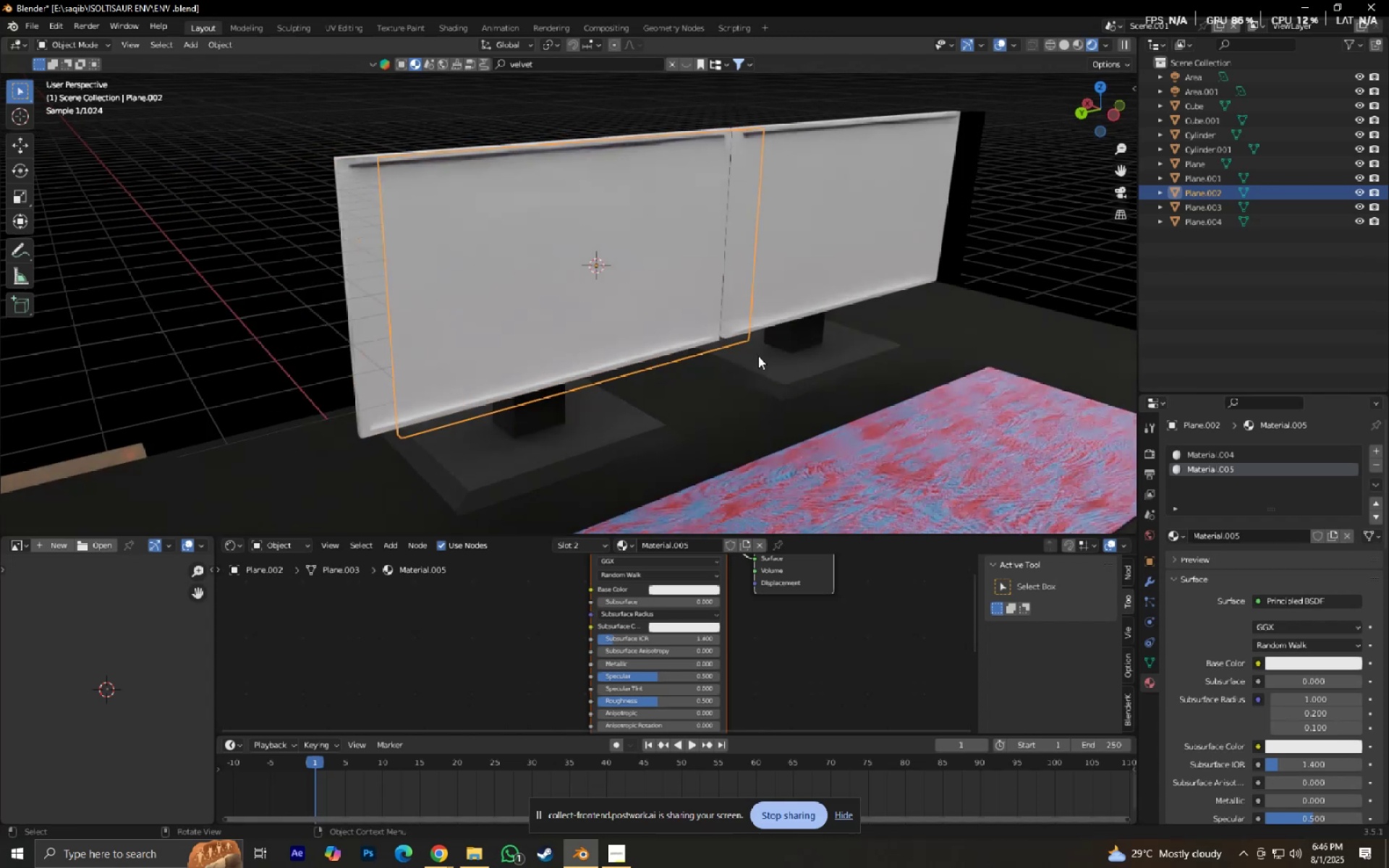 
scroll: coordinate [768, 366], scroll_direction: down, amount: 4.0
 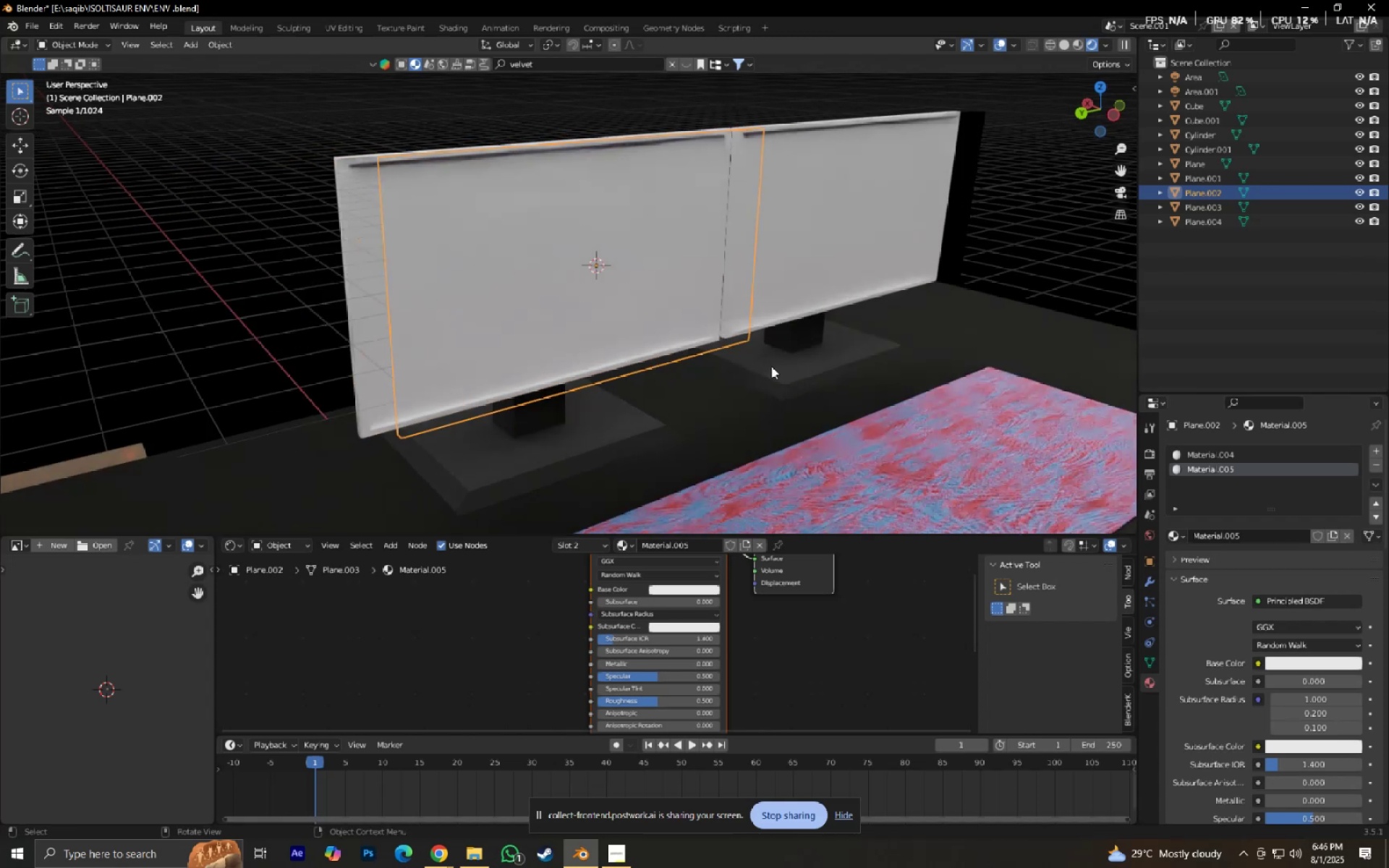 
key(Control+S)
 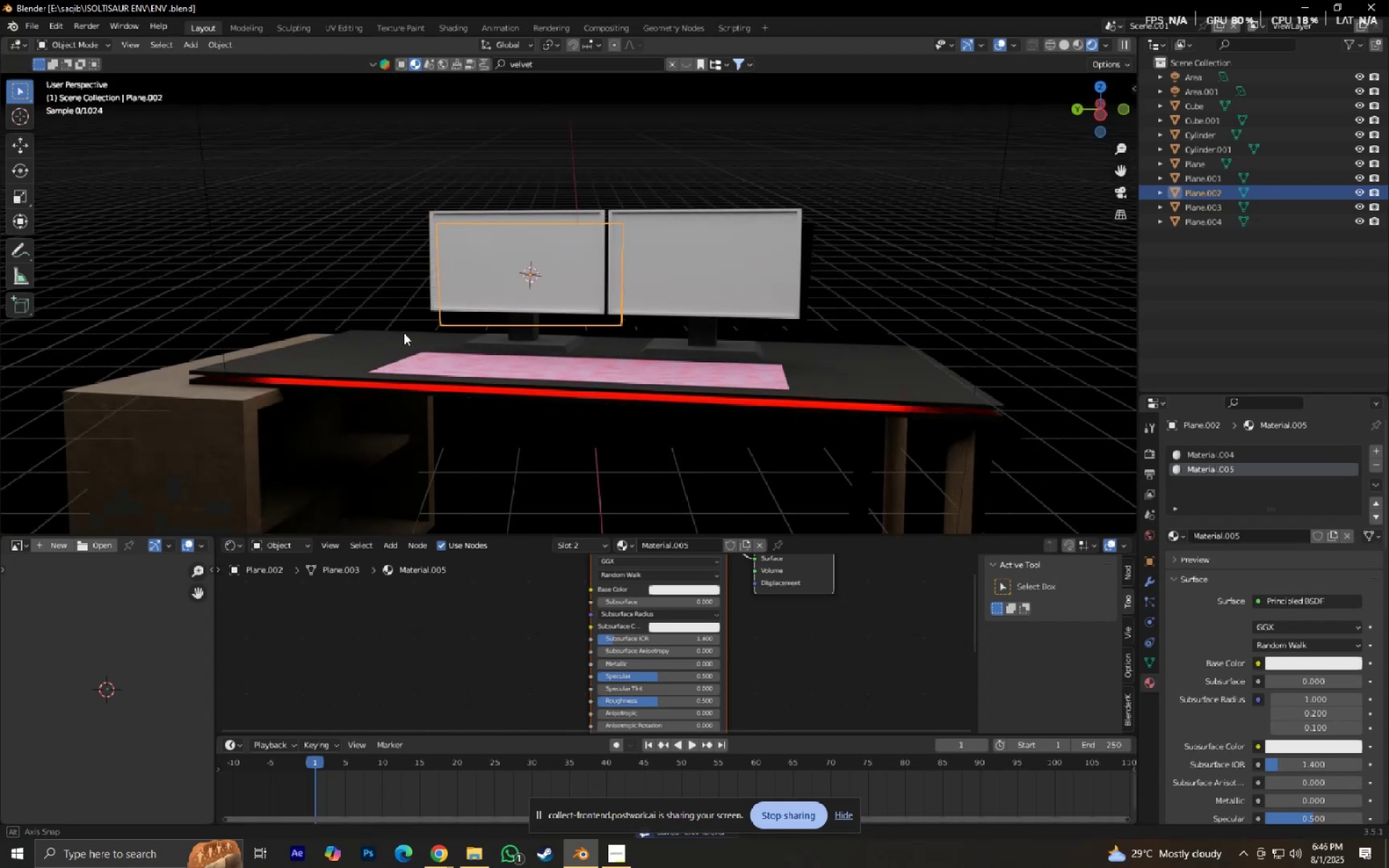 
scroll: coordinate [433, 354], scroll_direction: up, amount: 4.0
 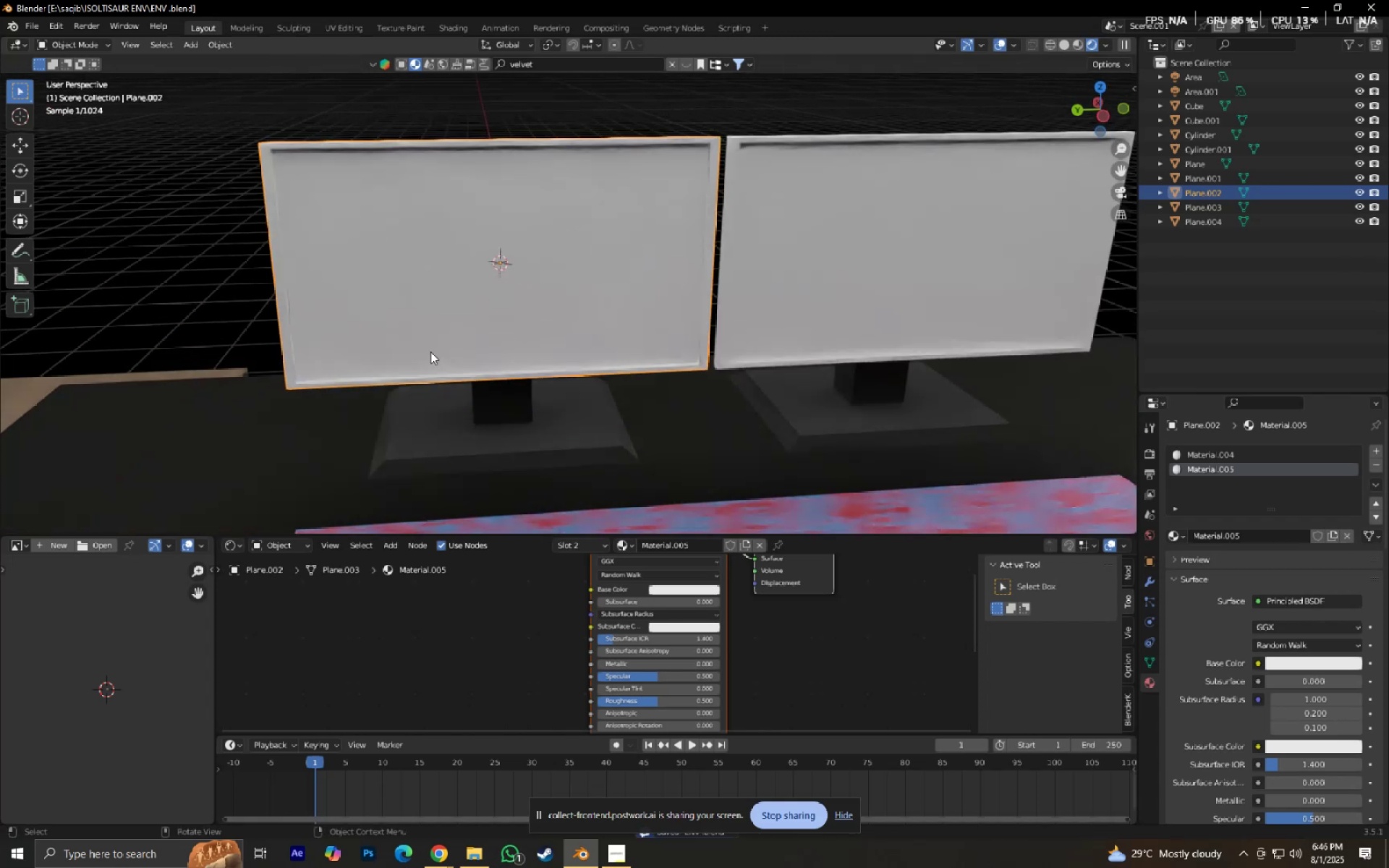 
key(Shift+ShiftLeft)
 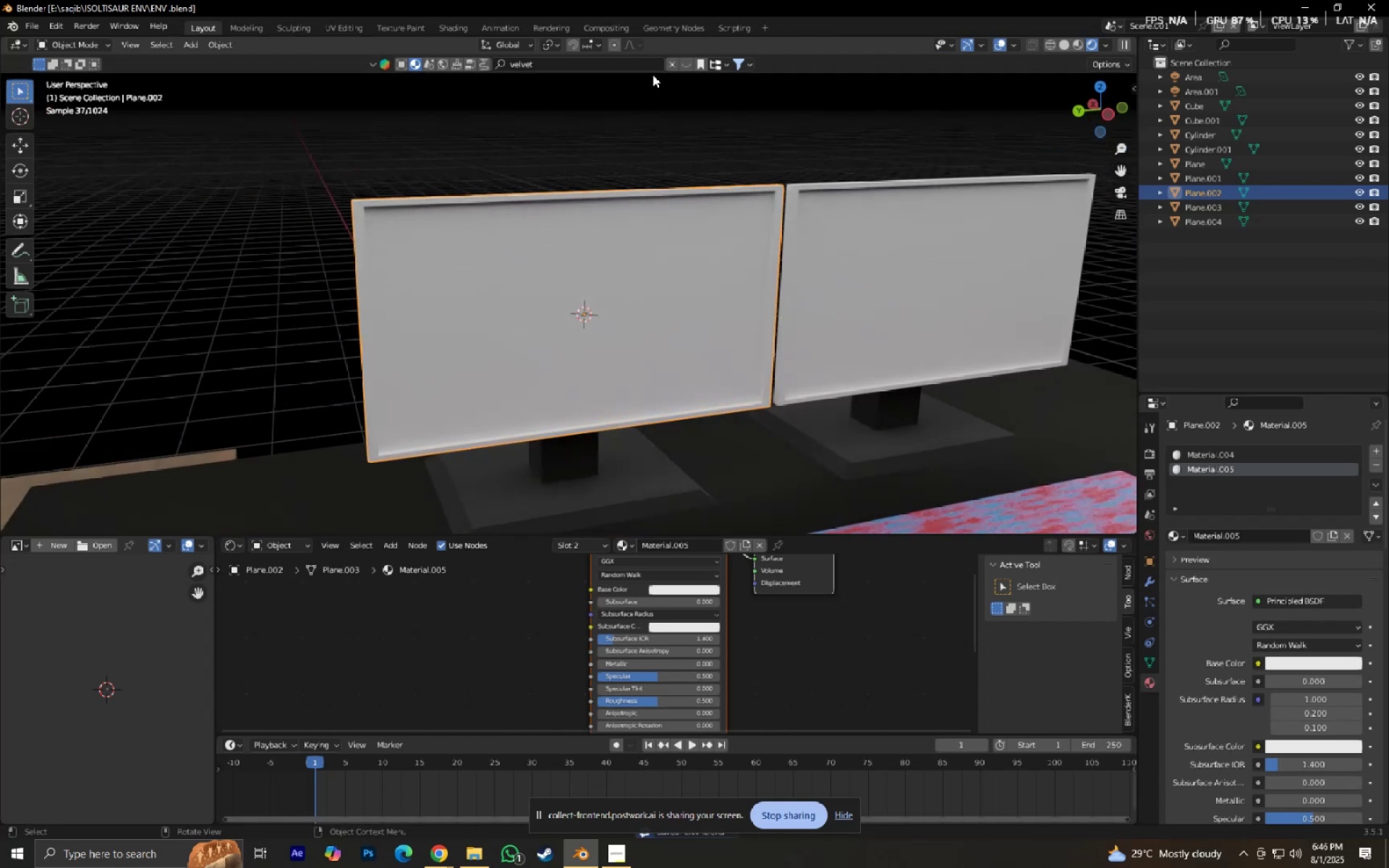 
left_click([685, 62])
 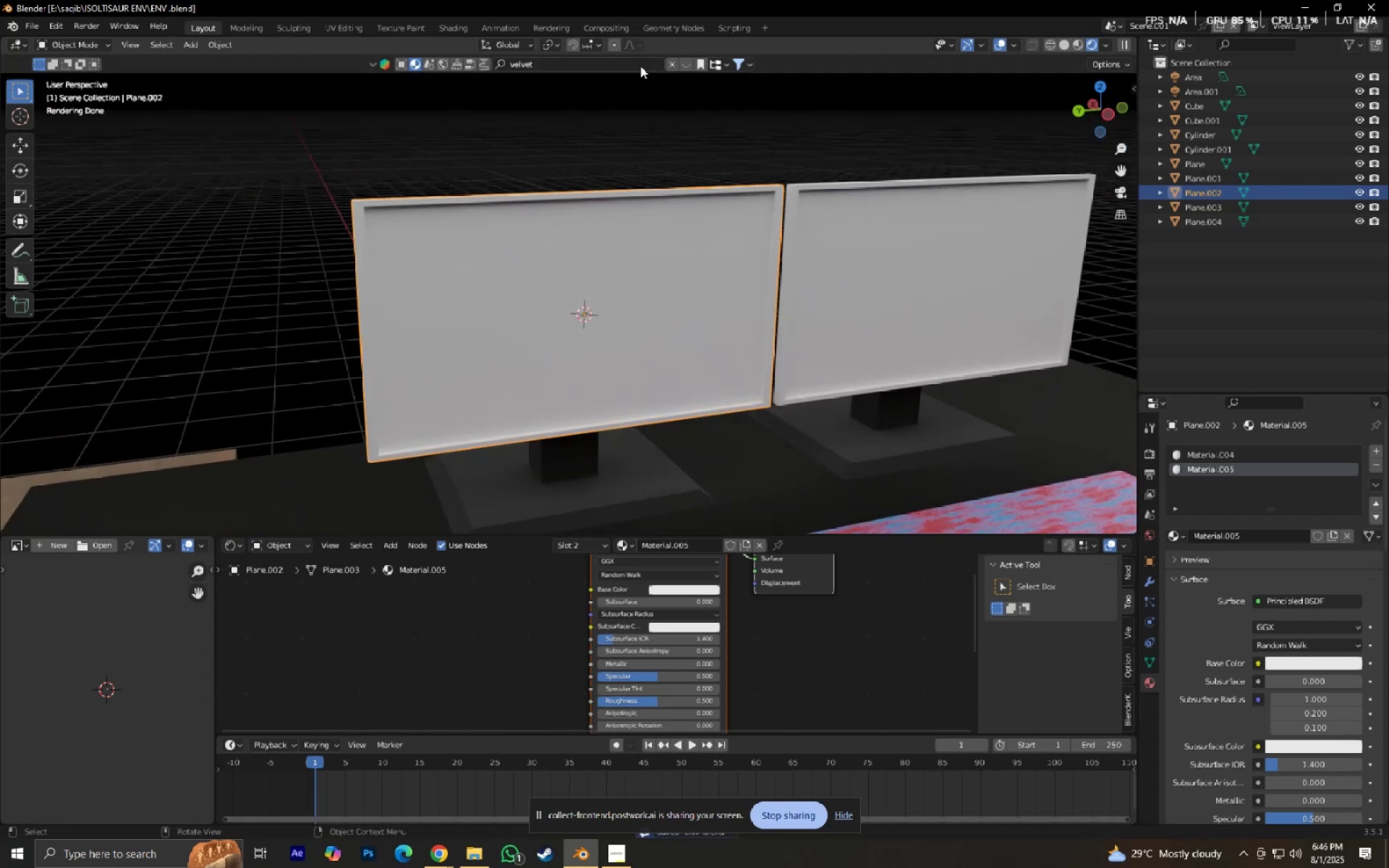 
left_click([636, 66])
 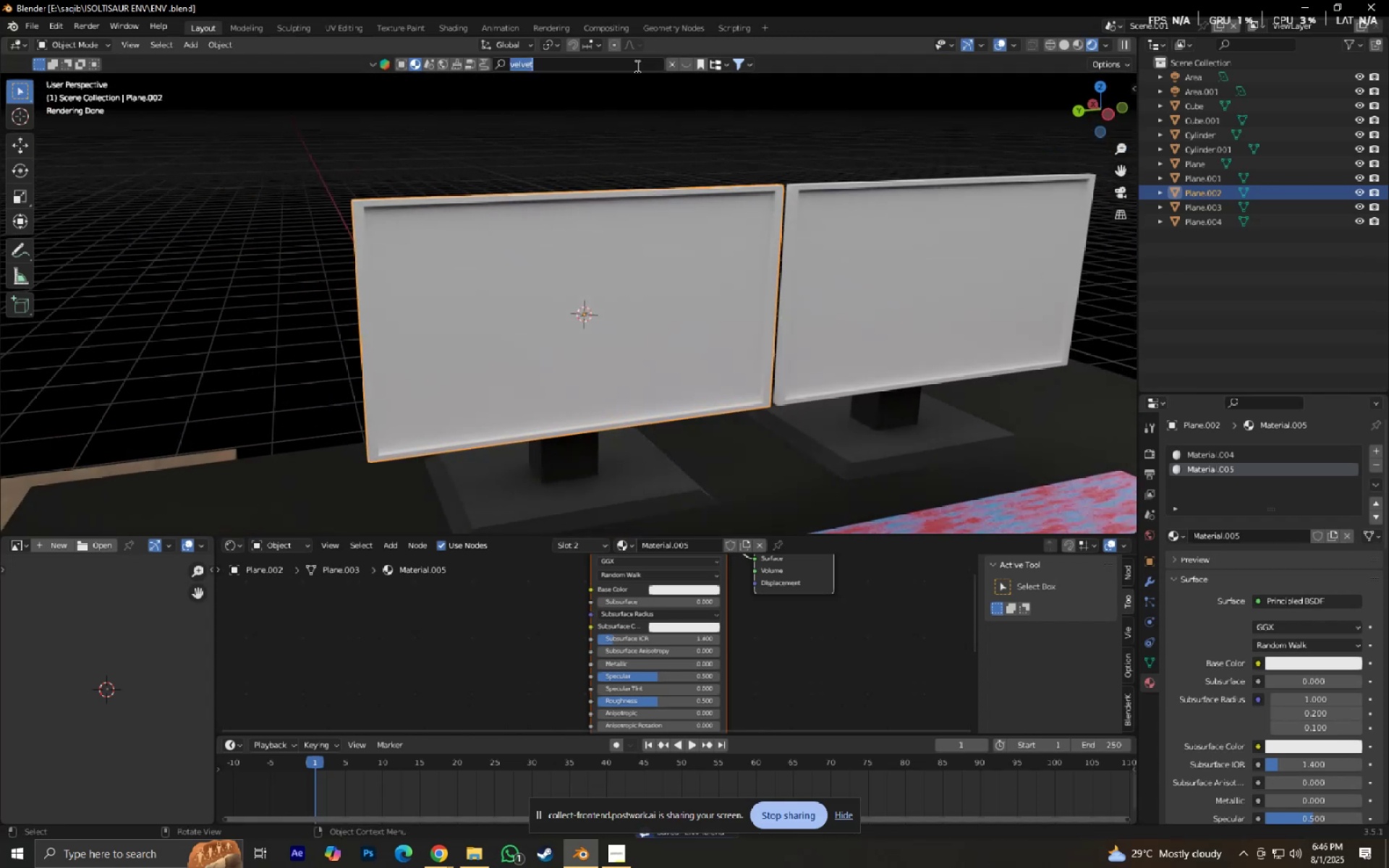 
type(meta)
key(Backspace)
type(e)
key(Backspace)
type(al)
 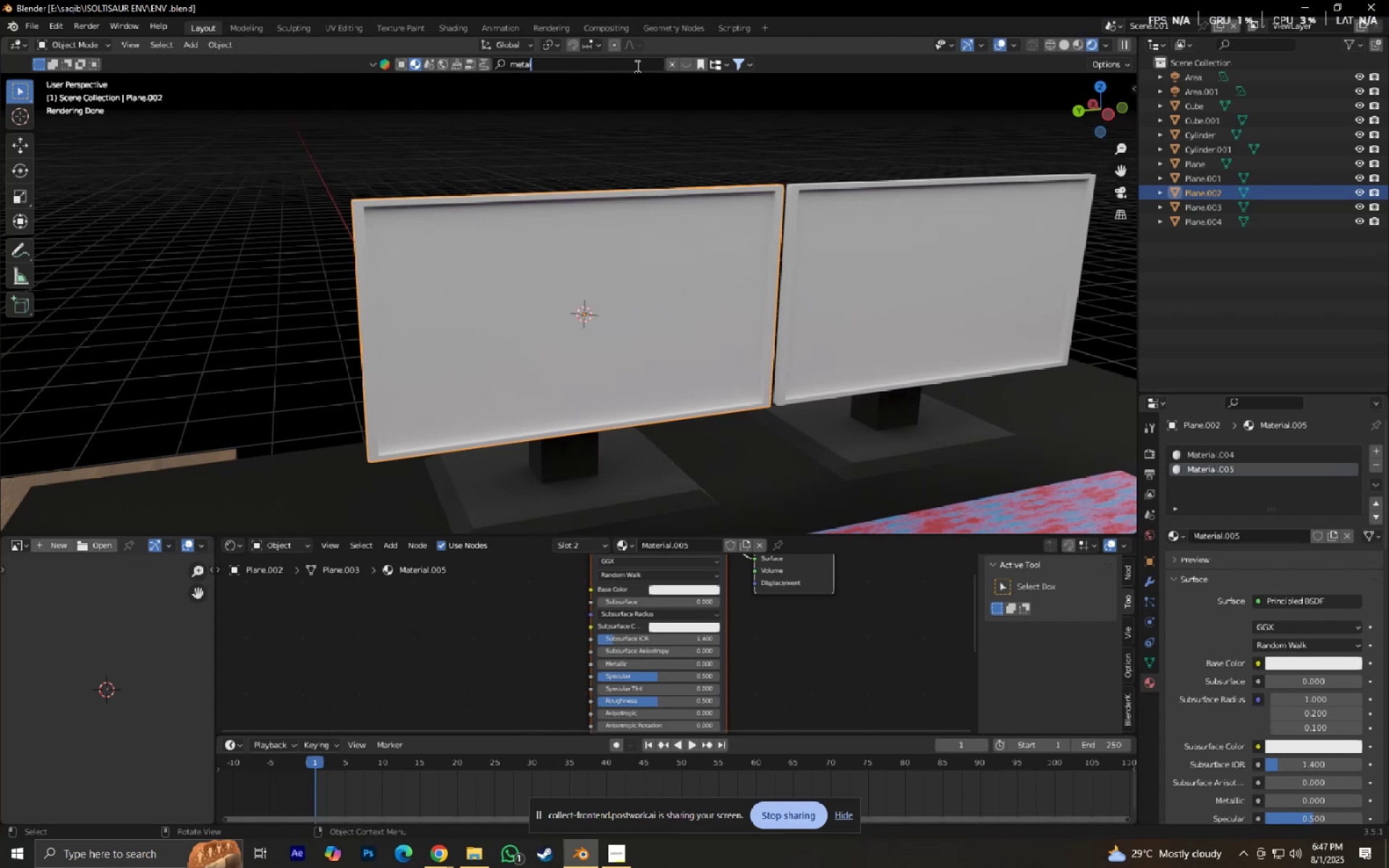 
key(Enter)
 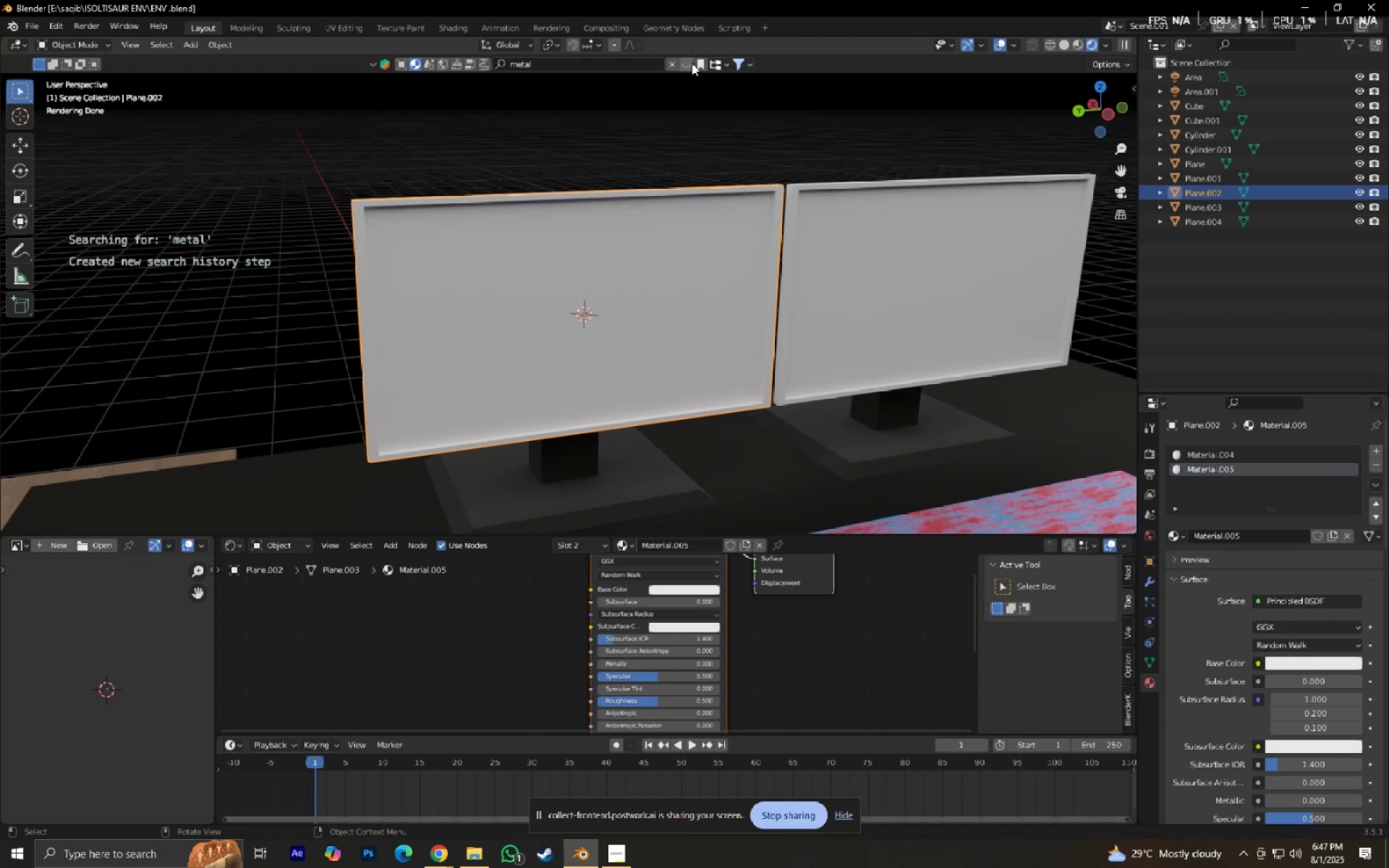 
double_click([692, 63])
 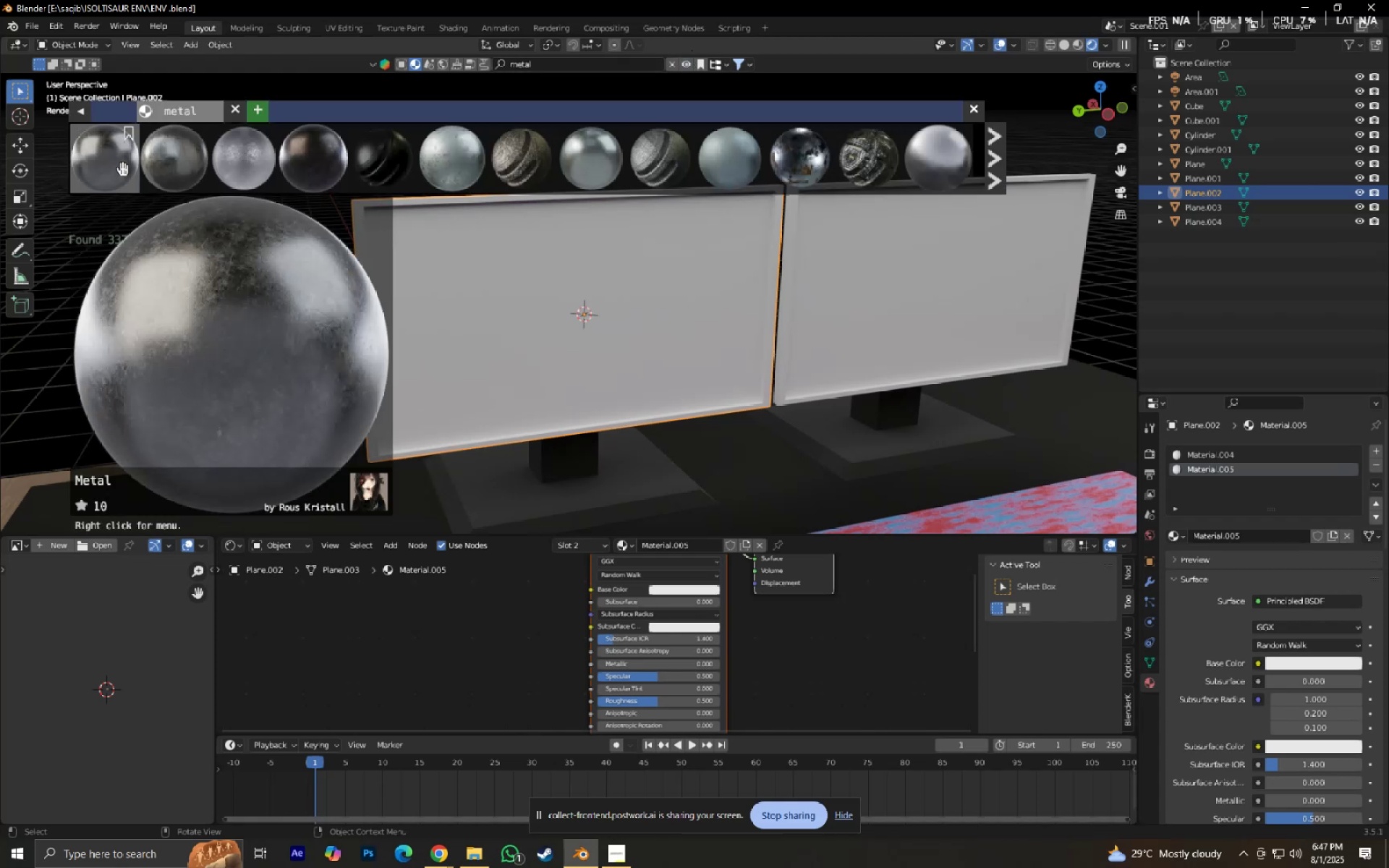 
left_click([123, 169])
 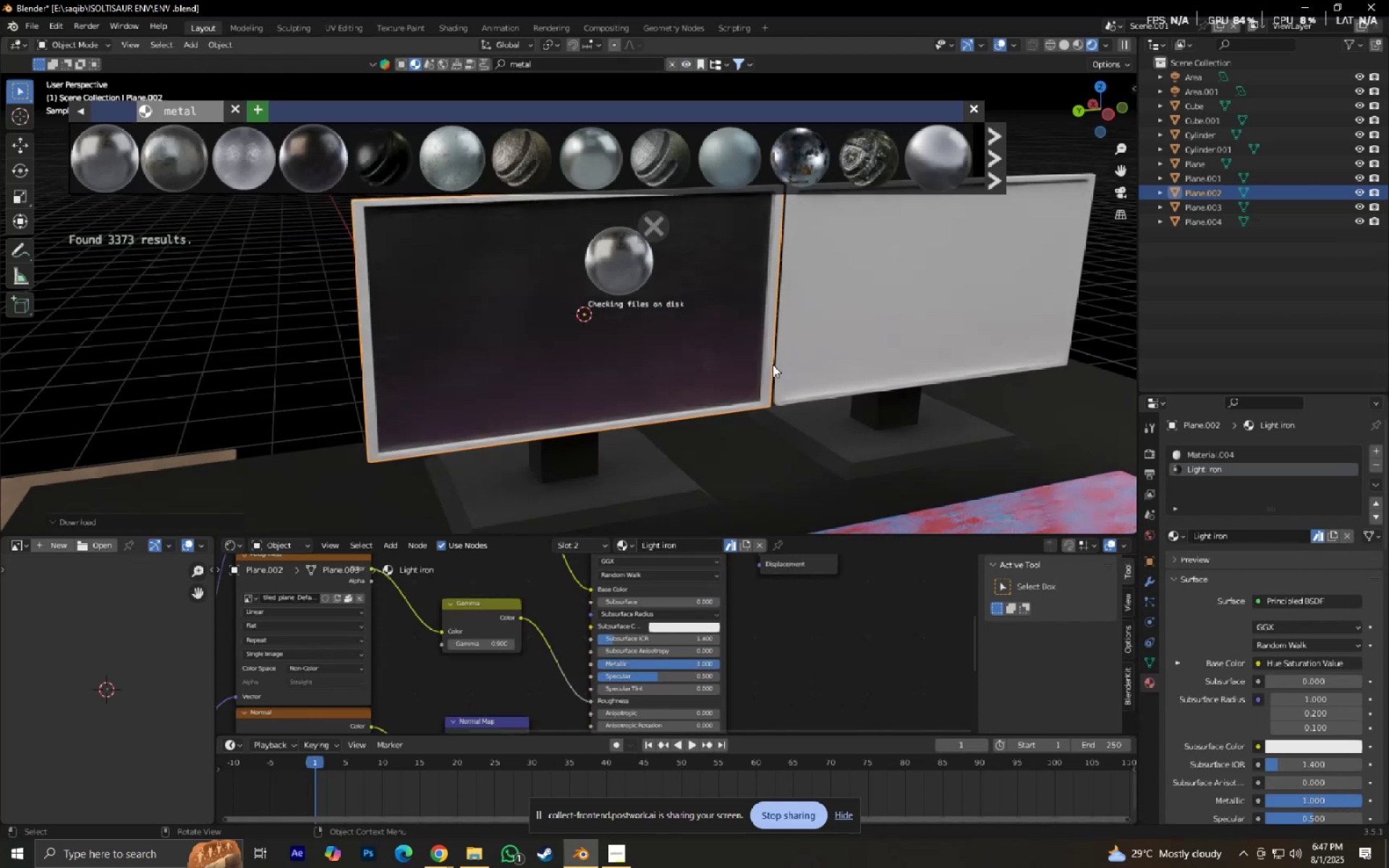 
hold_key(key=ShiftLeft, duration=0.38)
 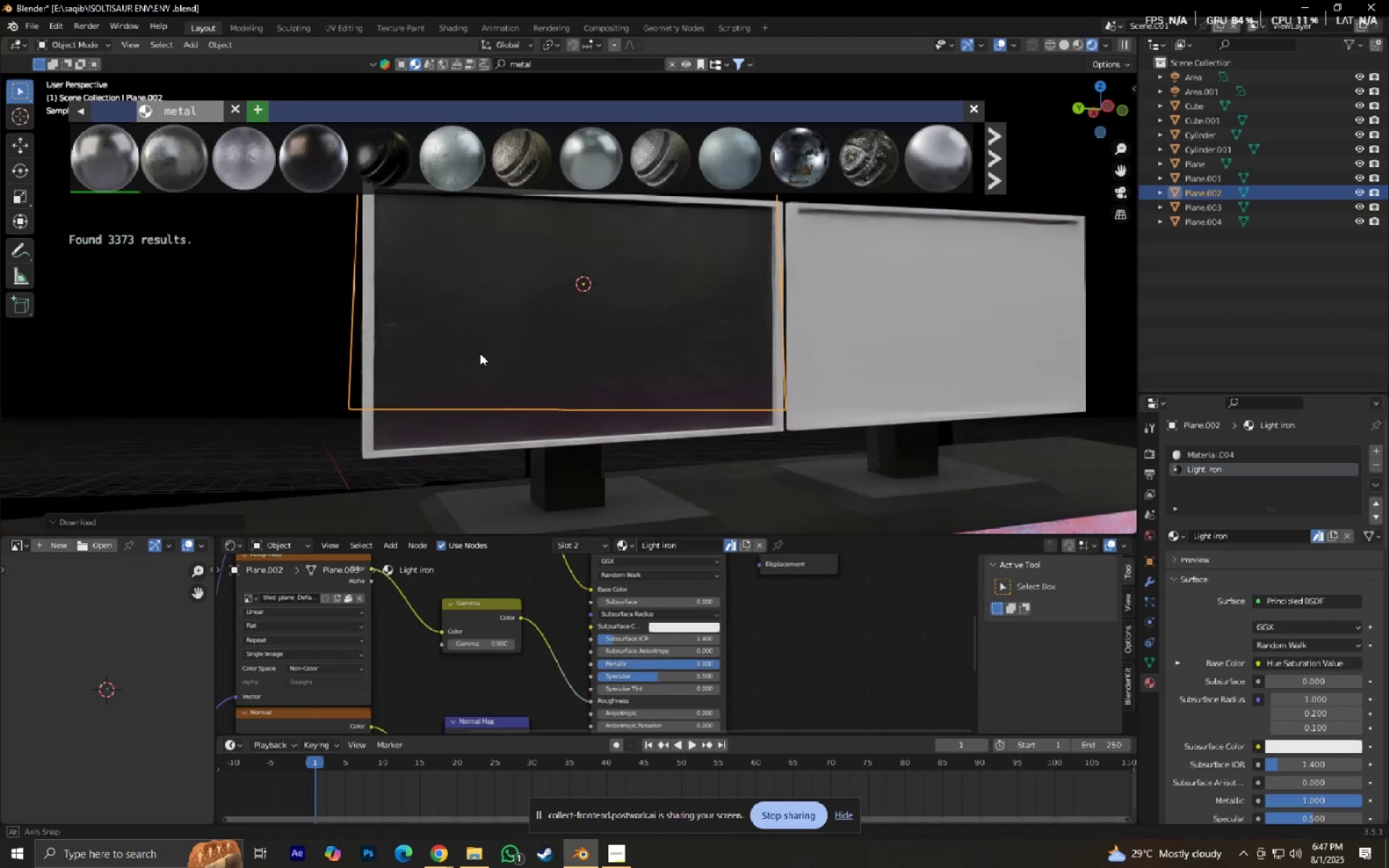 
scroll: coordinate [477, 362], scroll_direction: up, amount: 3.0
 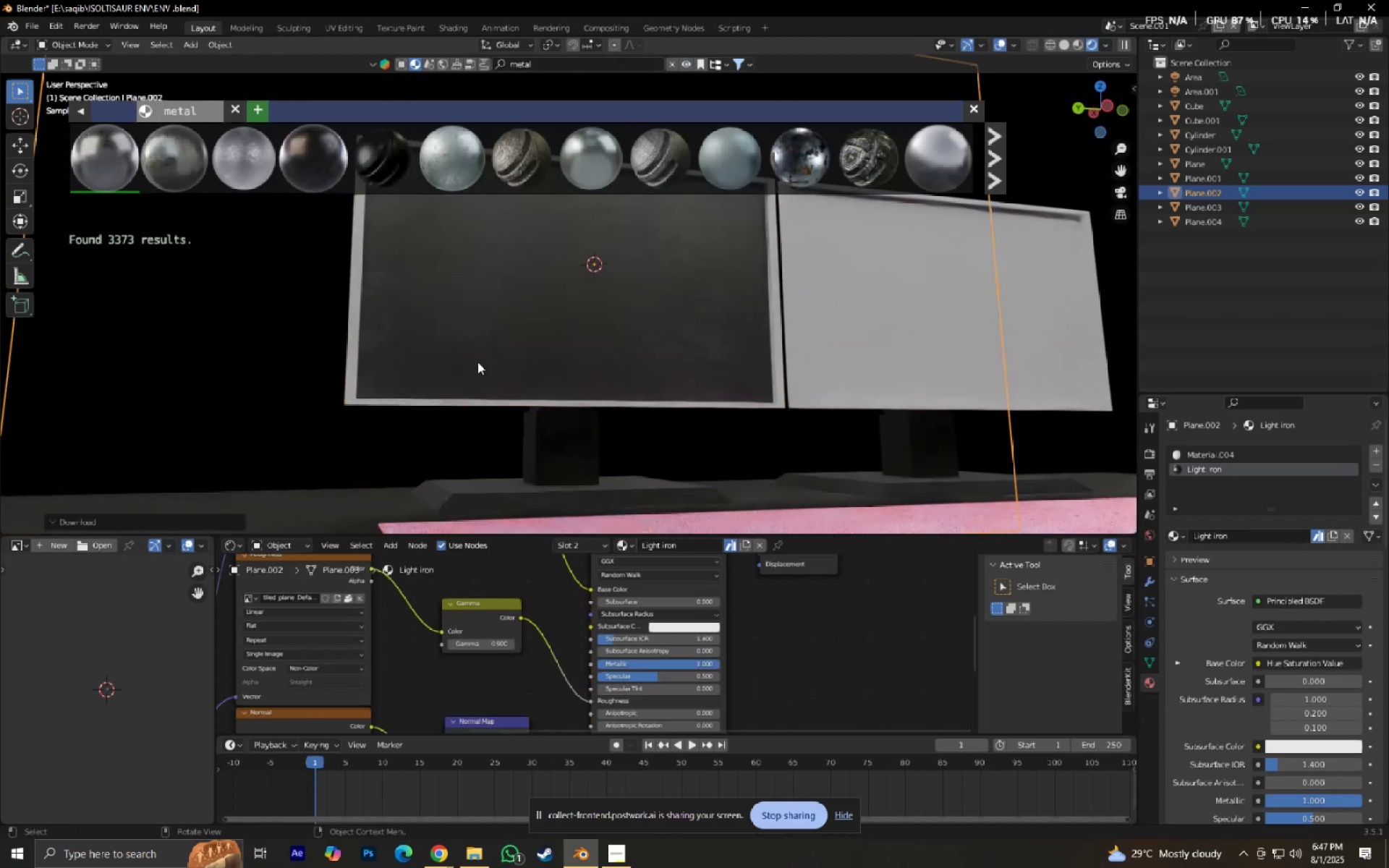 
hold_key(key=ShiftLeft, duration=0.42)
 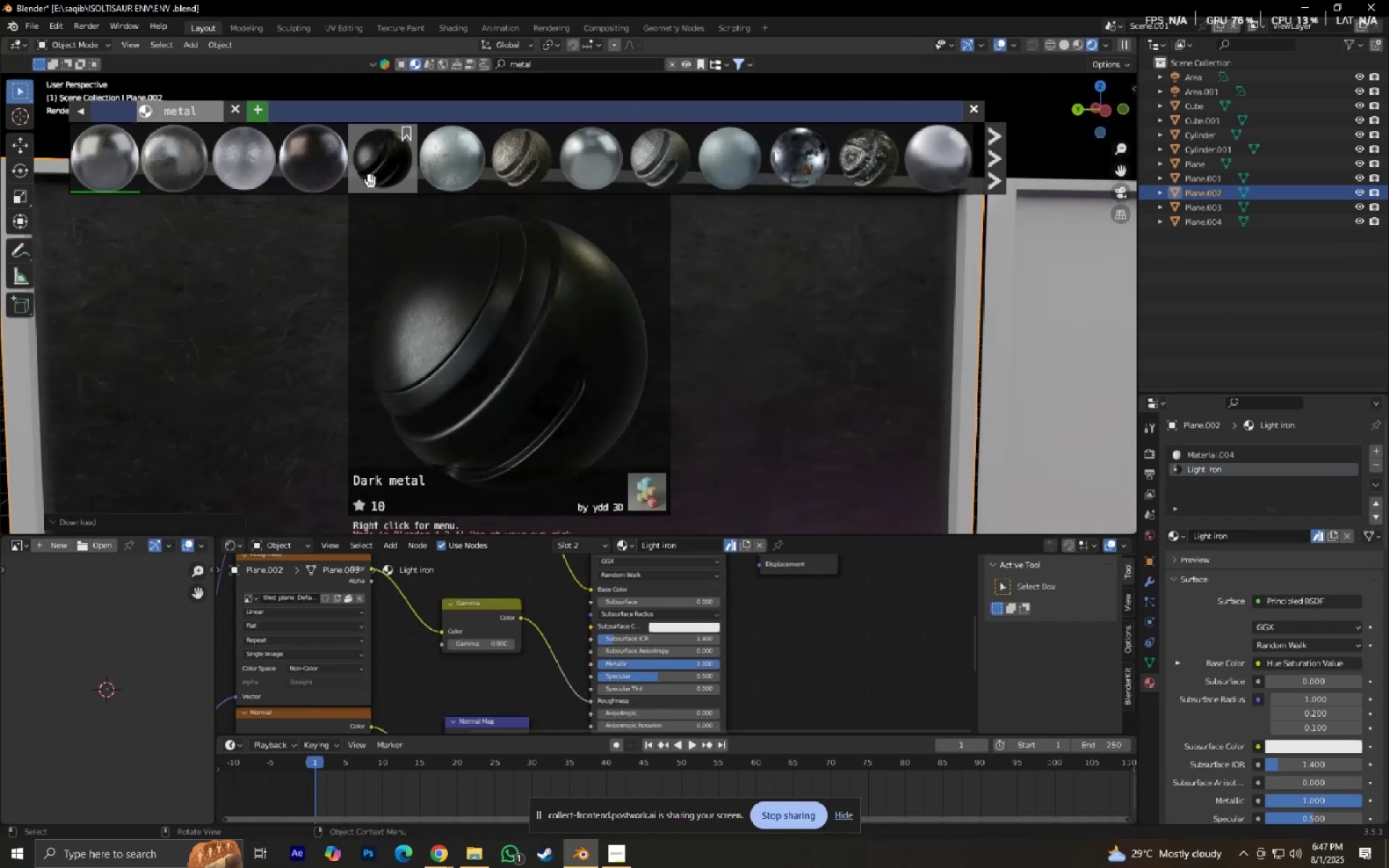 
scroll: coordinate [1107, 493], scroll_direction: down, amount: 1.0
 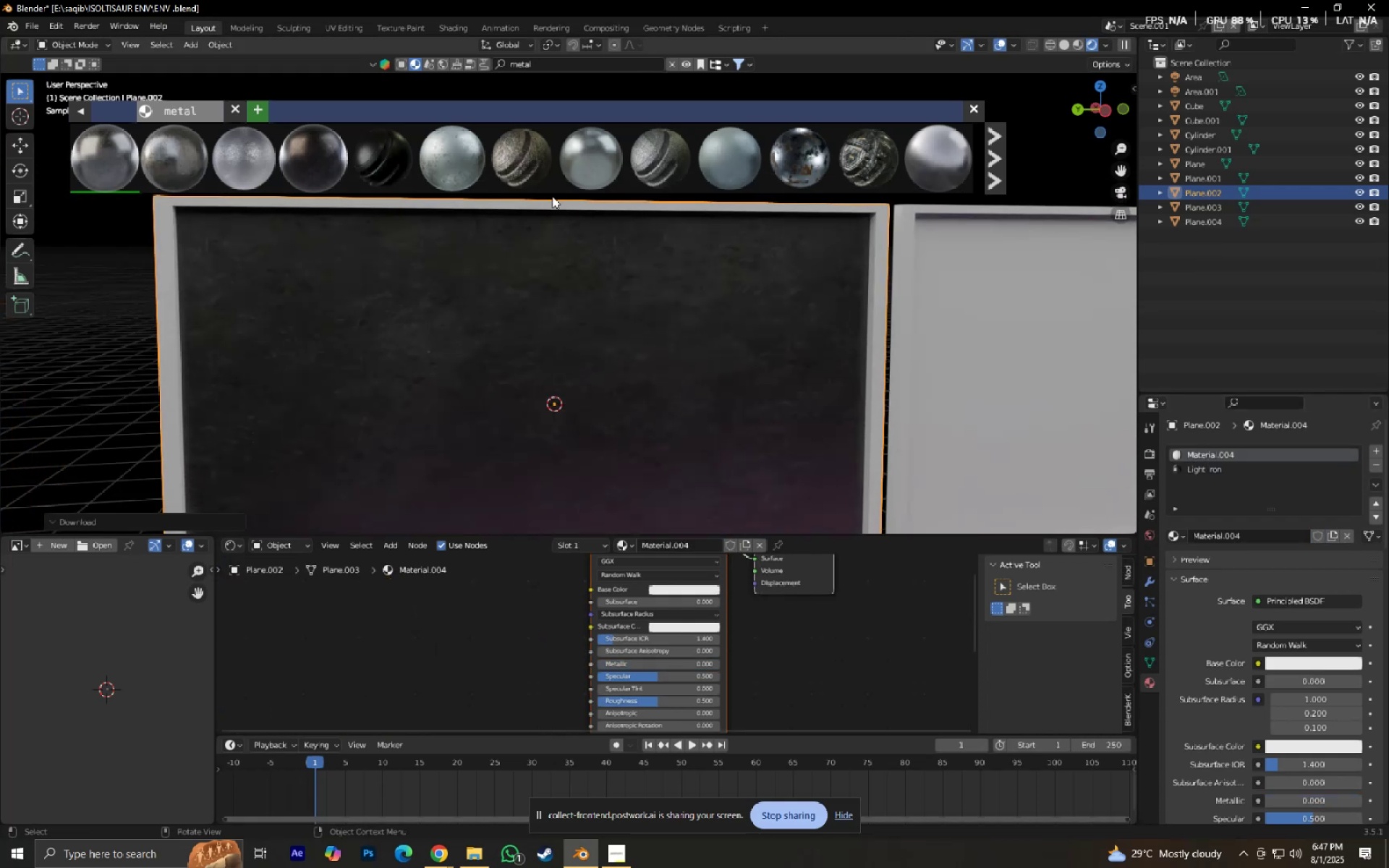 
left_click([401, 186])
 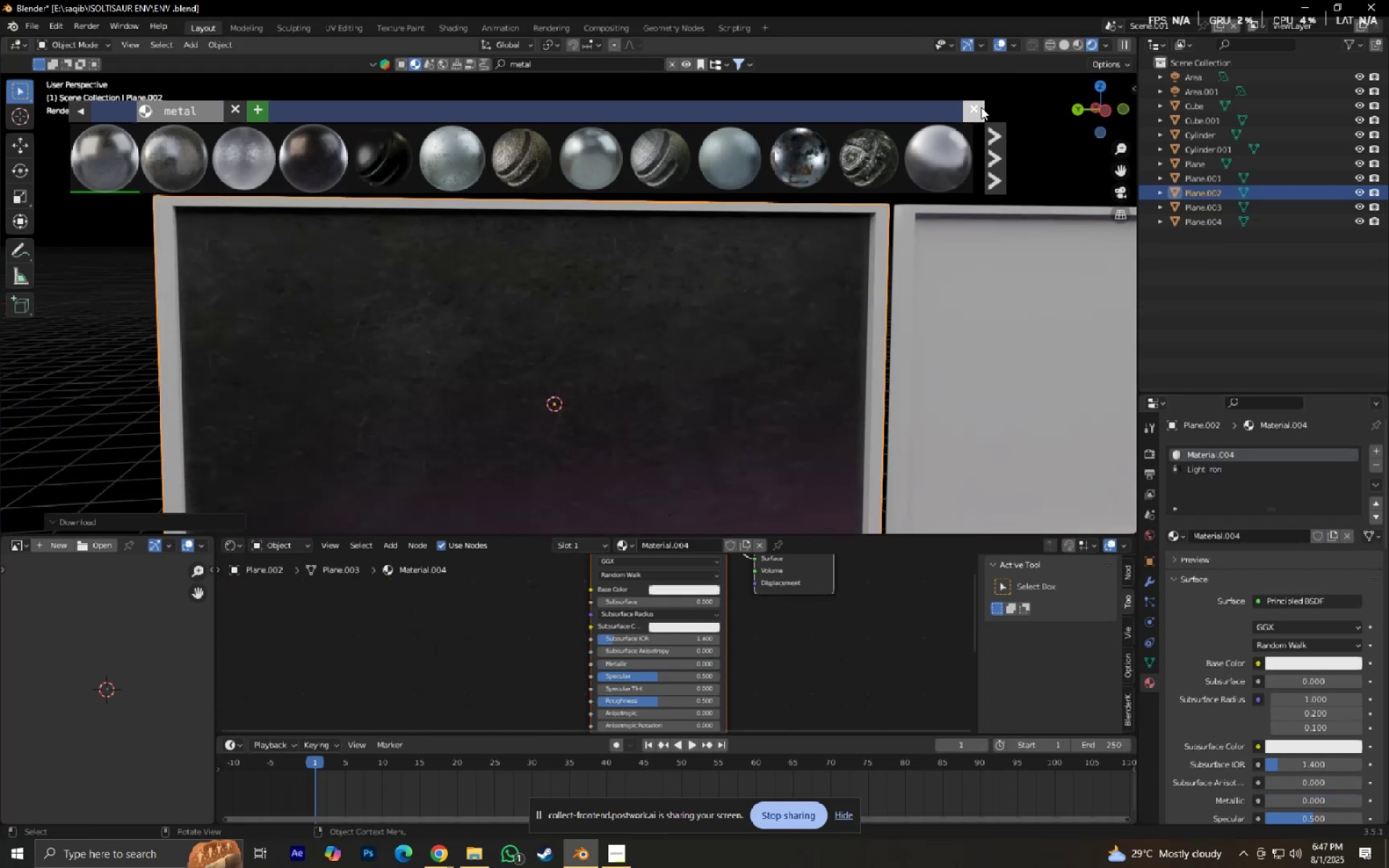 
left_click([980, 108])
 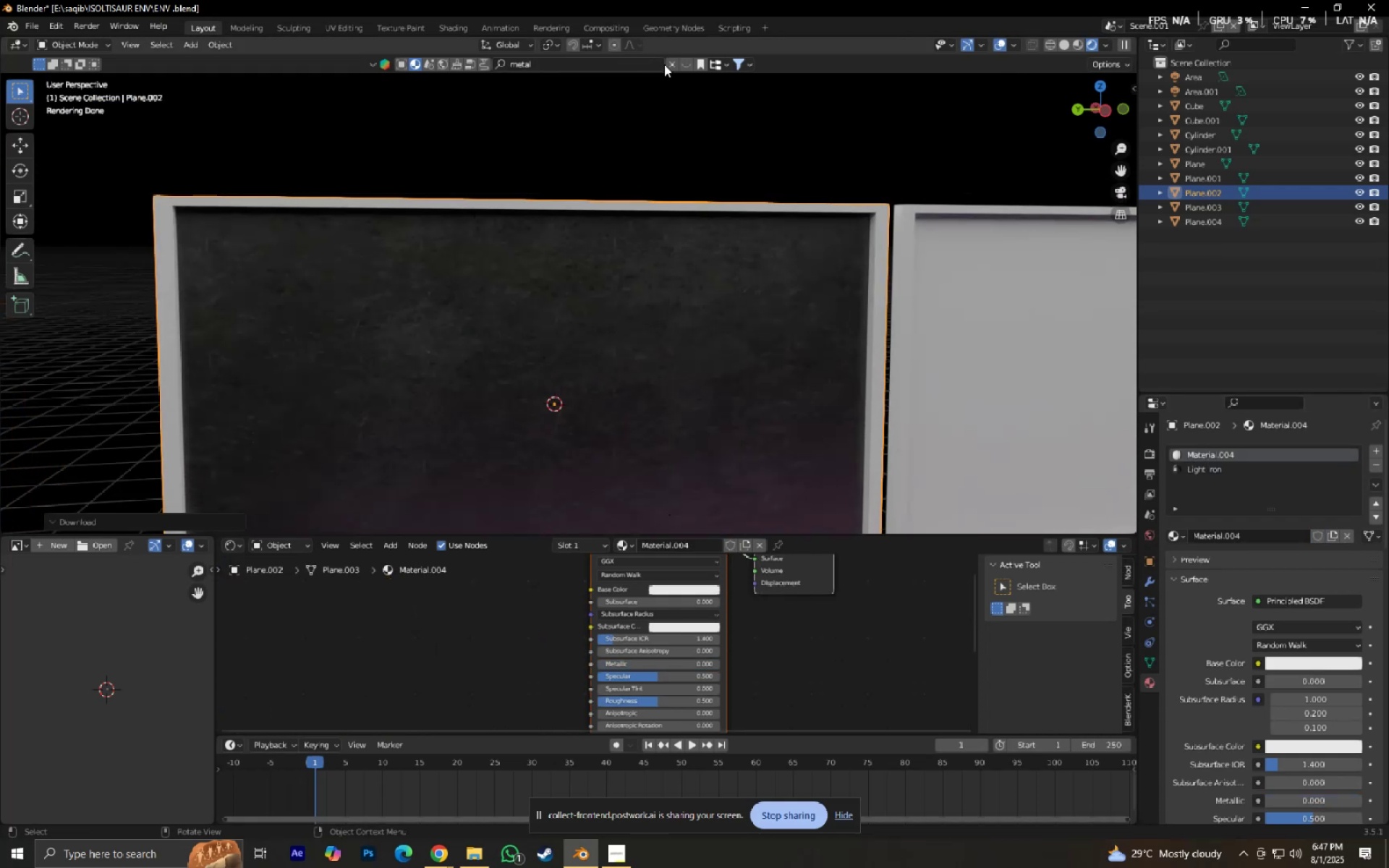 
left_click([689, 62])
 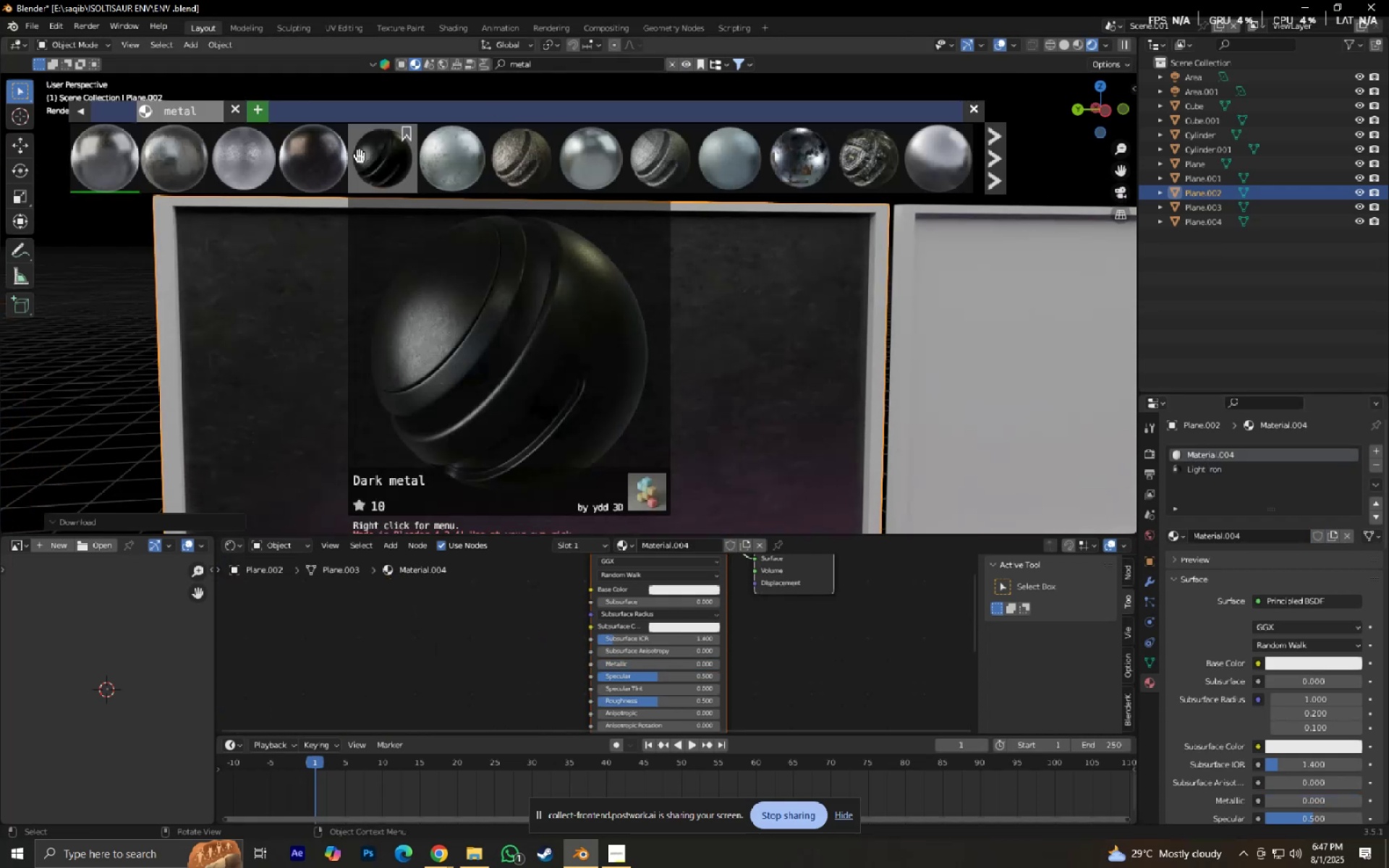 
left_click_drag(start_coordinate=[373, 160], to_coordinate=[418, 210])
 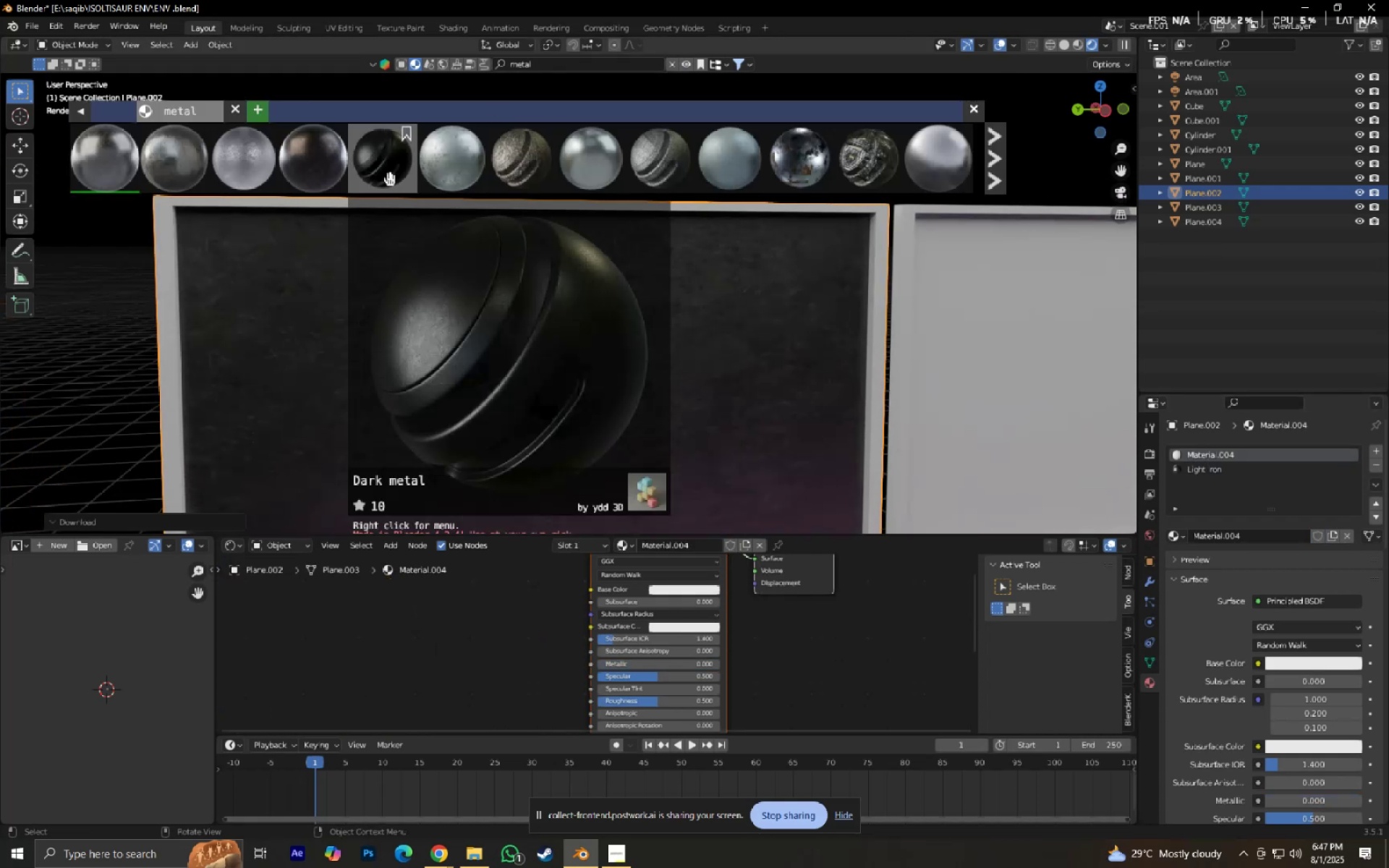 
left_click_drag(start_coordinate=[388, 176], to_coordinate=[528, 213])
 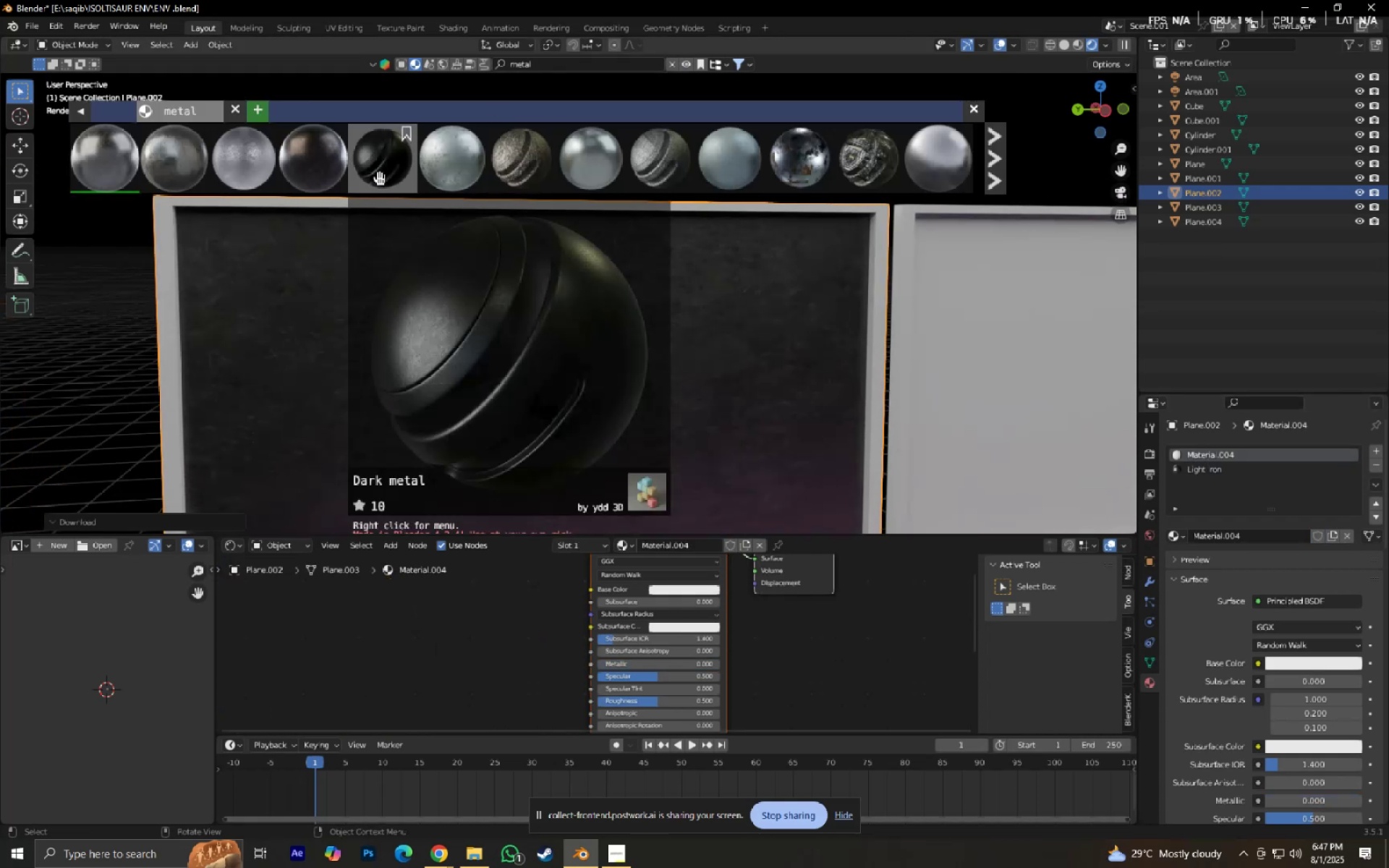 
left_click([380, 179])
 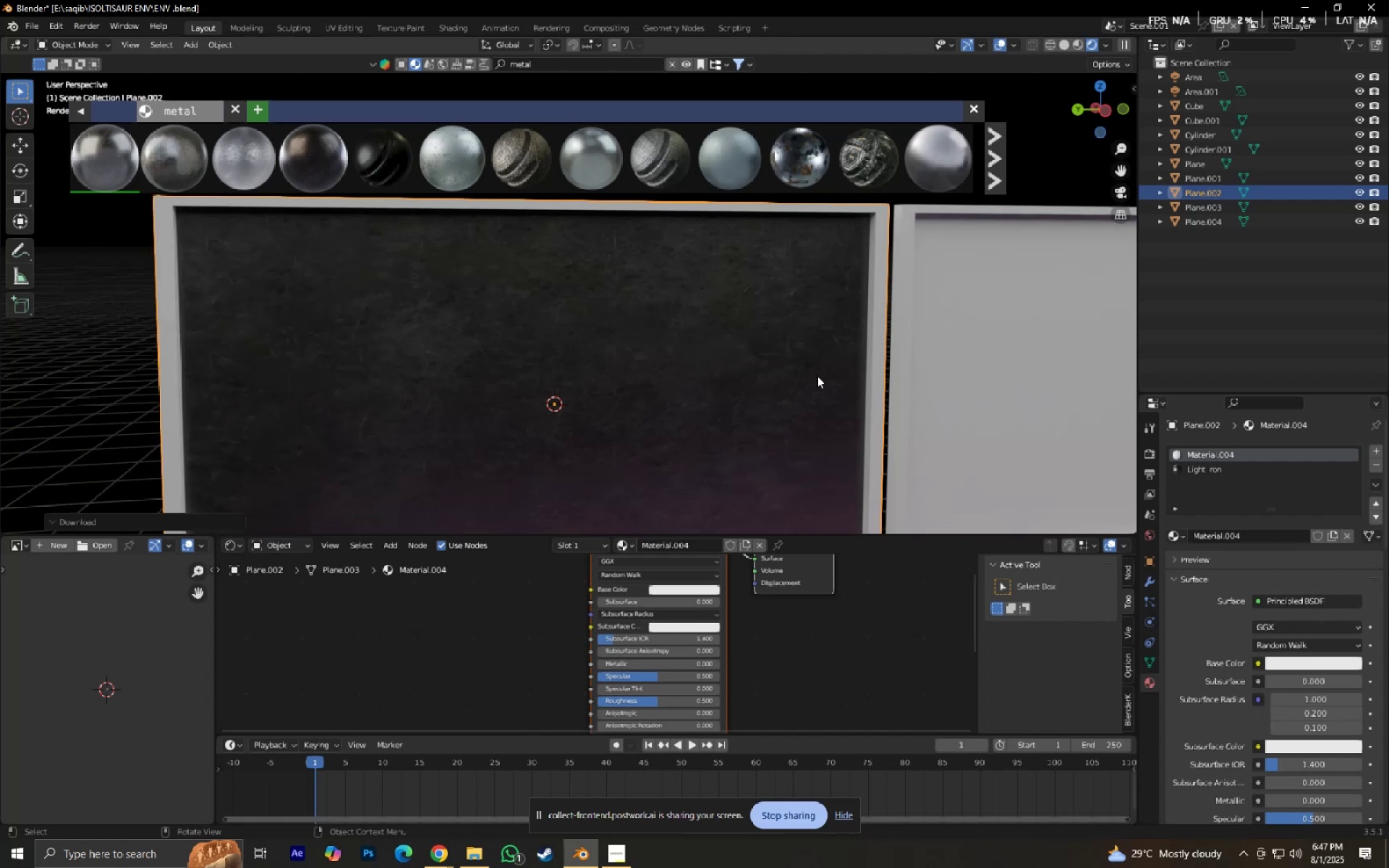 
left_click([838, 364])
 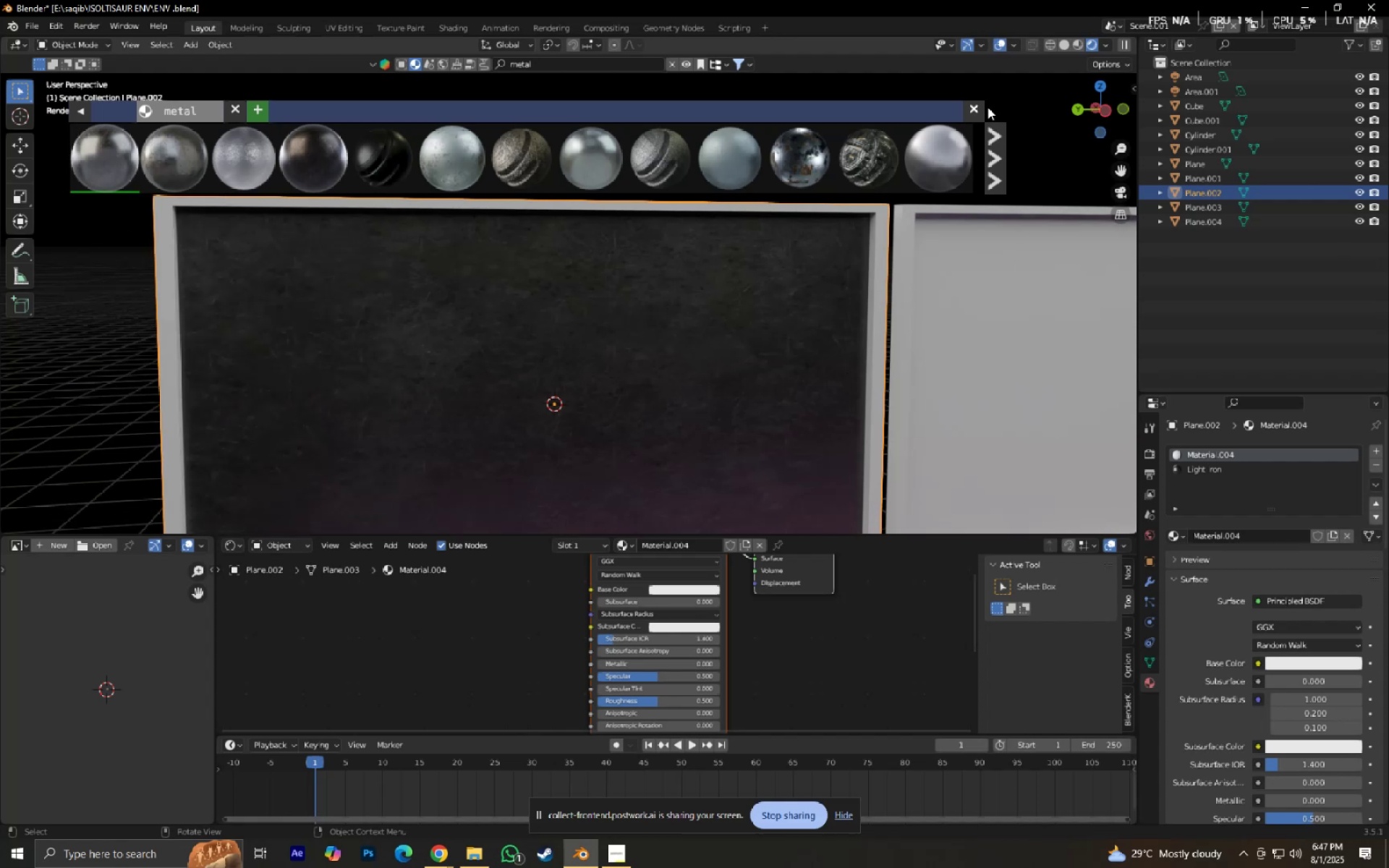 
left_click([982, 104])
 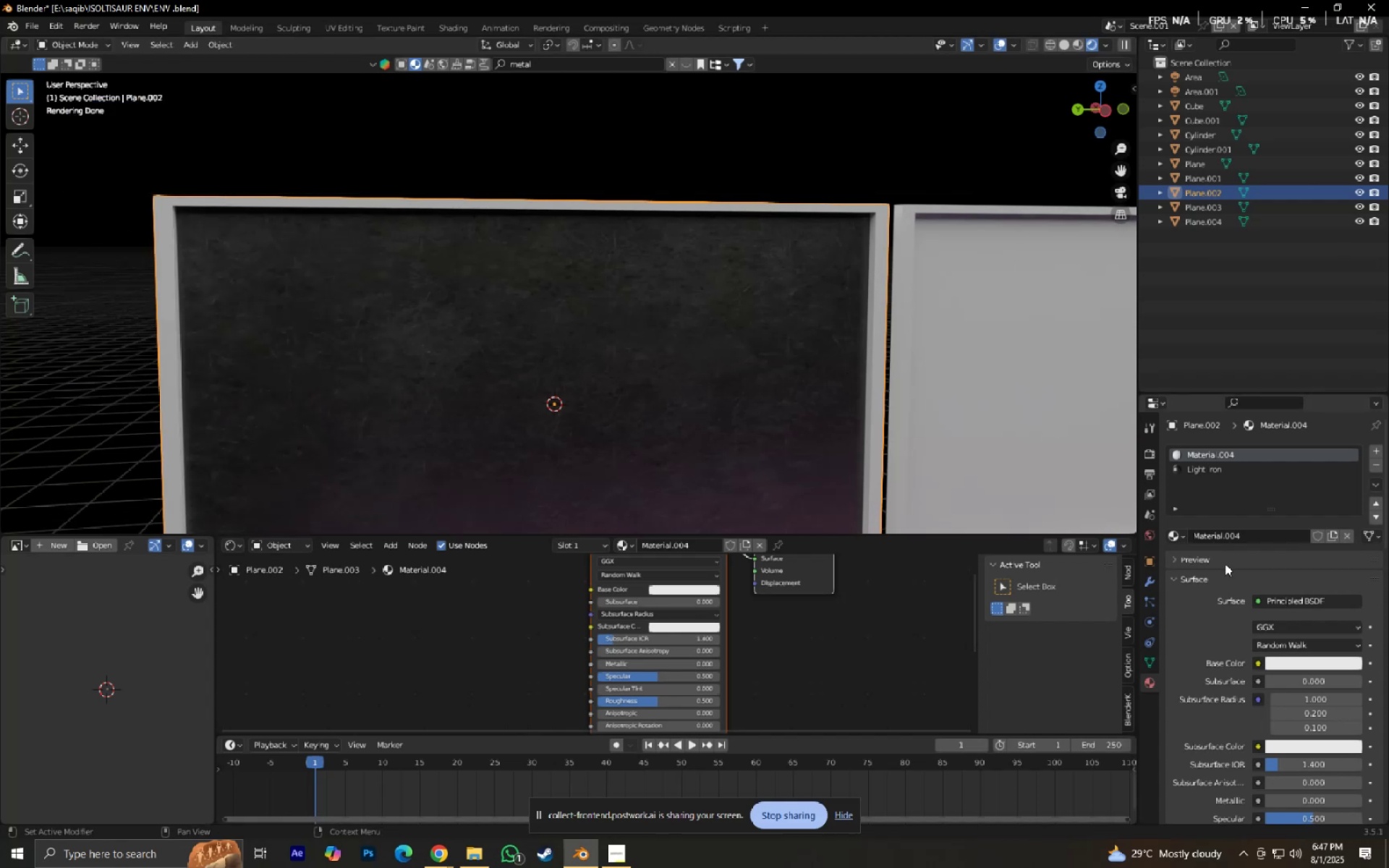 
left_click([1181, 538])
 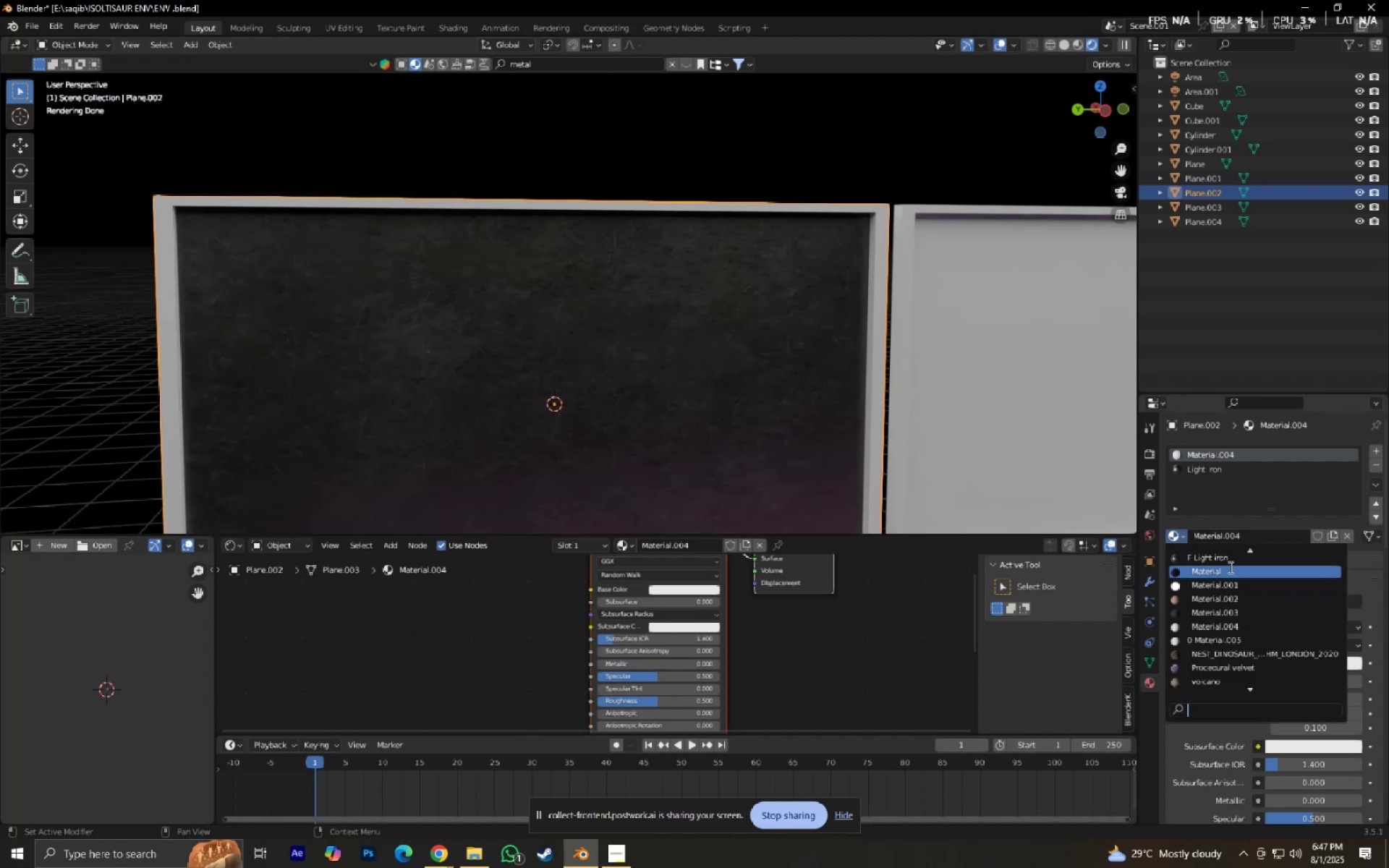 
left_click([1226, 561])
 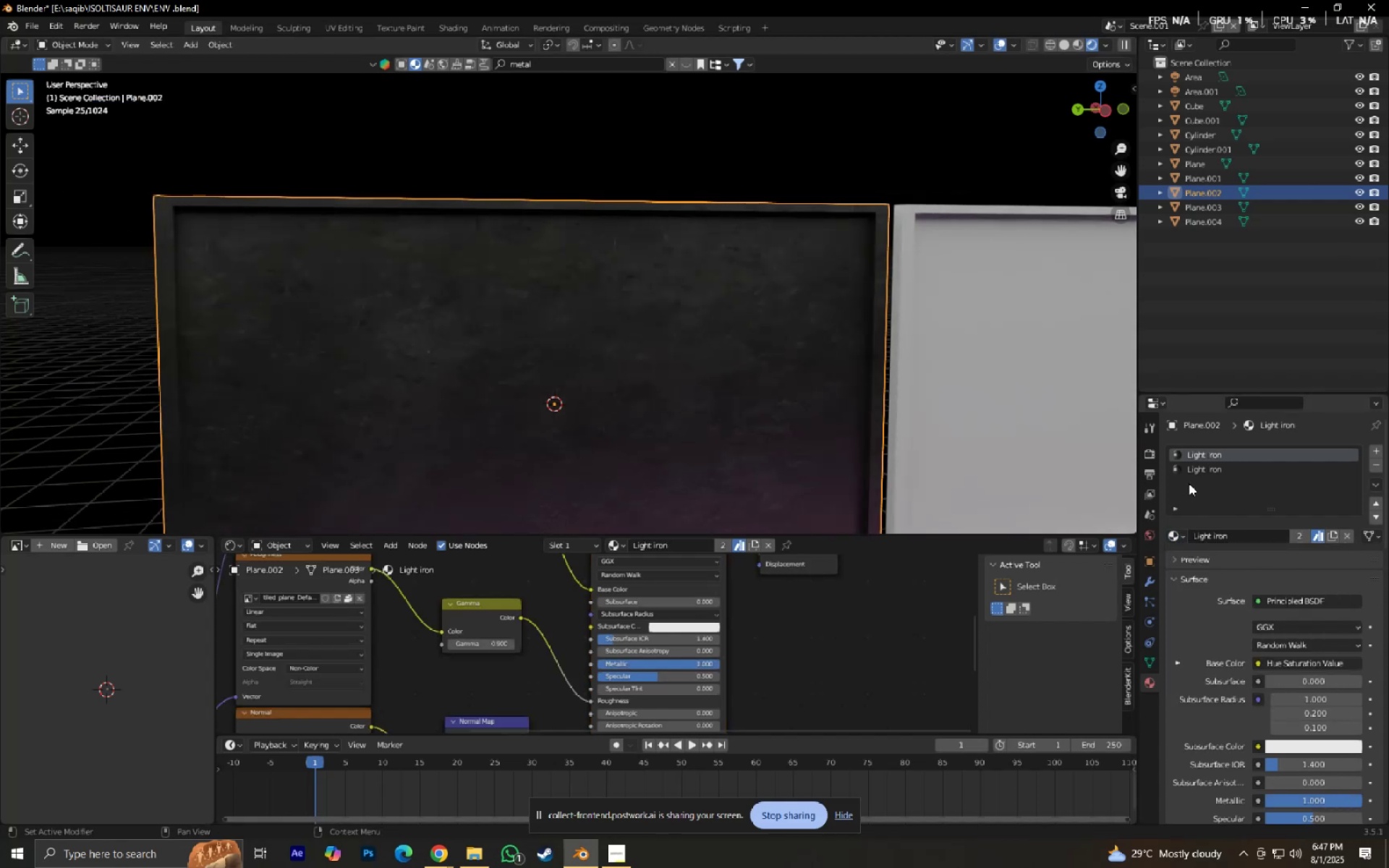 
left_click([1191, 469])
 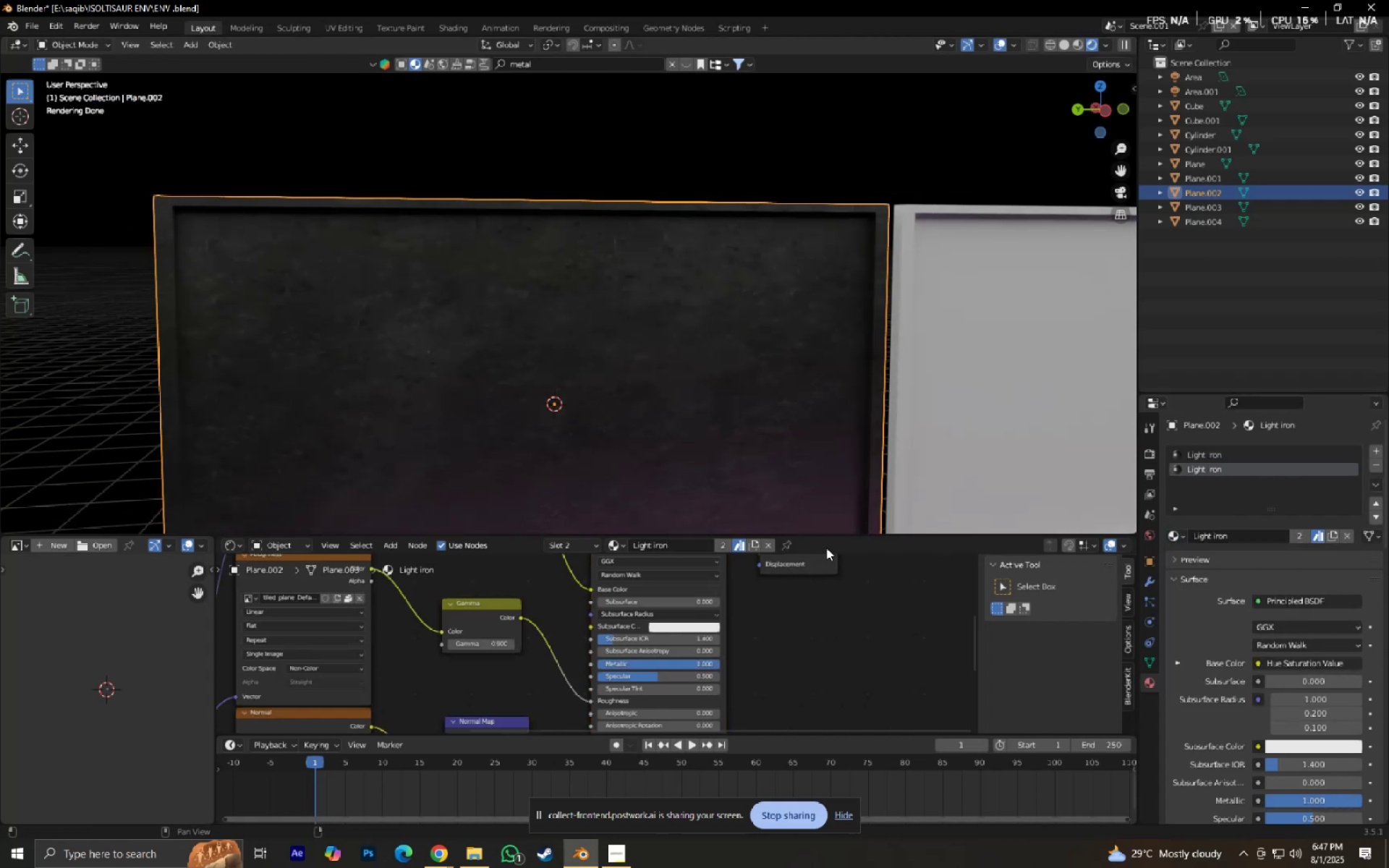 
left_click([766, 542])
 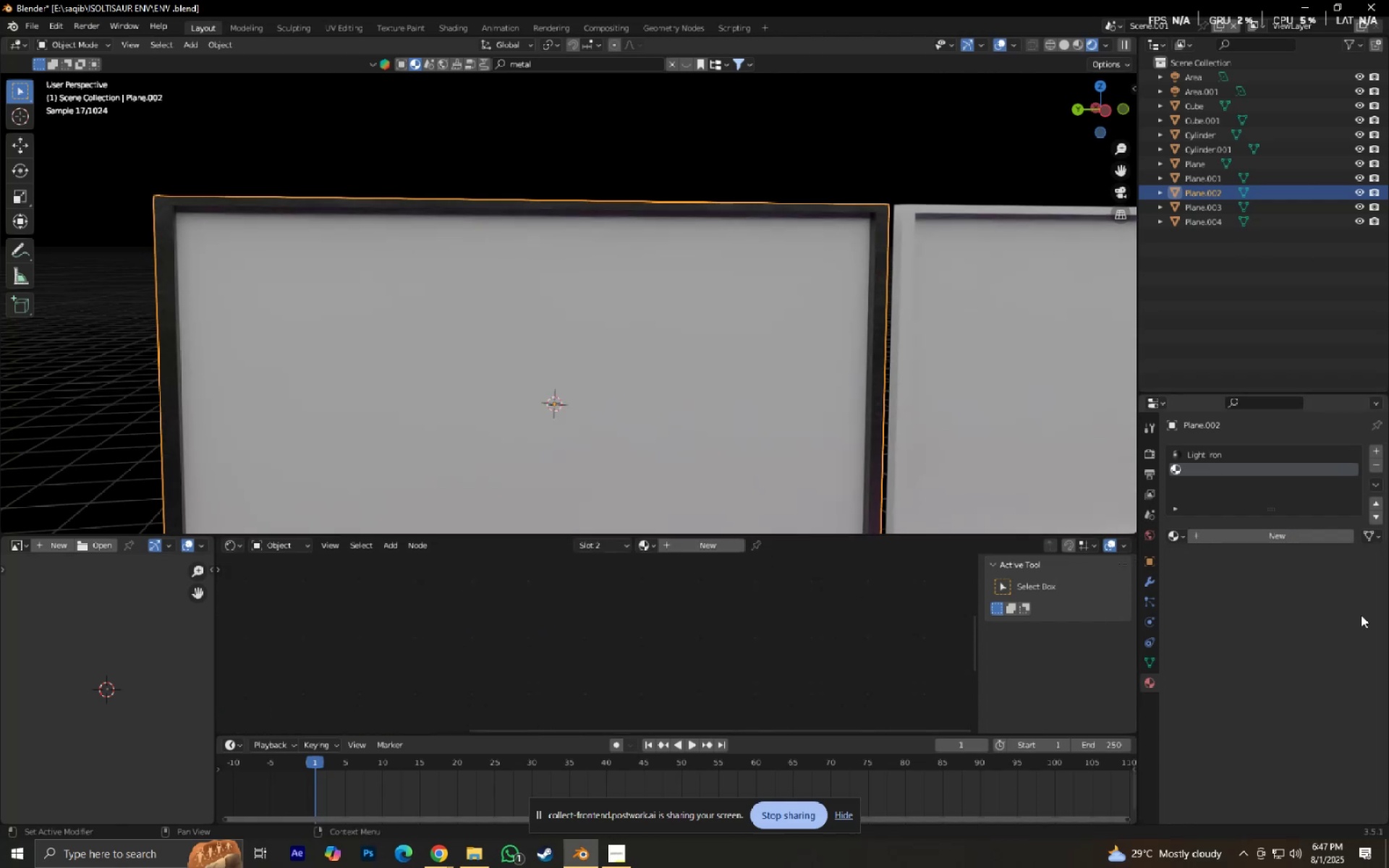 
scroll: coordinate [1308, 603], scroll_direction: down, amount: 9.0
 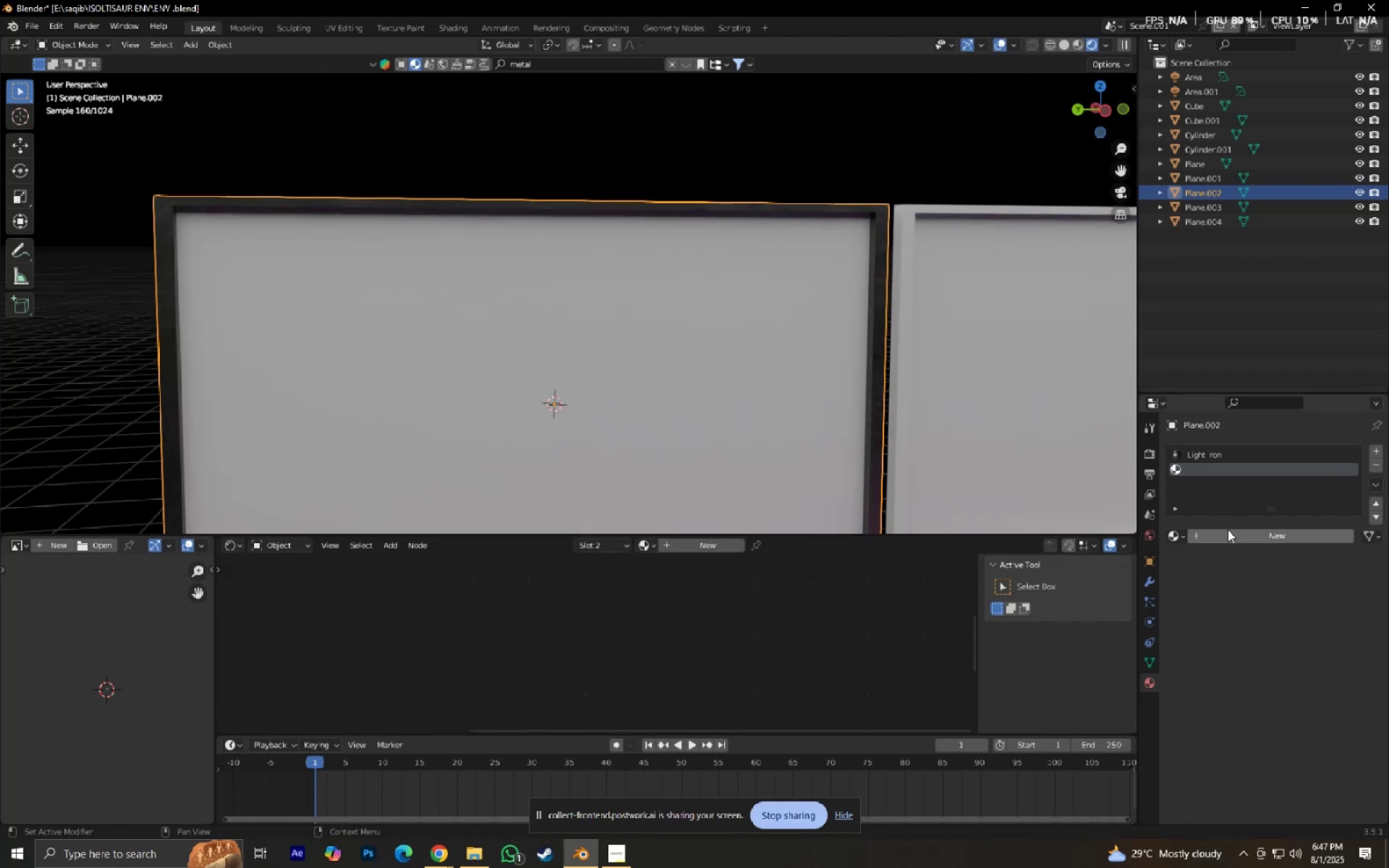 
left_click([1233, 535])
 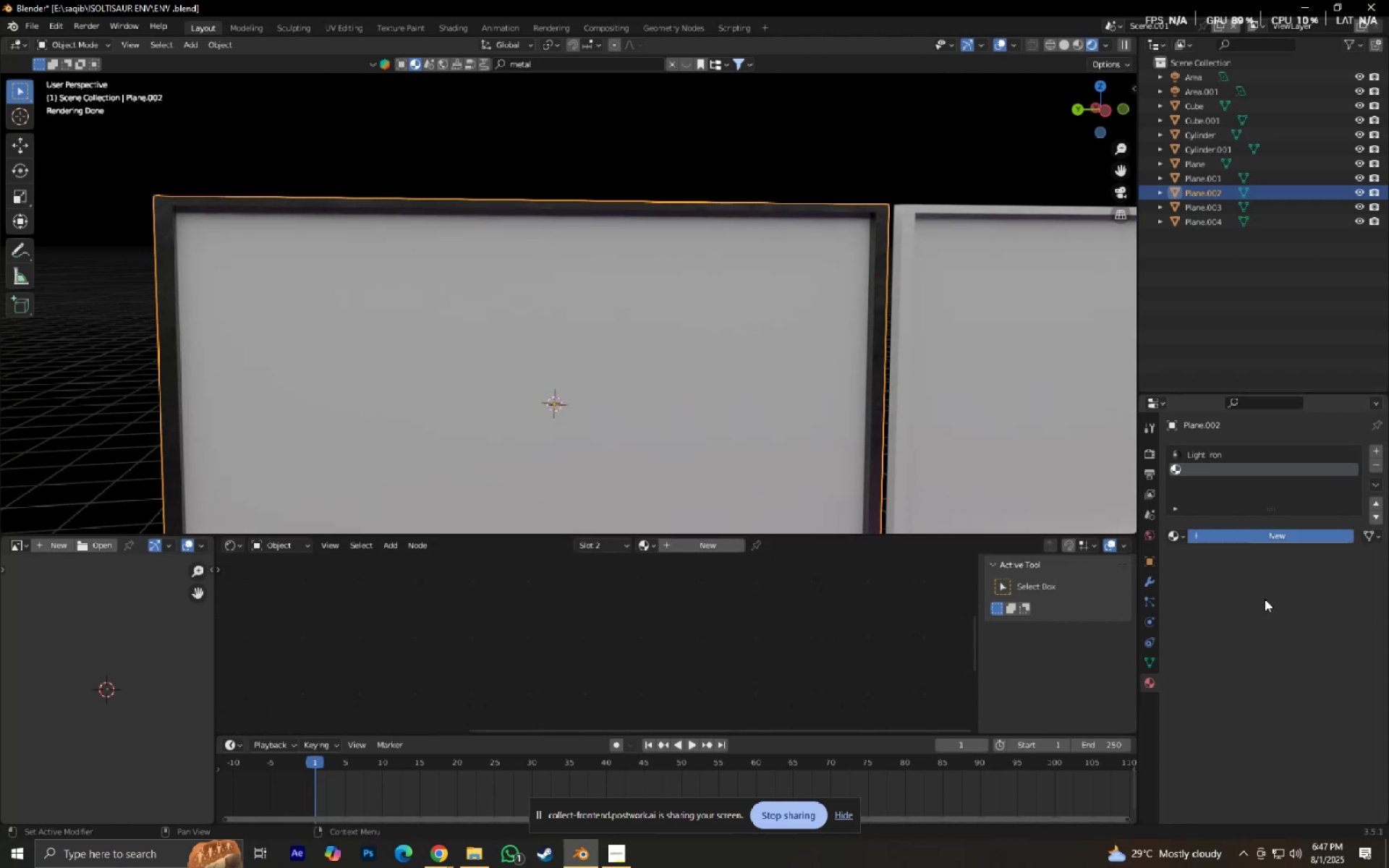 
scroll: coordinate [1317, 733], scroll_direction: down, amount: 22.0
 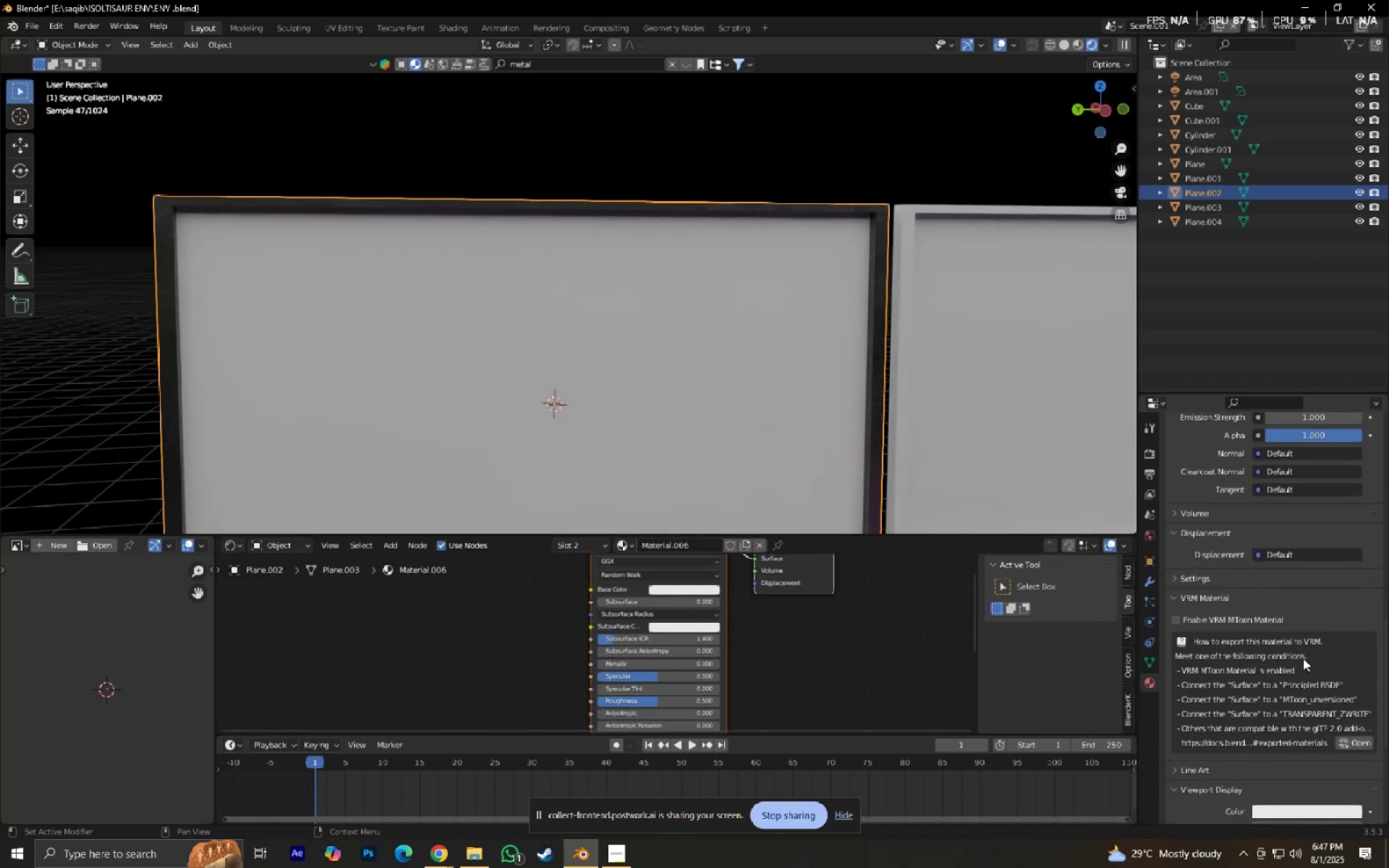 
scroll: coordinate [1294, 644], scroll_direction: up, amount: 6.0
 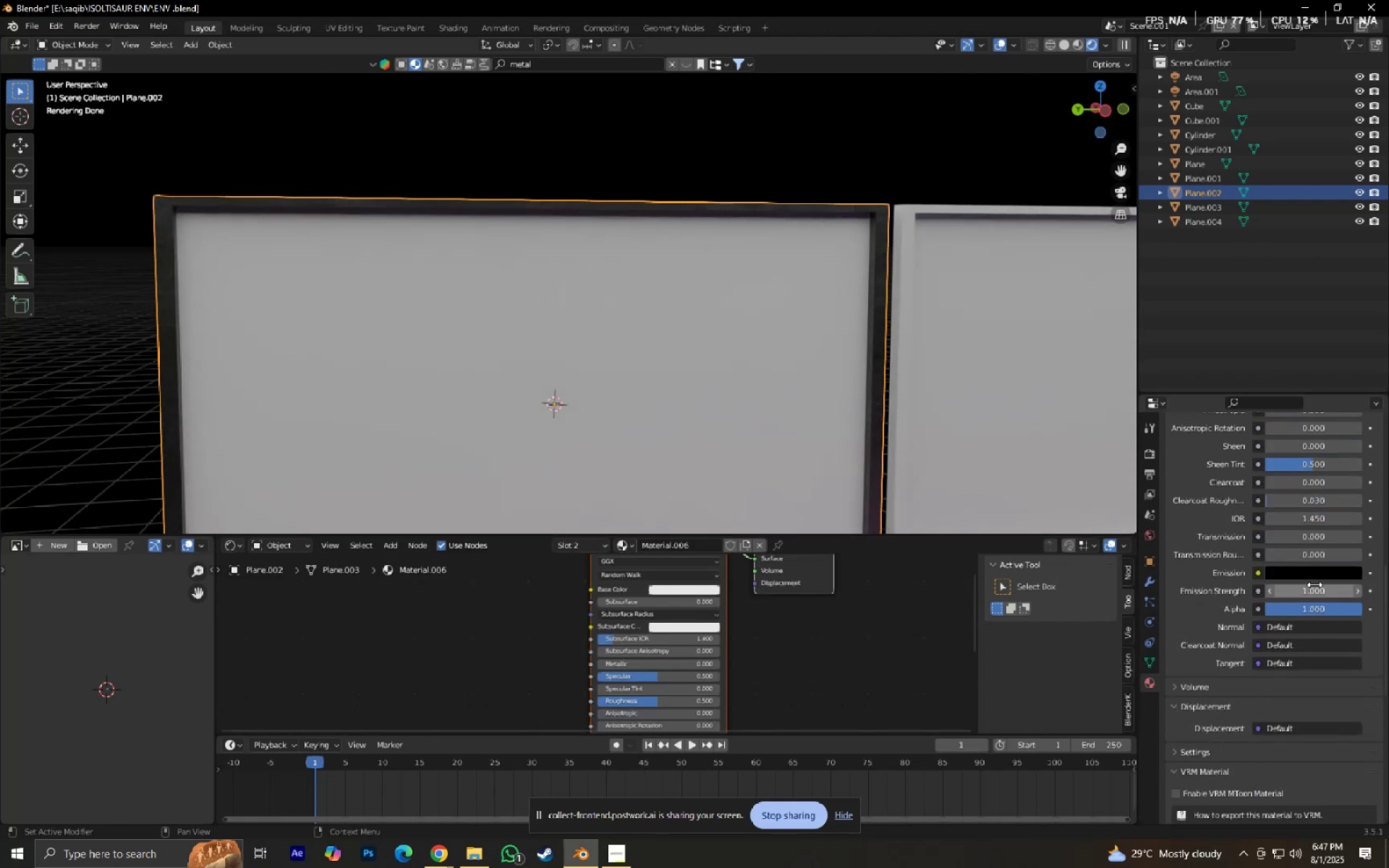 
left_click([1319, 576])
 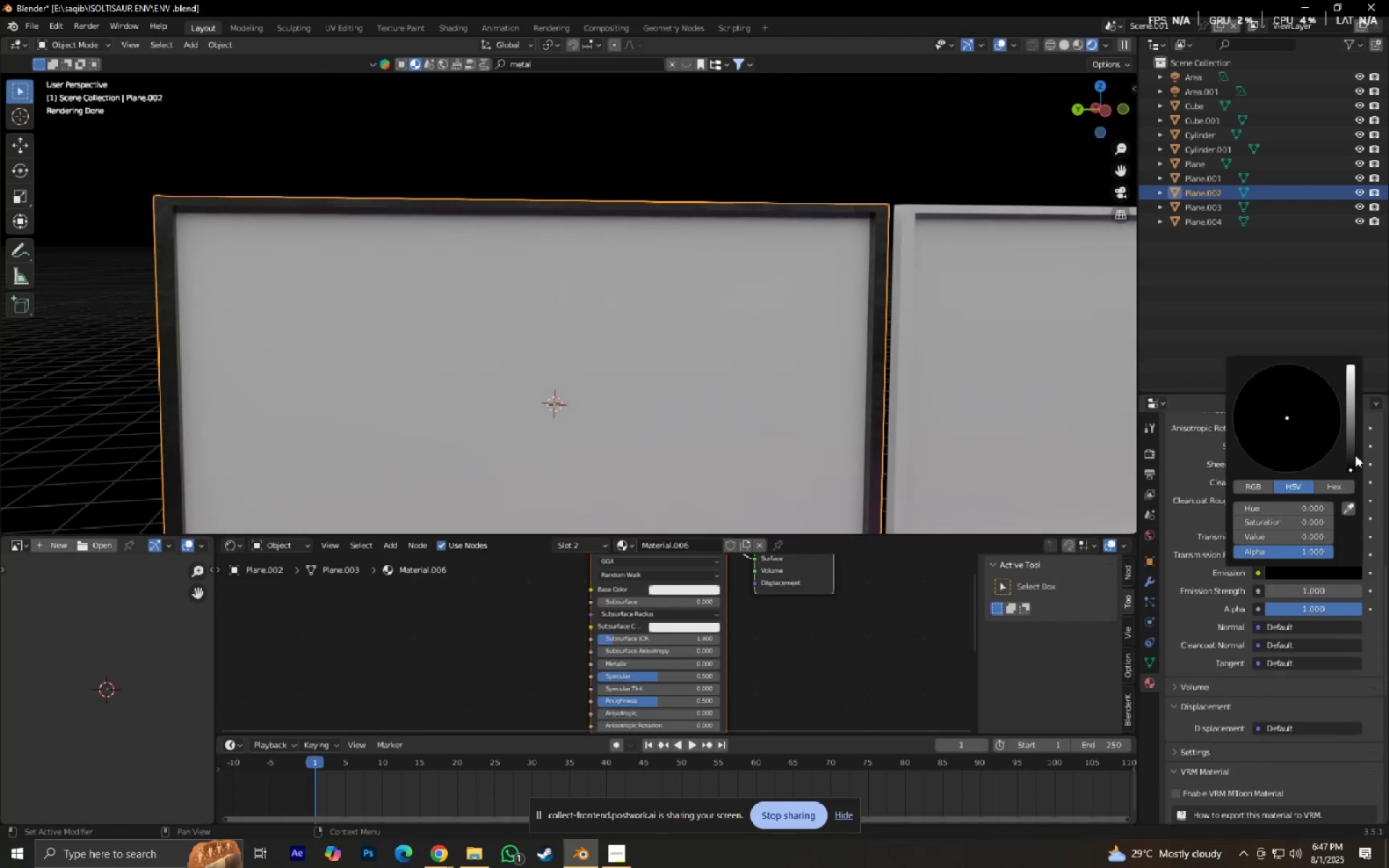 
left_click_drag(start_coordinate=[1354, 449], to_coordinate=[663, 365])
 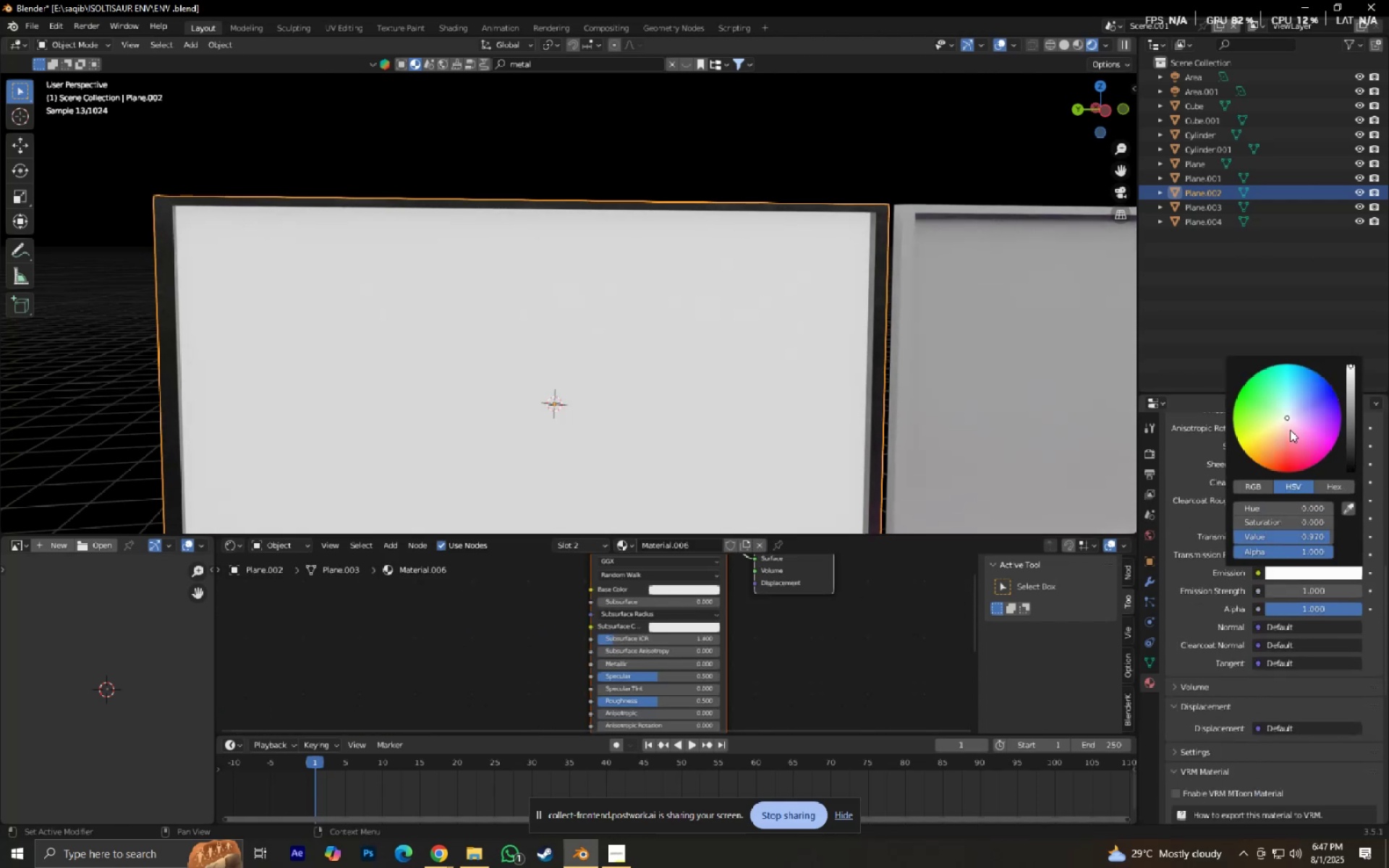 
left_click_drag(start_coordinate=[1278, 420], to_coordinate=[584, 422])
 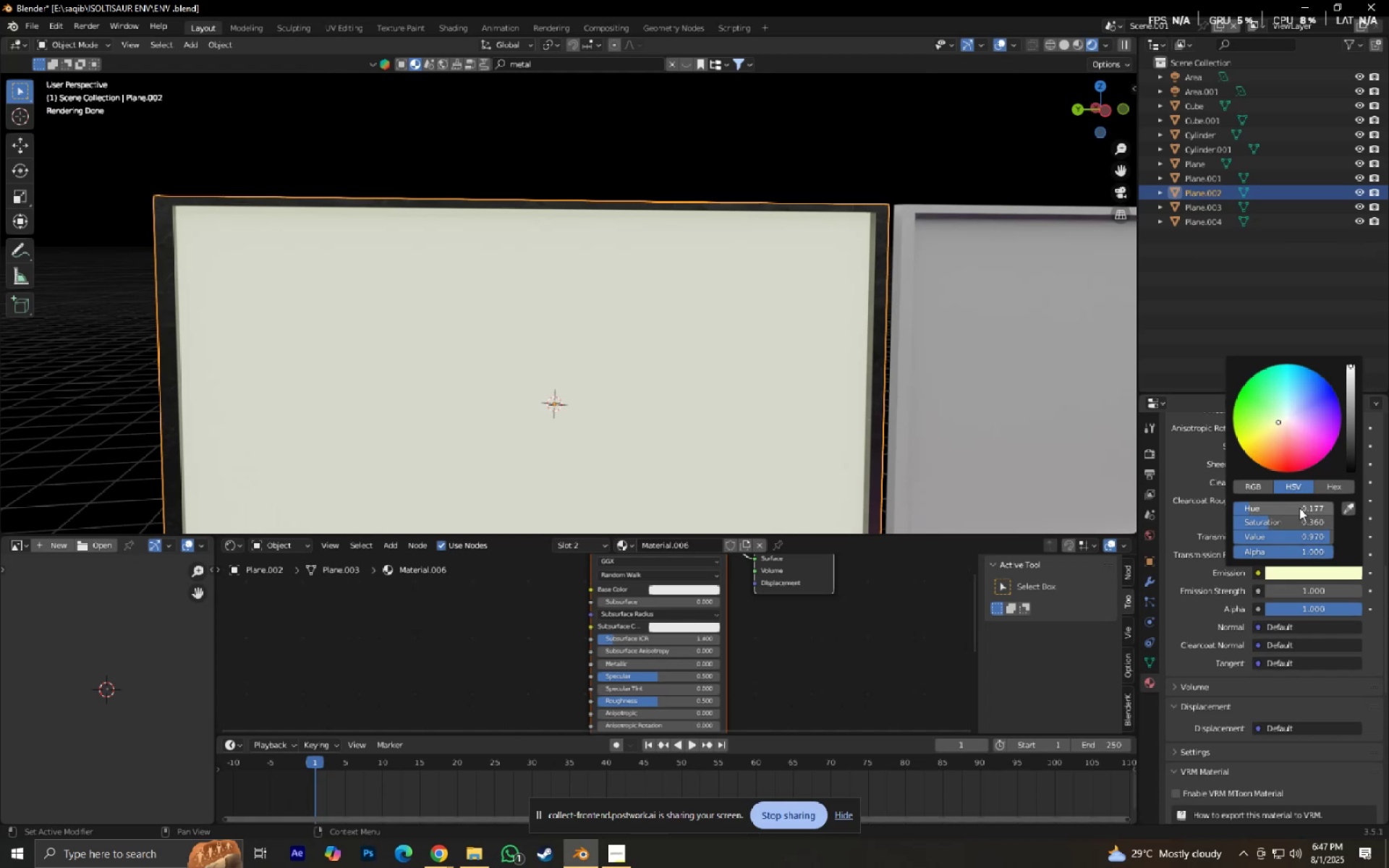 
left_click_drag(start_coordinate=[1299, 508], to_coordinate=[863, 521])
 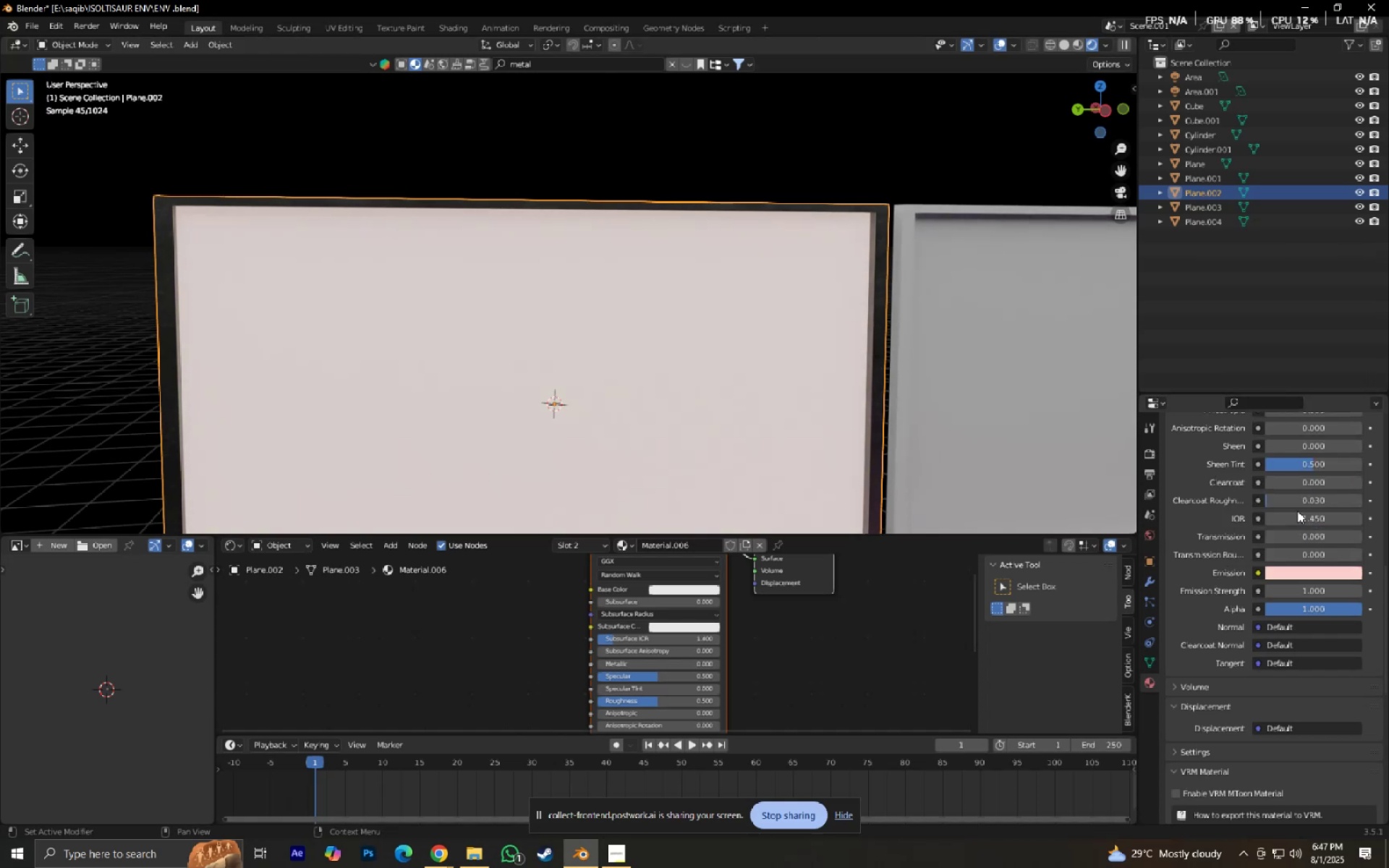 
scroll: coordinate [1357, 552], scroll_direction: up, amount: 18.0
 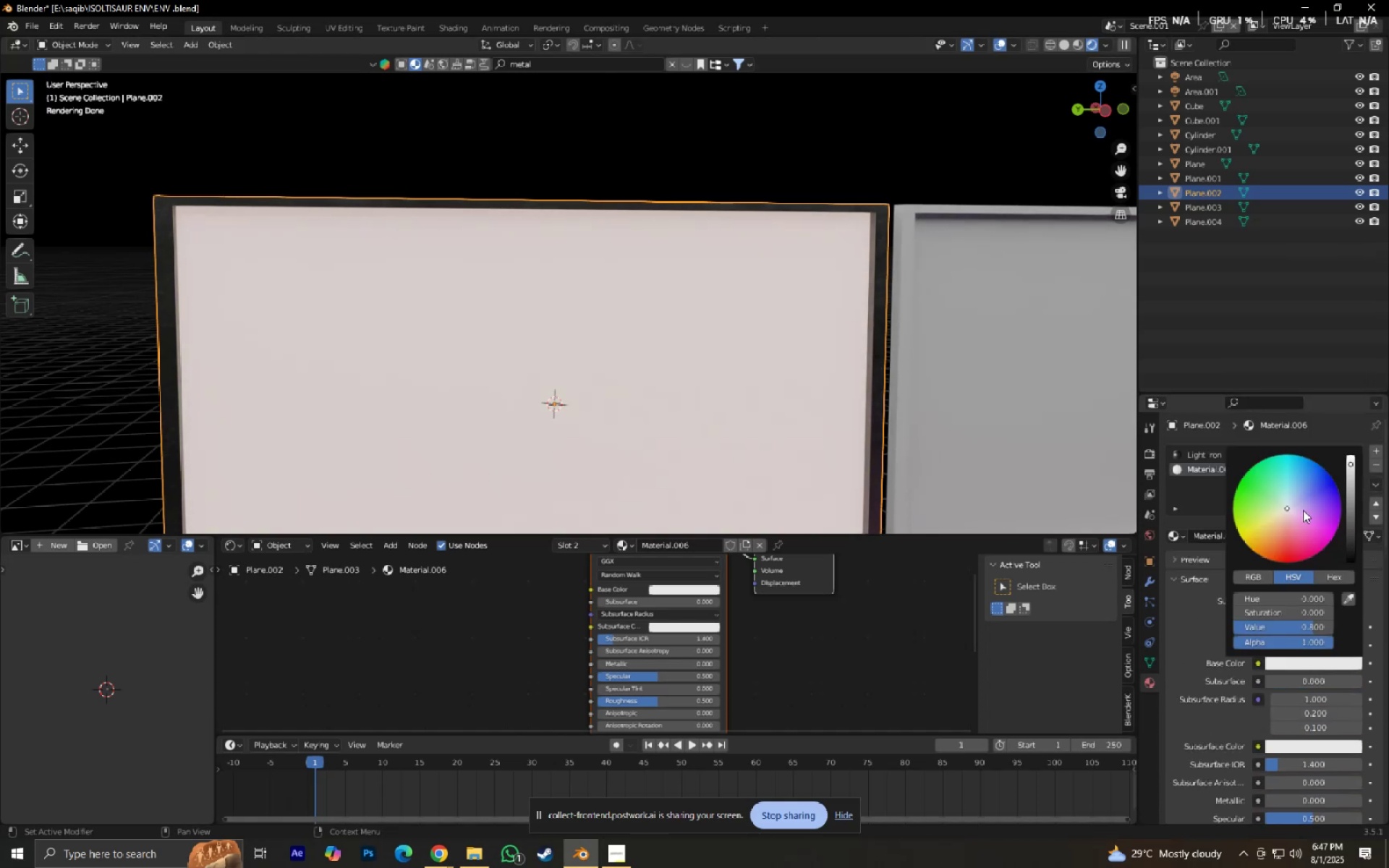 
left_click_drag(start_coordinate=[1349, 528], to_coordinate=[672, 457])
 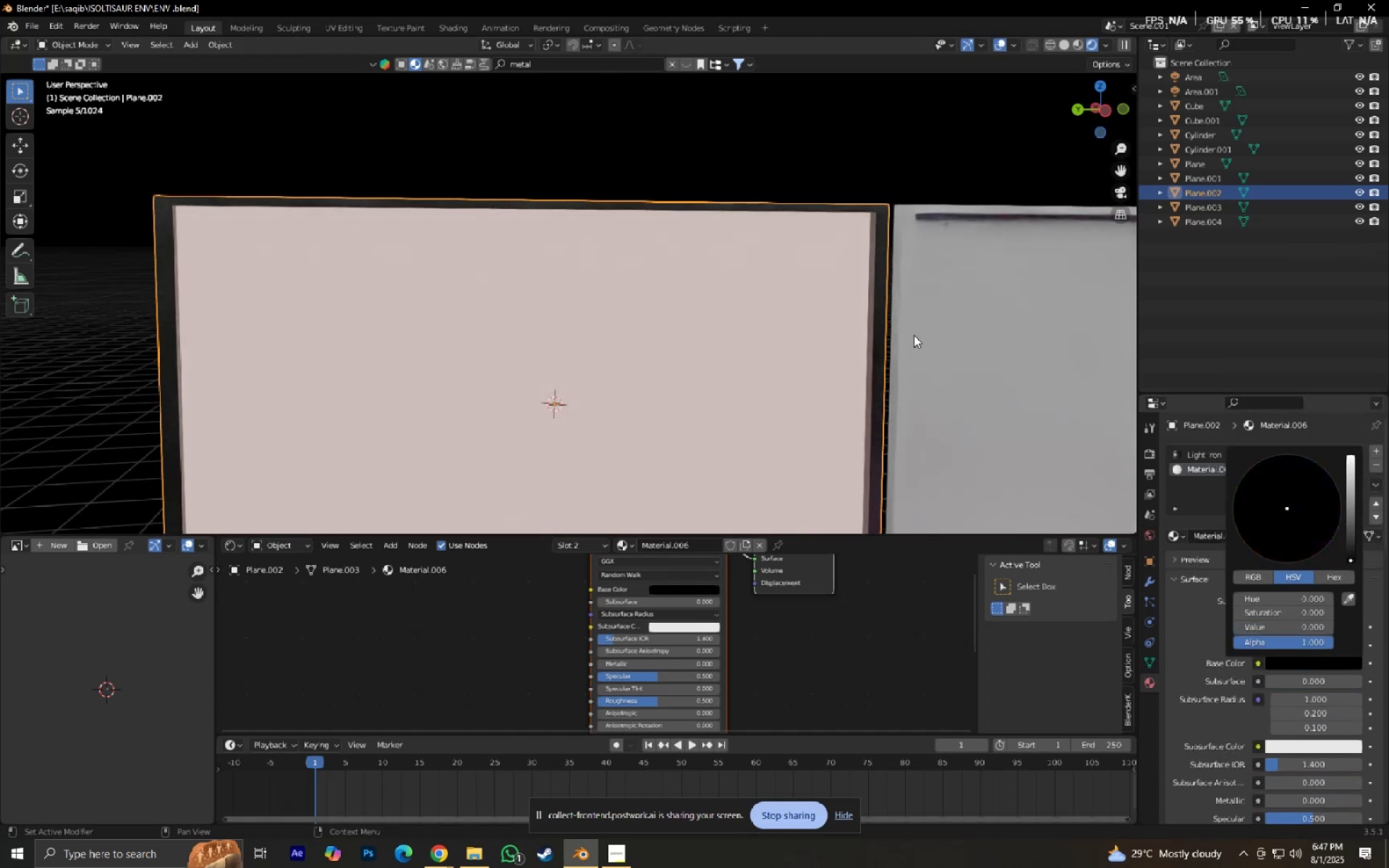 
scroll: coordinate [1311, 634], scroll_direction: down, amount: 17.0
 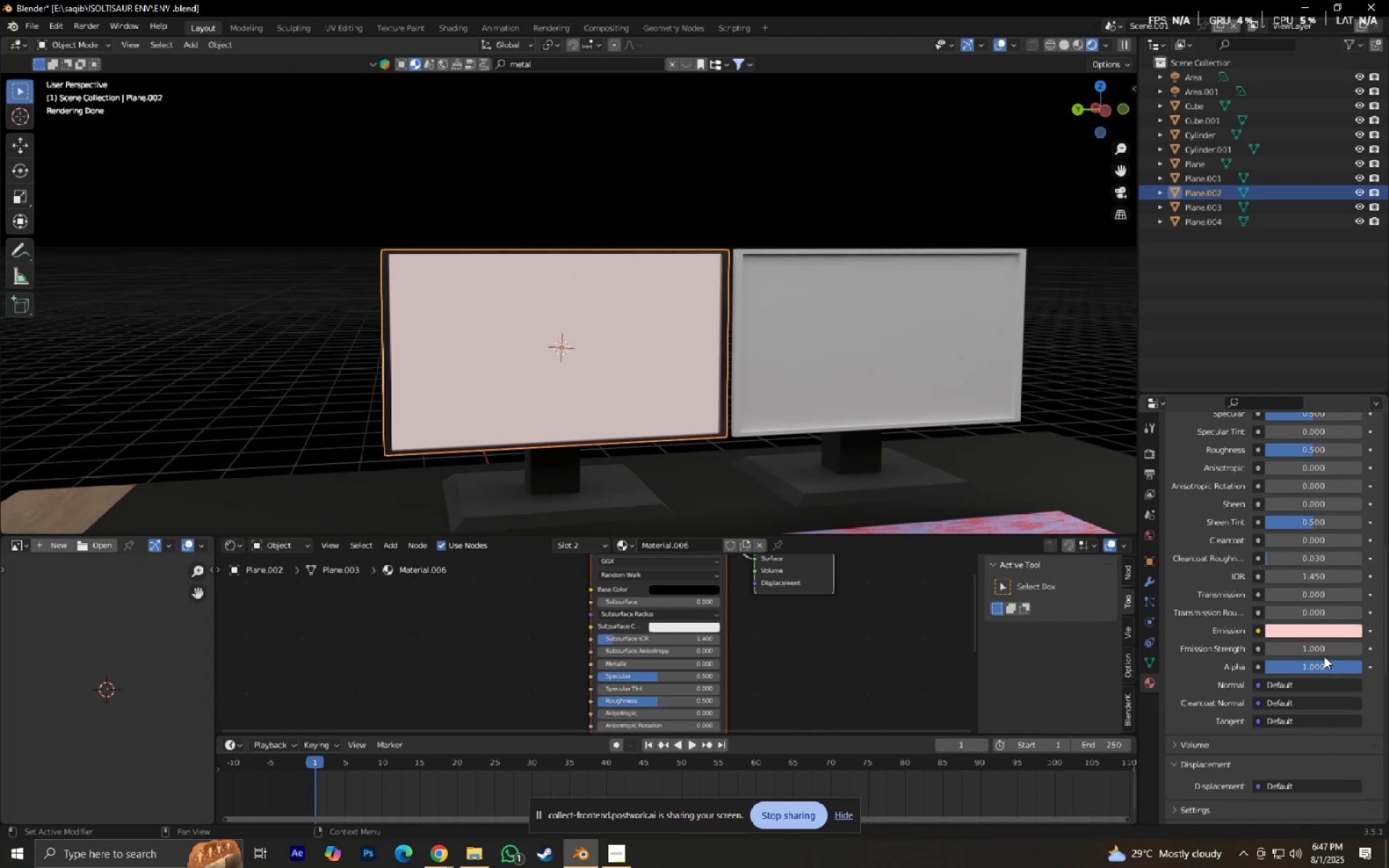 
left_click([1317, 642])
 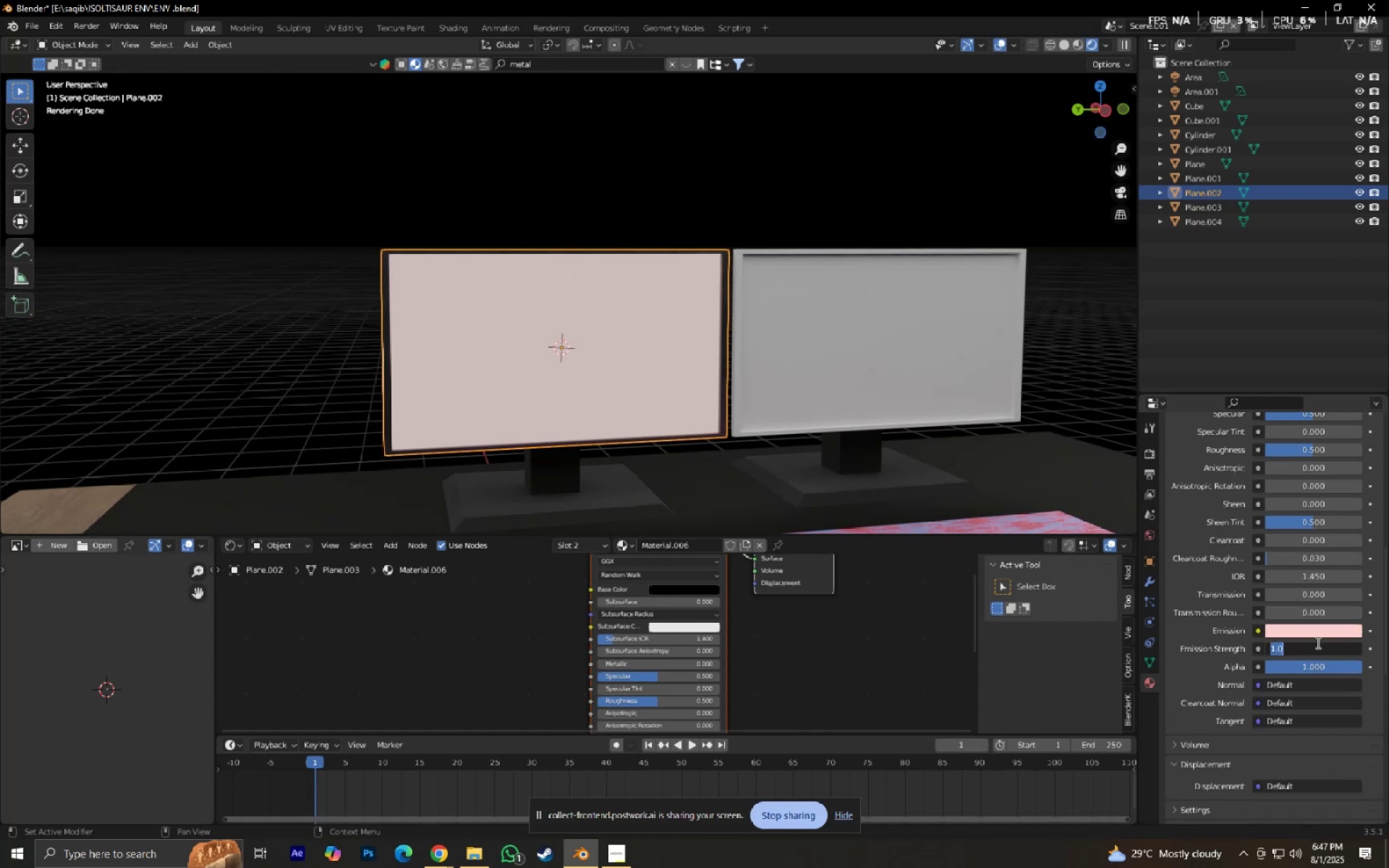 
key(Numpad0)
 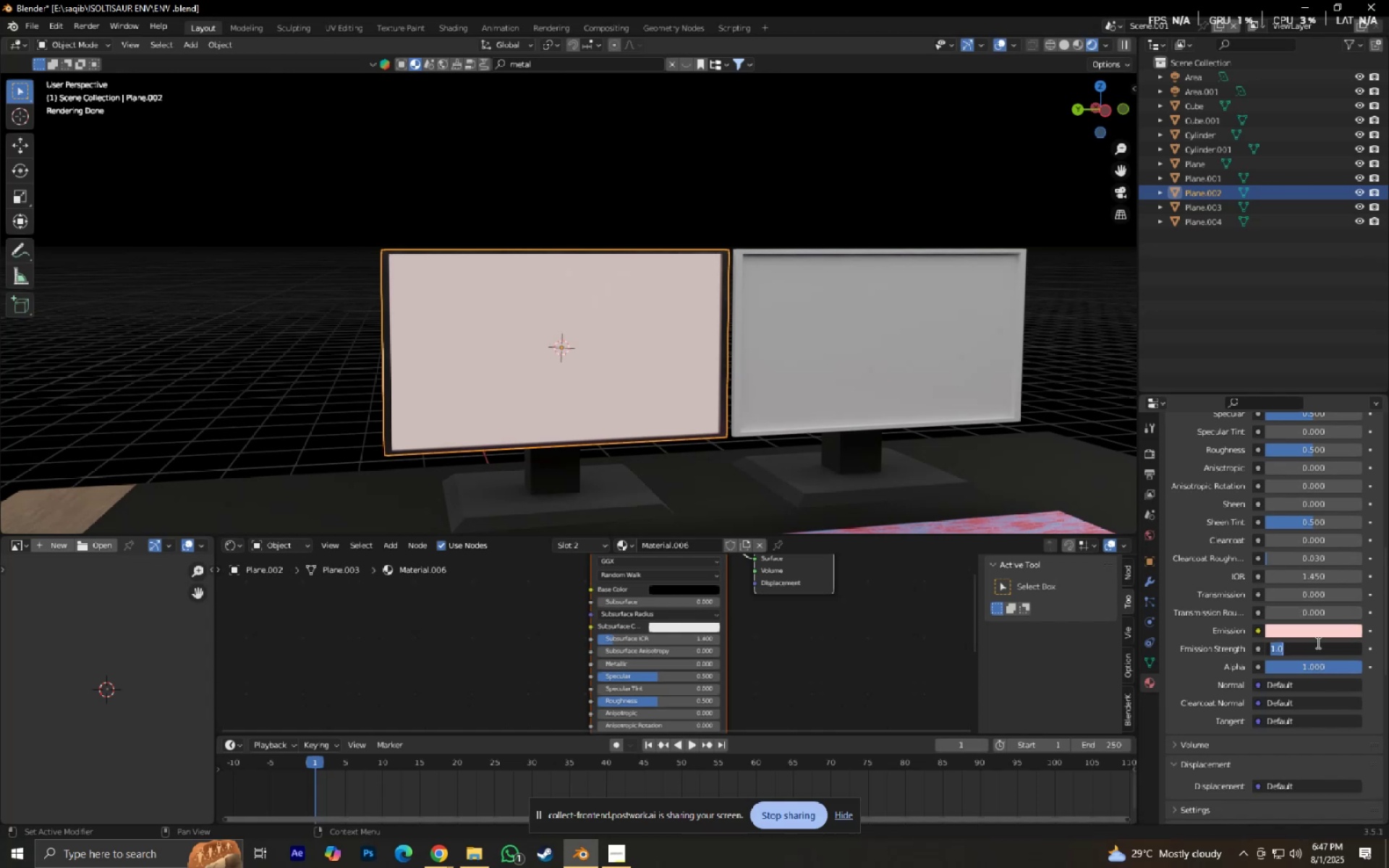 
key(NumpadEnter)
 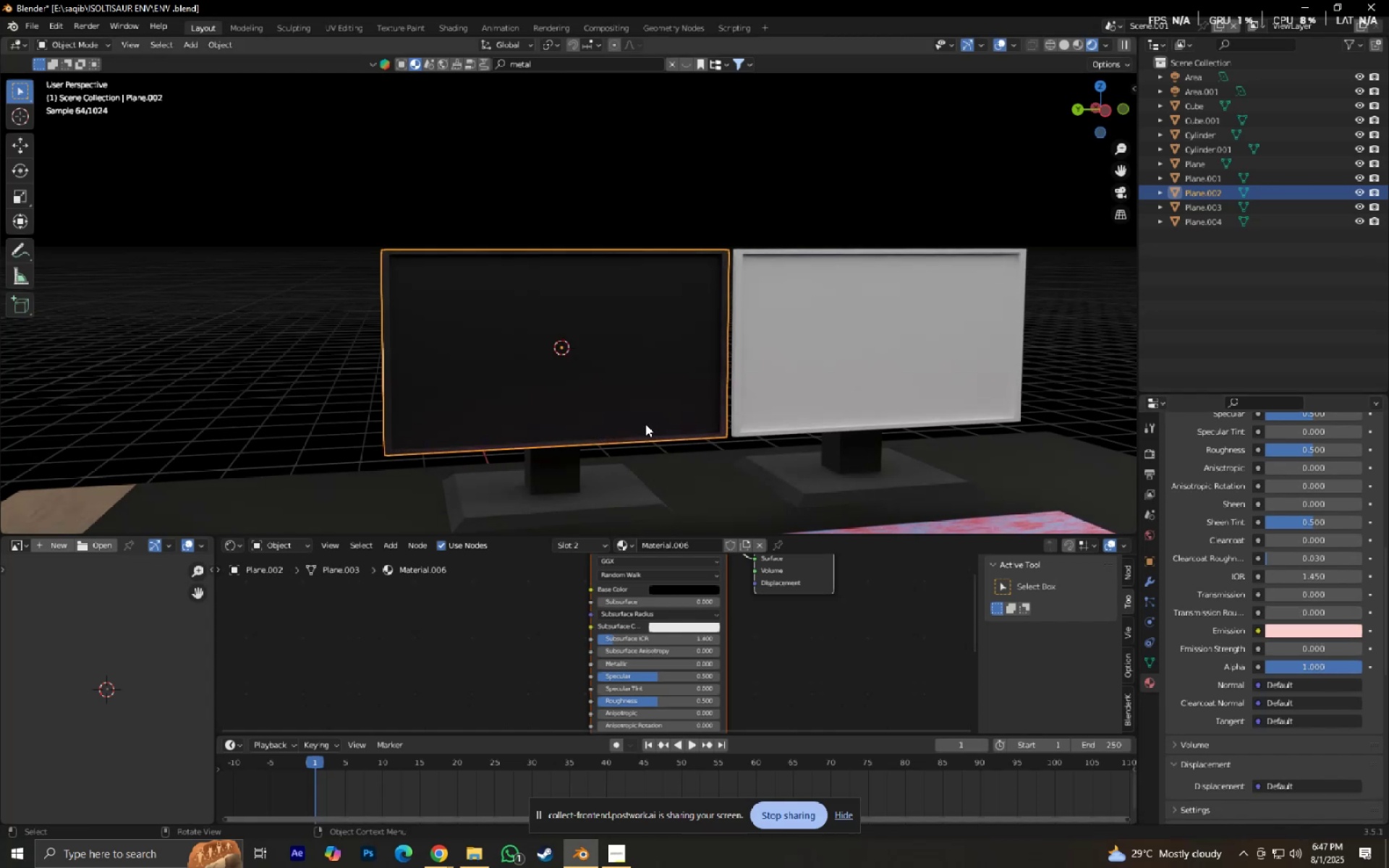 
scroll: coordinate [700, 383], scroll_direction: up, amount: 2.0
 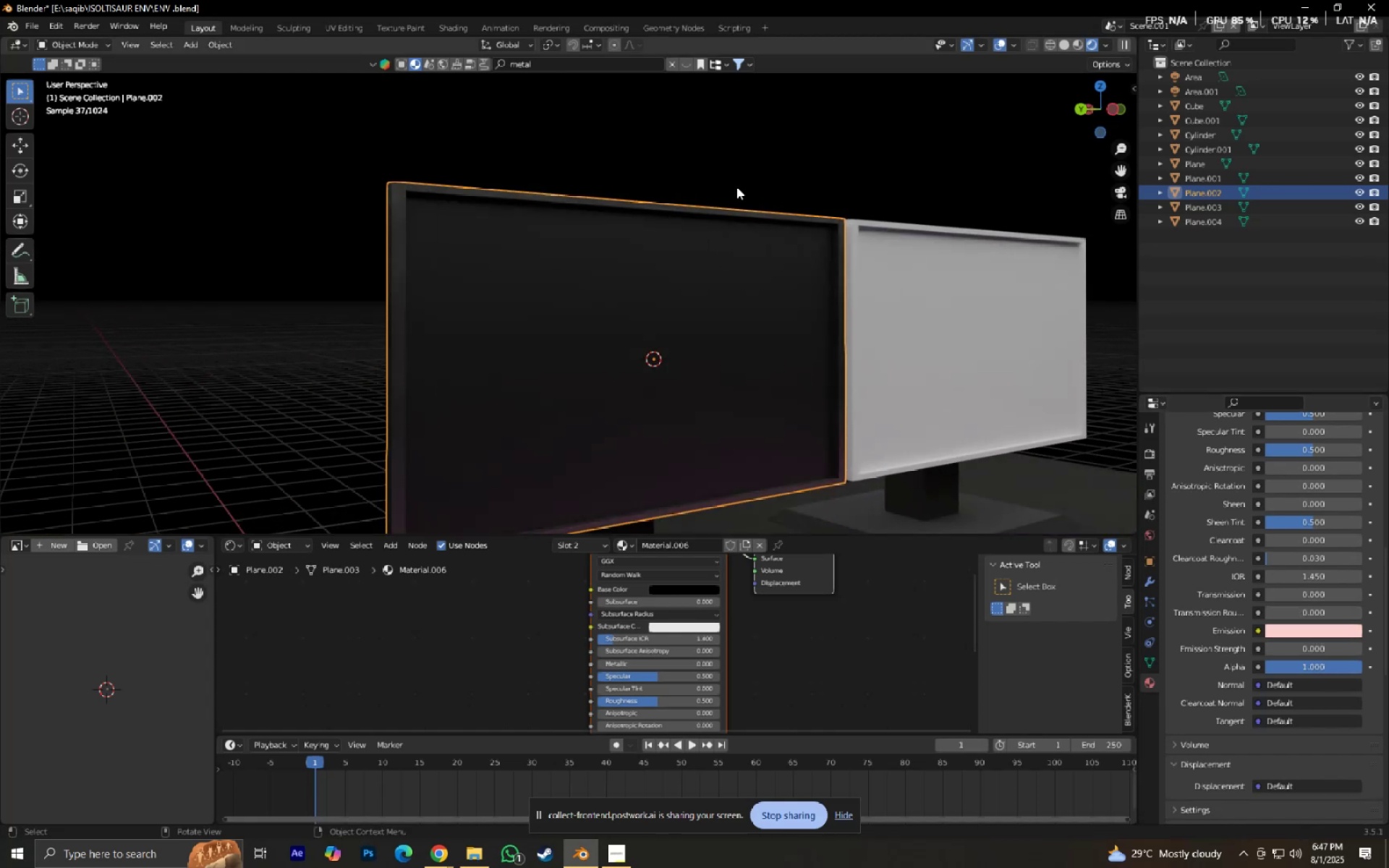 
left_click([736, 187])
 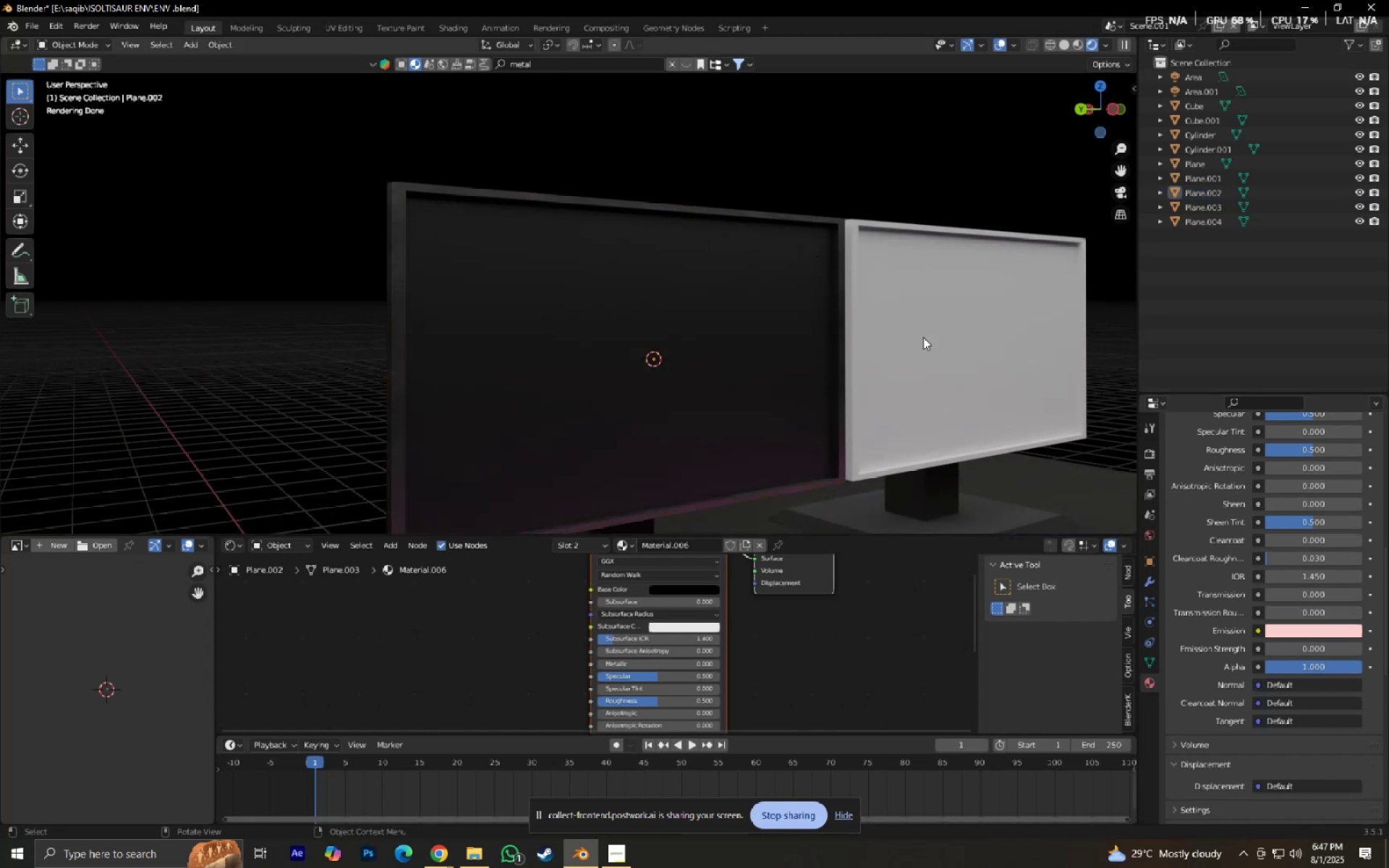 
scroll: coordinate [1299, 709], scroll_direction: up, amount: 13.0
 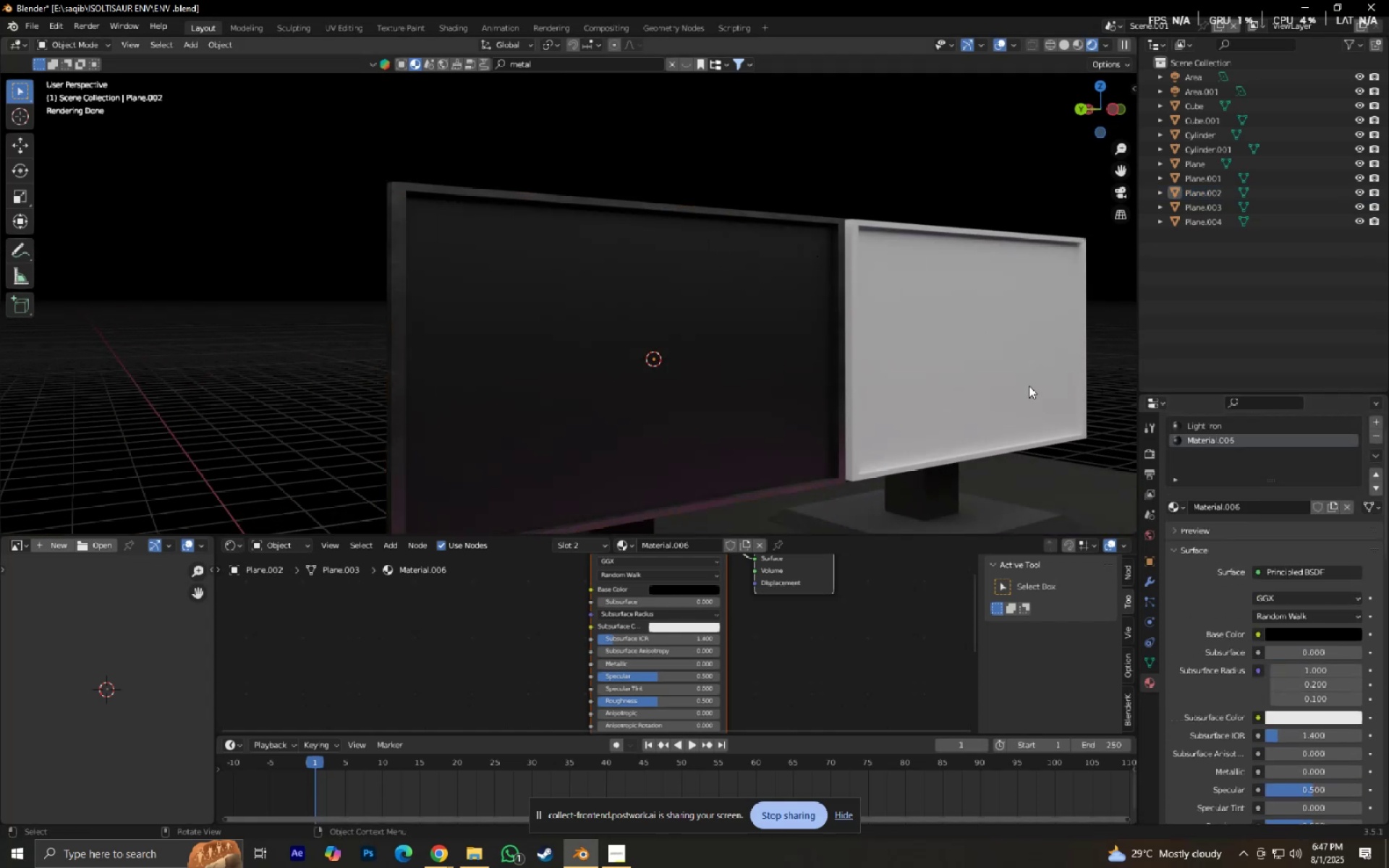 
left_click([1007, 347])
 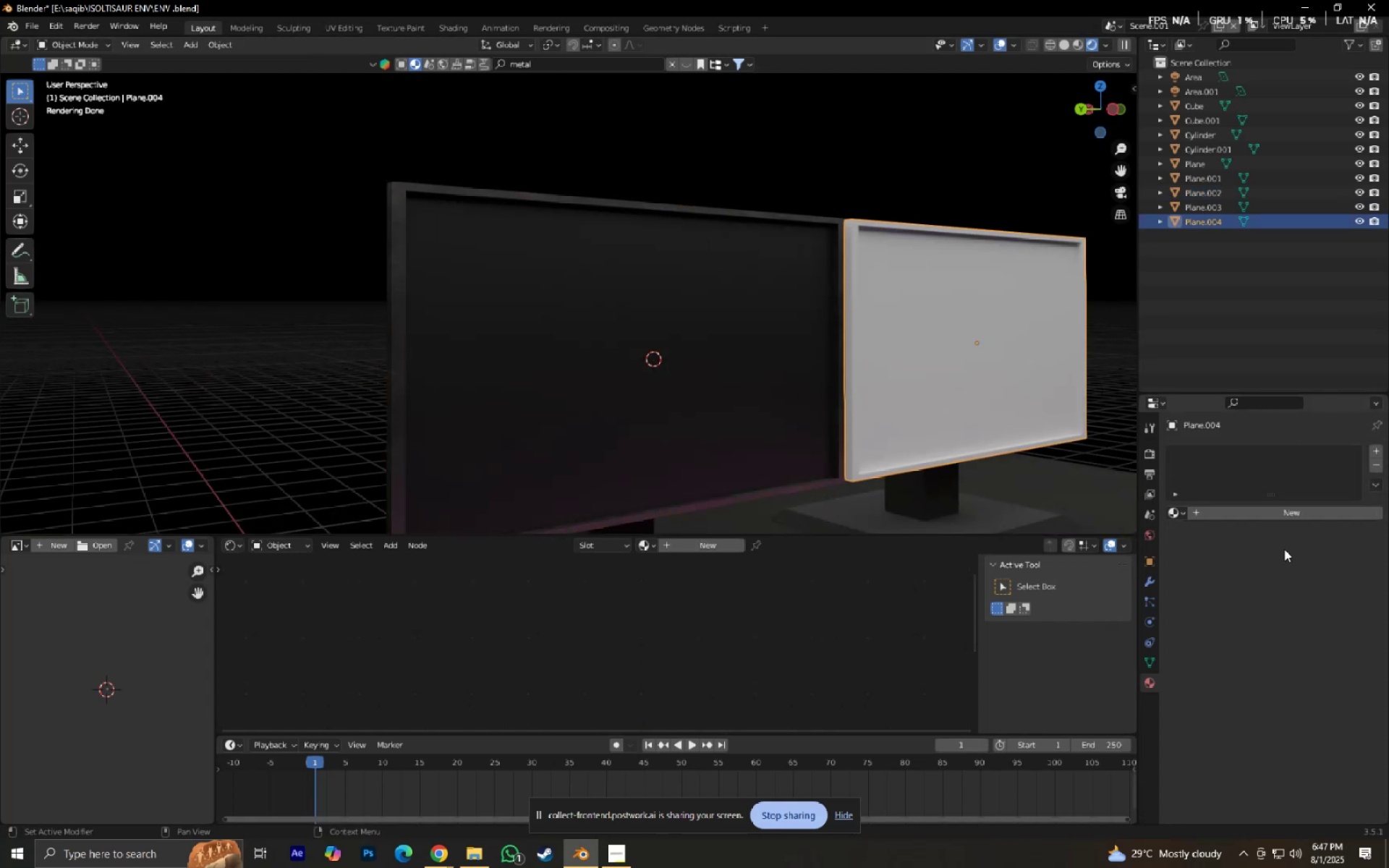 
left_click([1254, 518])
 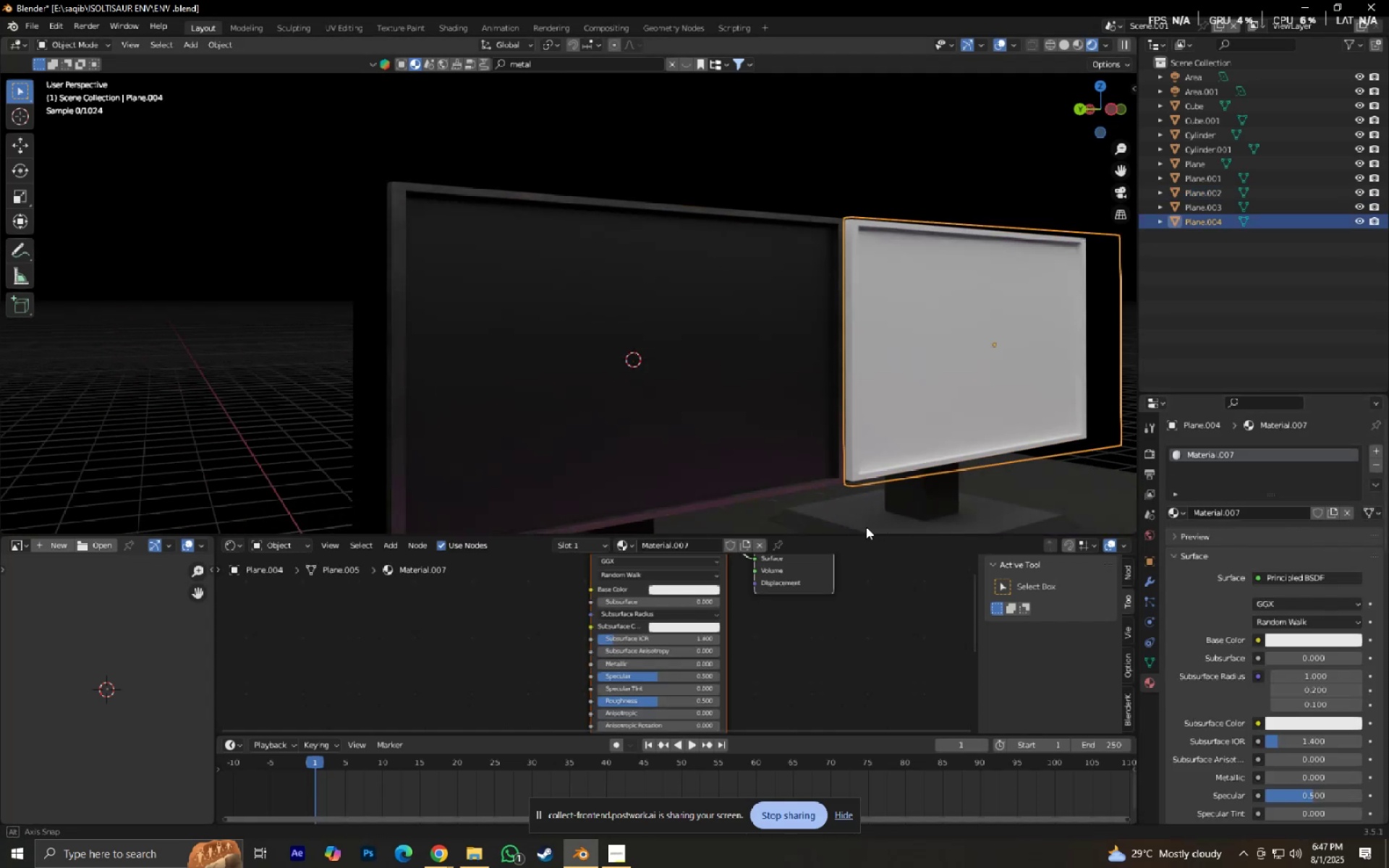 
key(Shift+ShiftLeft)
 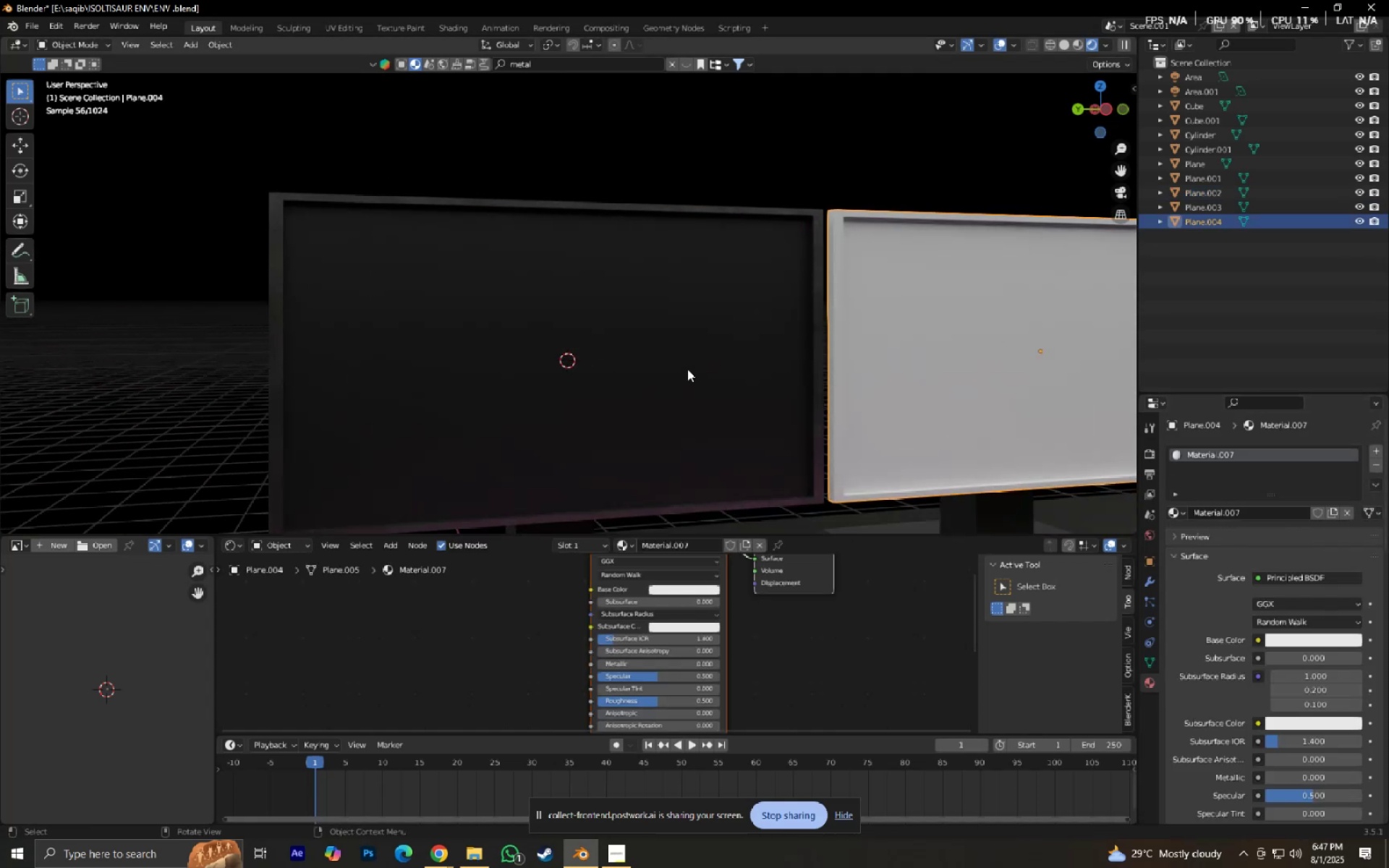 
left_click([688, 369])
 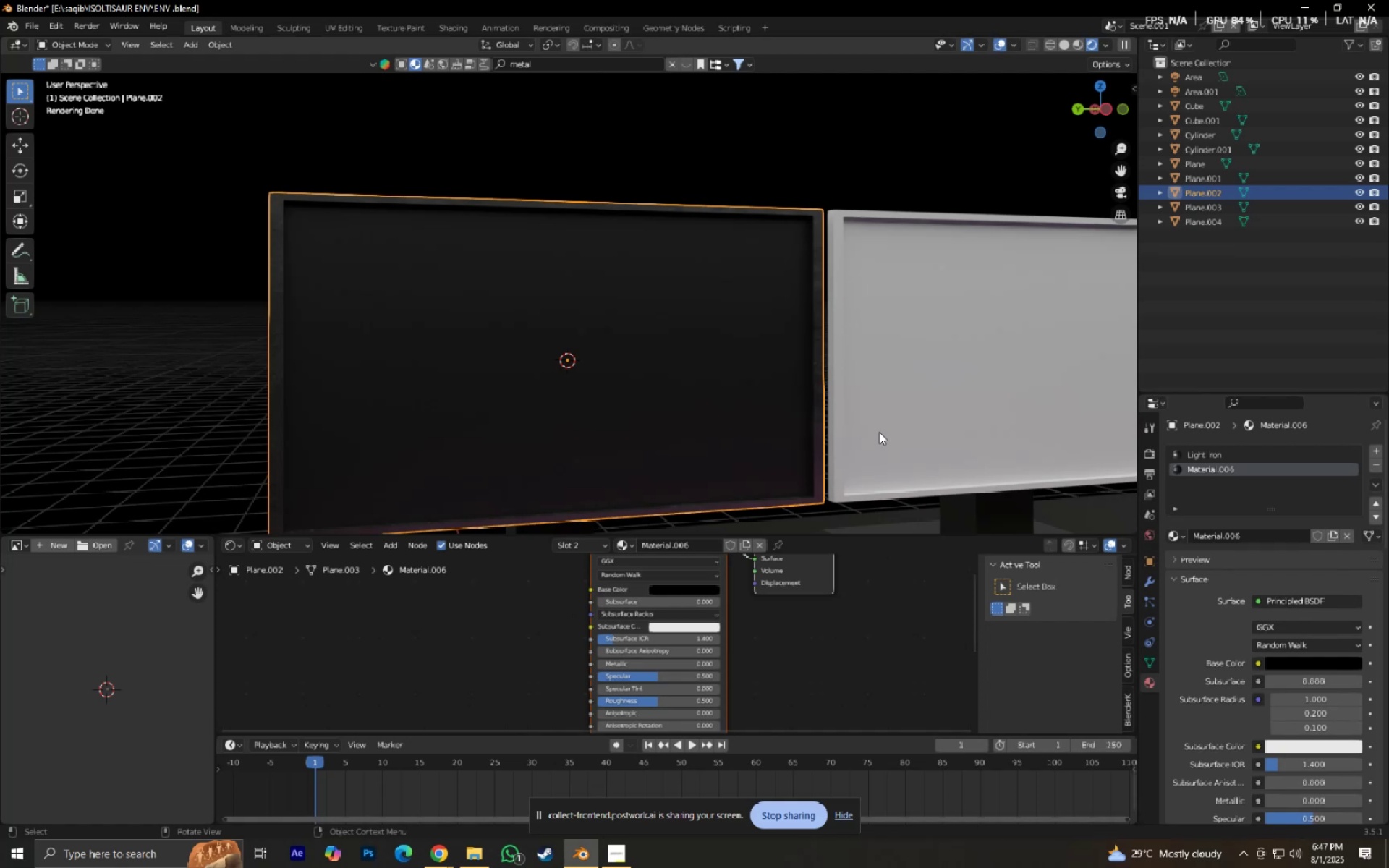 
hold_key(key=ShiftLeft, duration=0.32)
 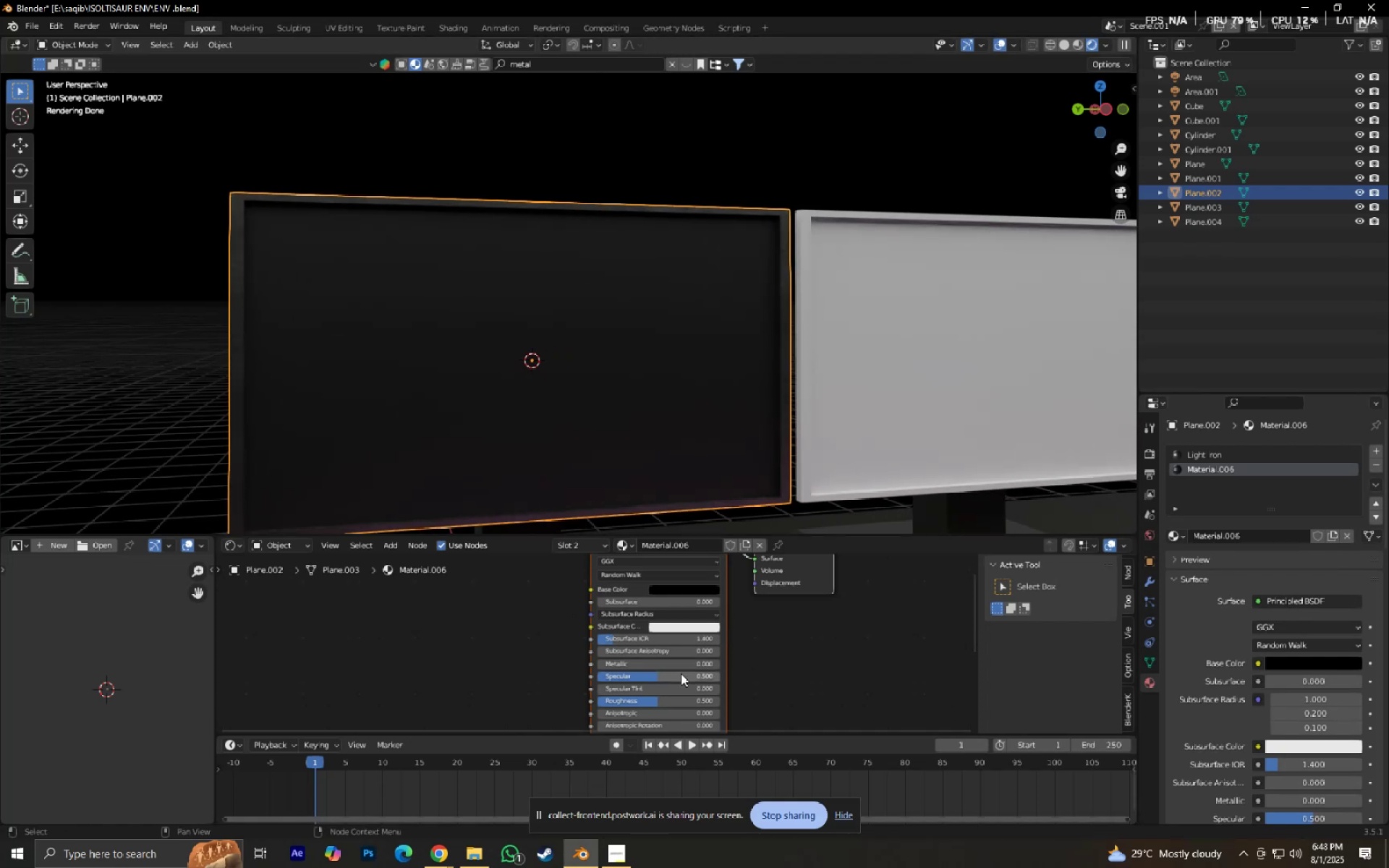 
left_click_drag(start_coordinate=[646, 699], to_coordinate=[778, 481])
 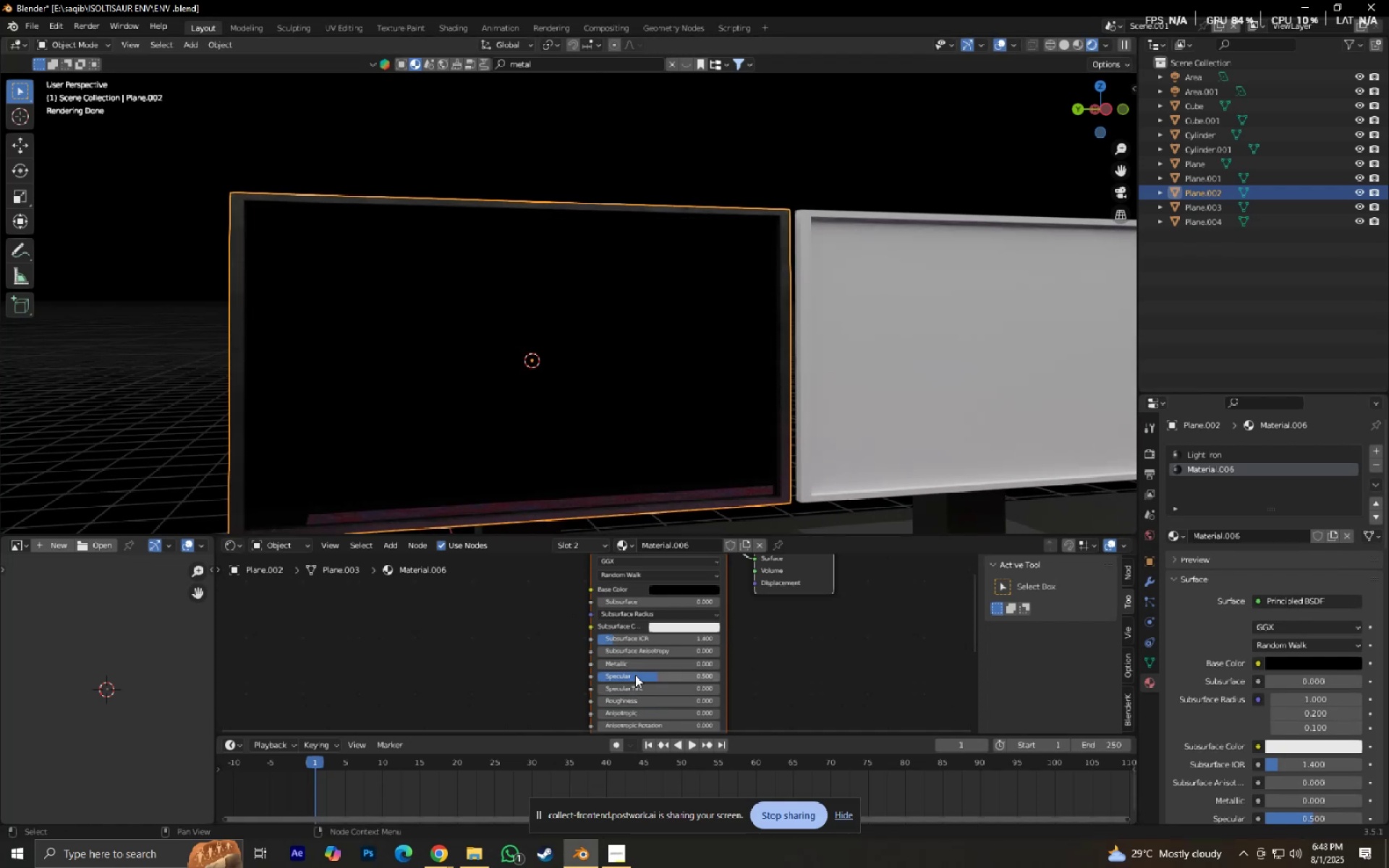 
left_click_drag(start_coordinate=[636, 673], to_coordinate=[598, 524])
 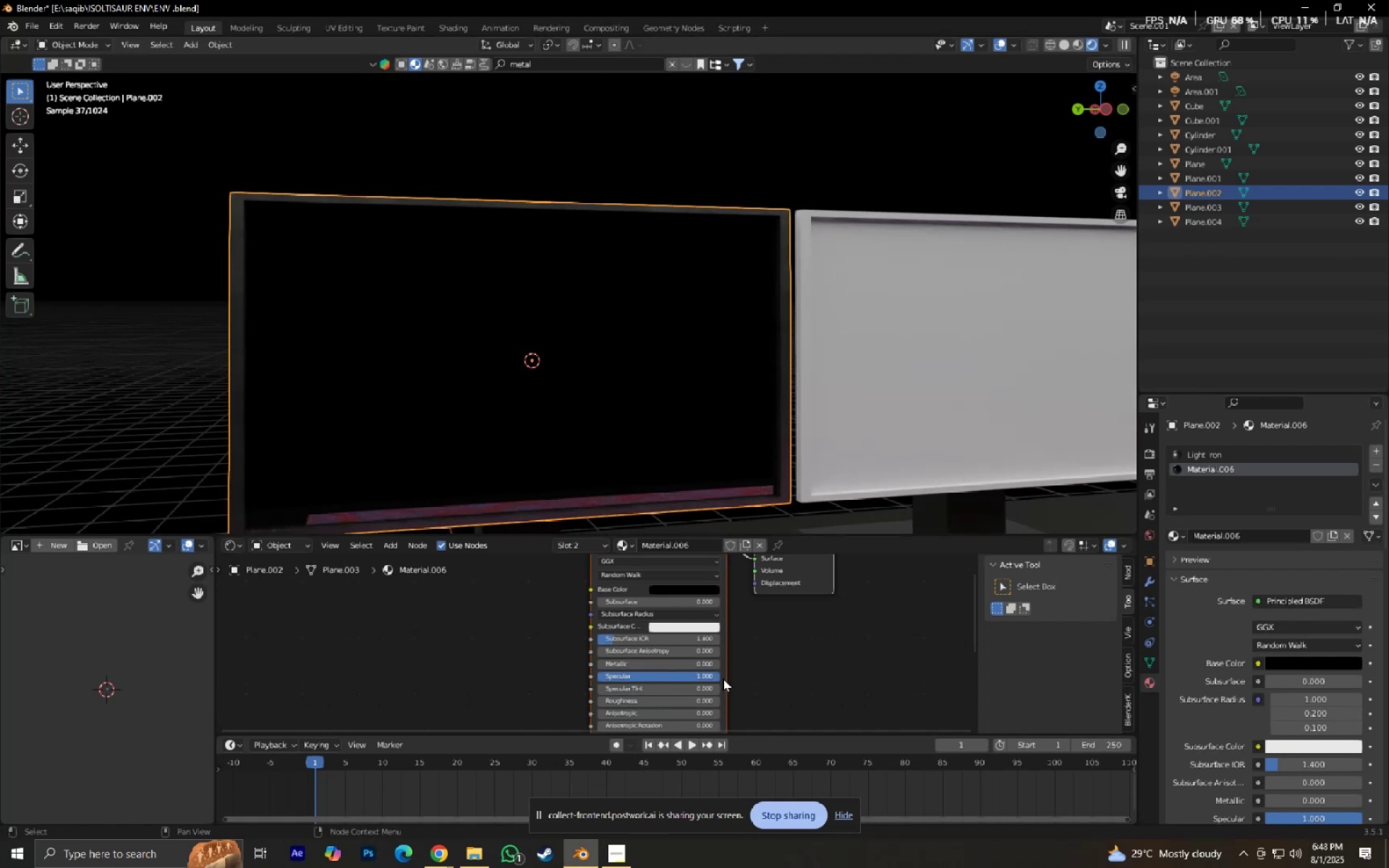 
hold_key(key=ShiftLeft, duration=0.33)
 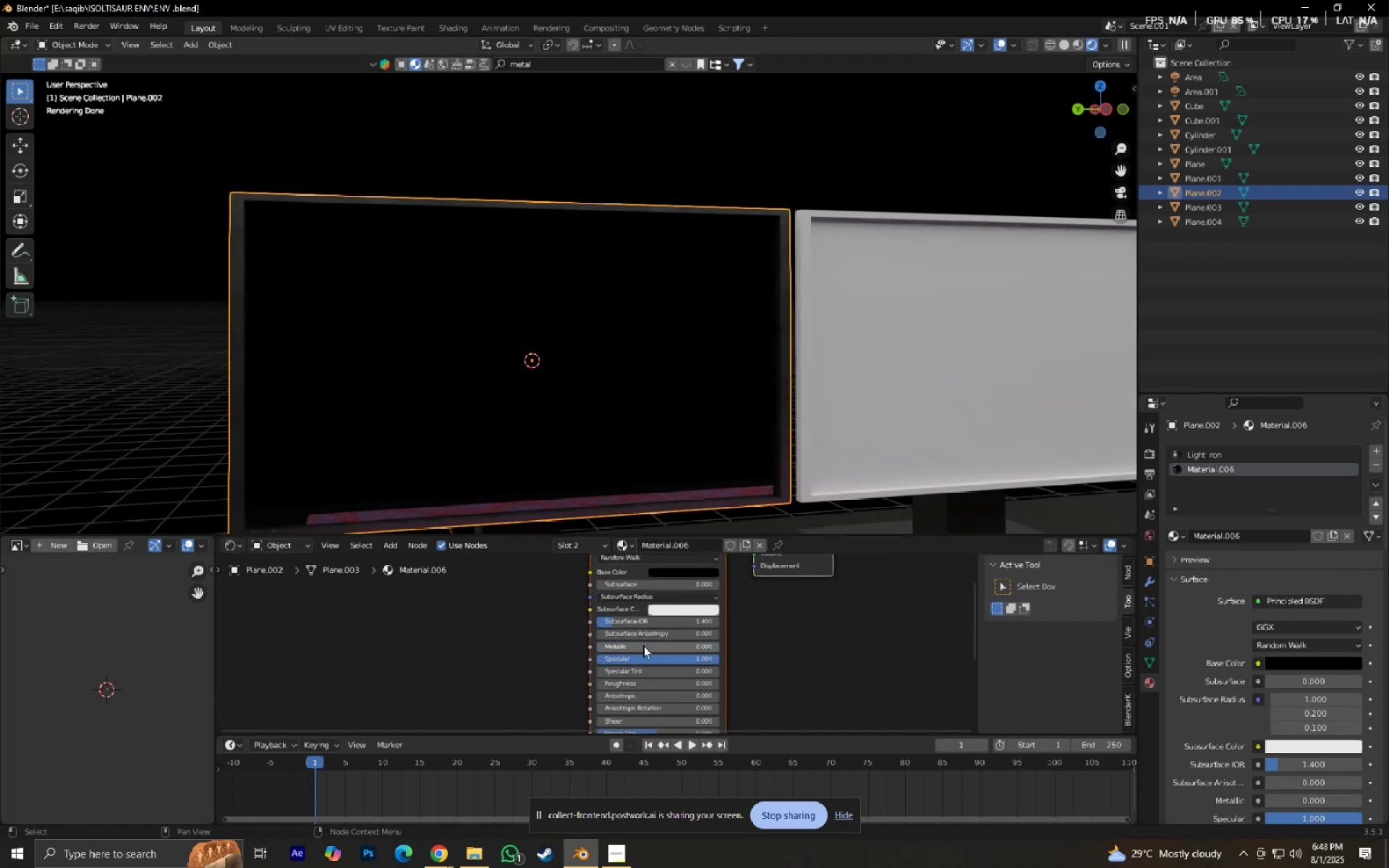 
left_click_drag(start_coordinate=[637, 648], to_coordinate=[806, 464])
 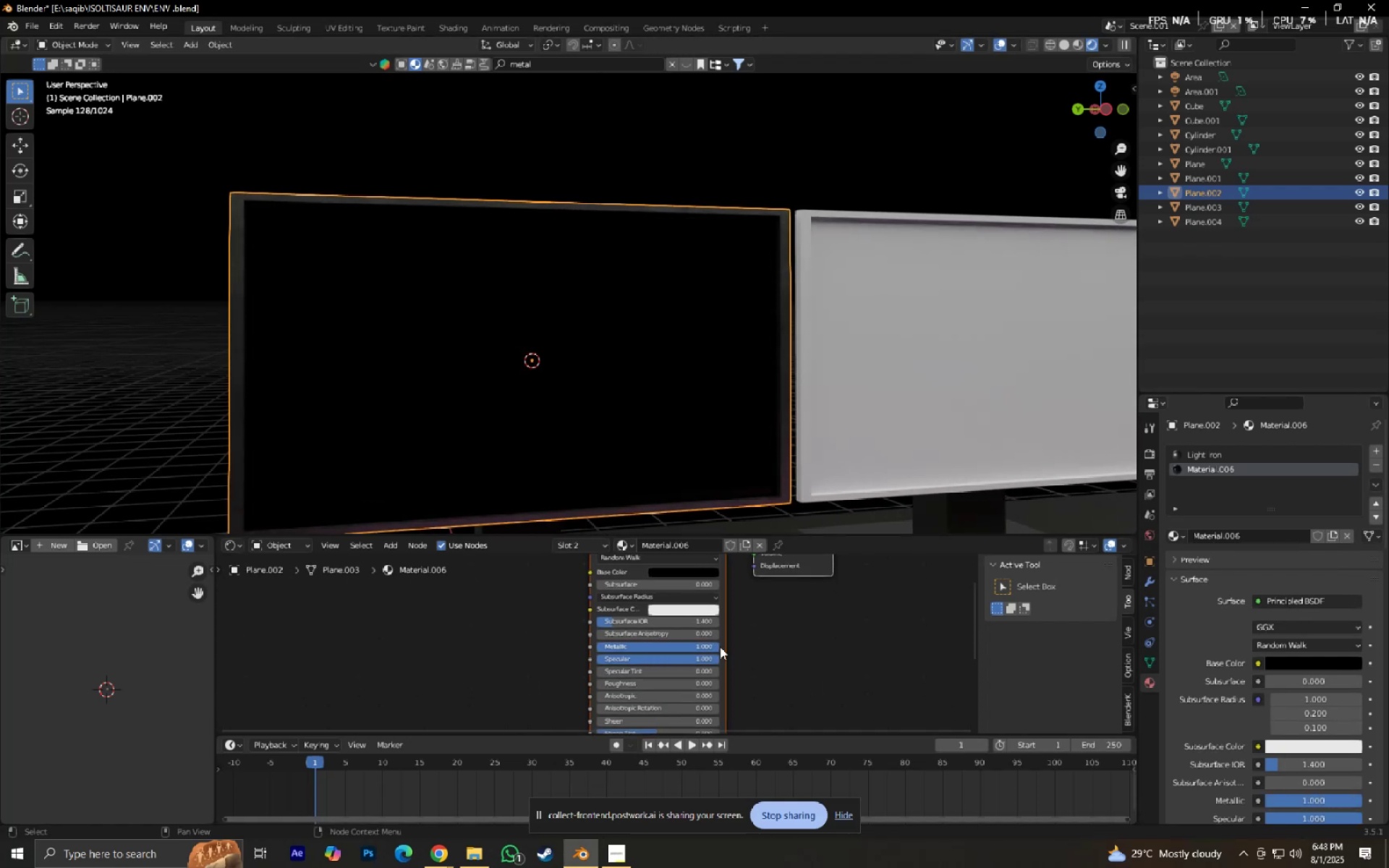 
key(Shift+ShiftLeft)
 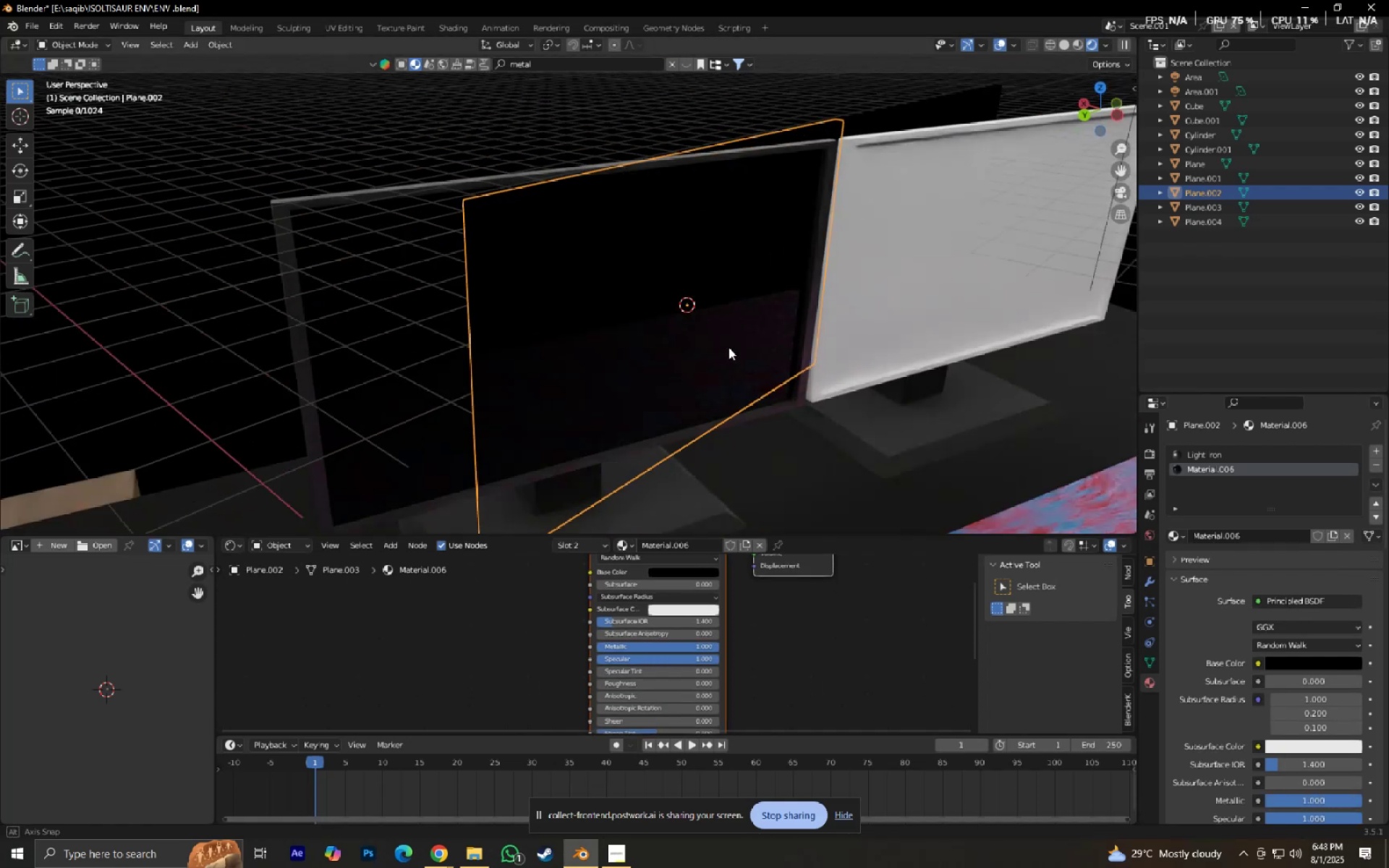 
scroll: coordinate [758, 411], scroll_direction: up, amount: 1.0
 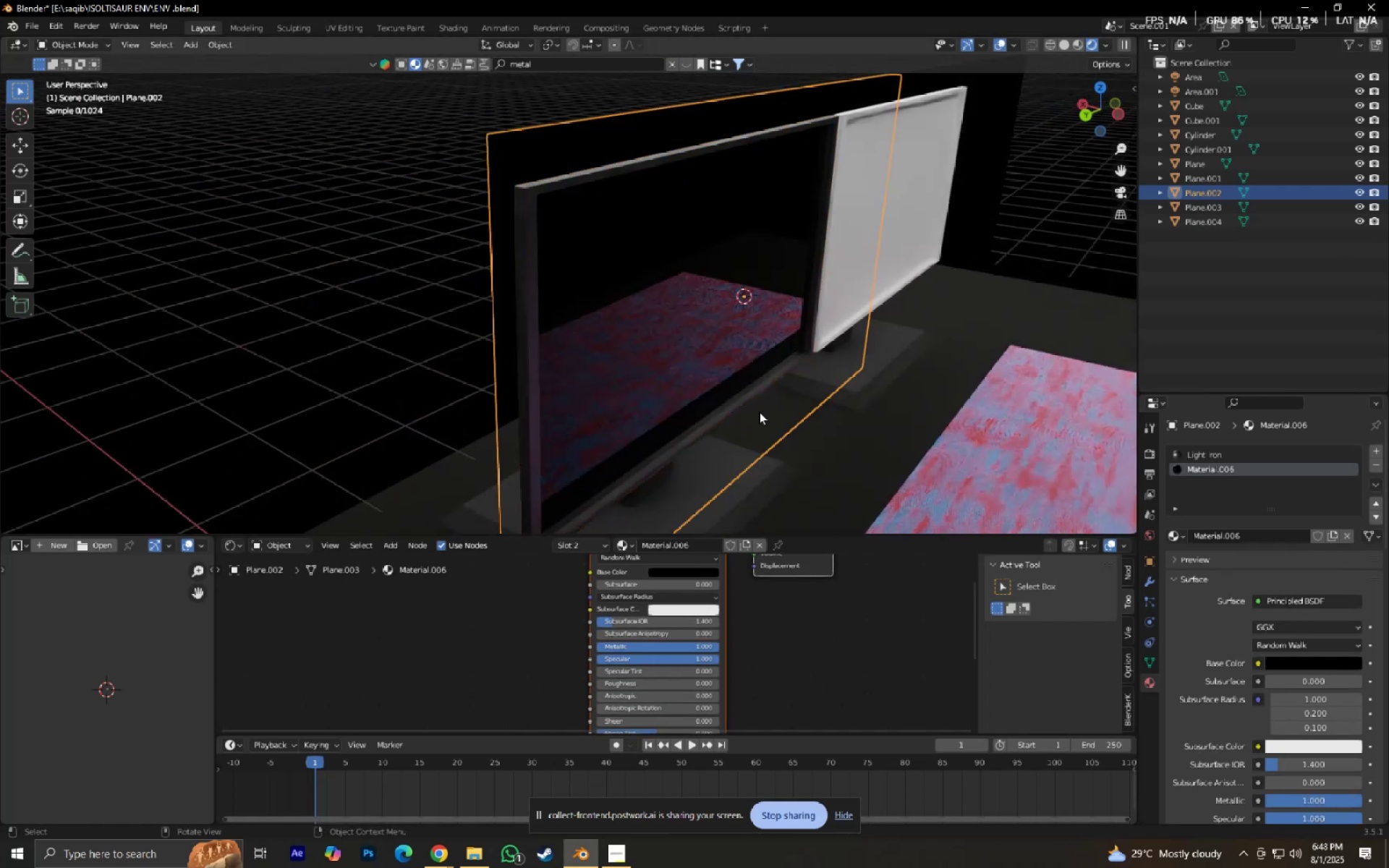 
key(Shift+ShiftLeft)
 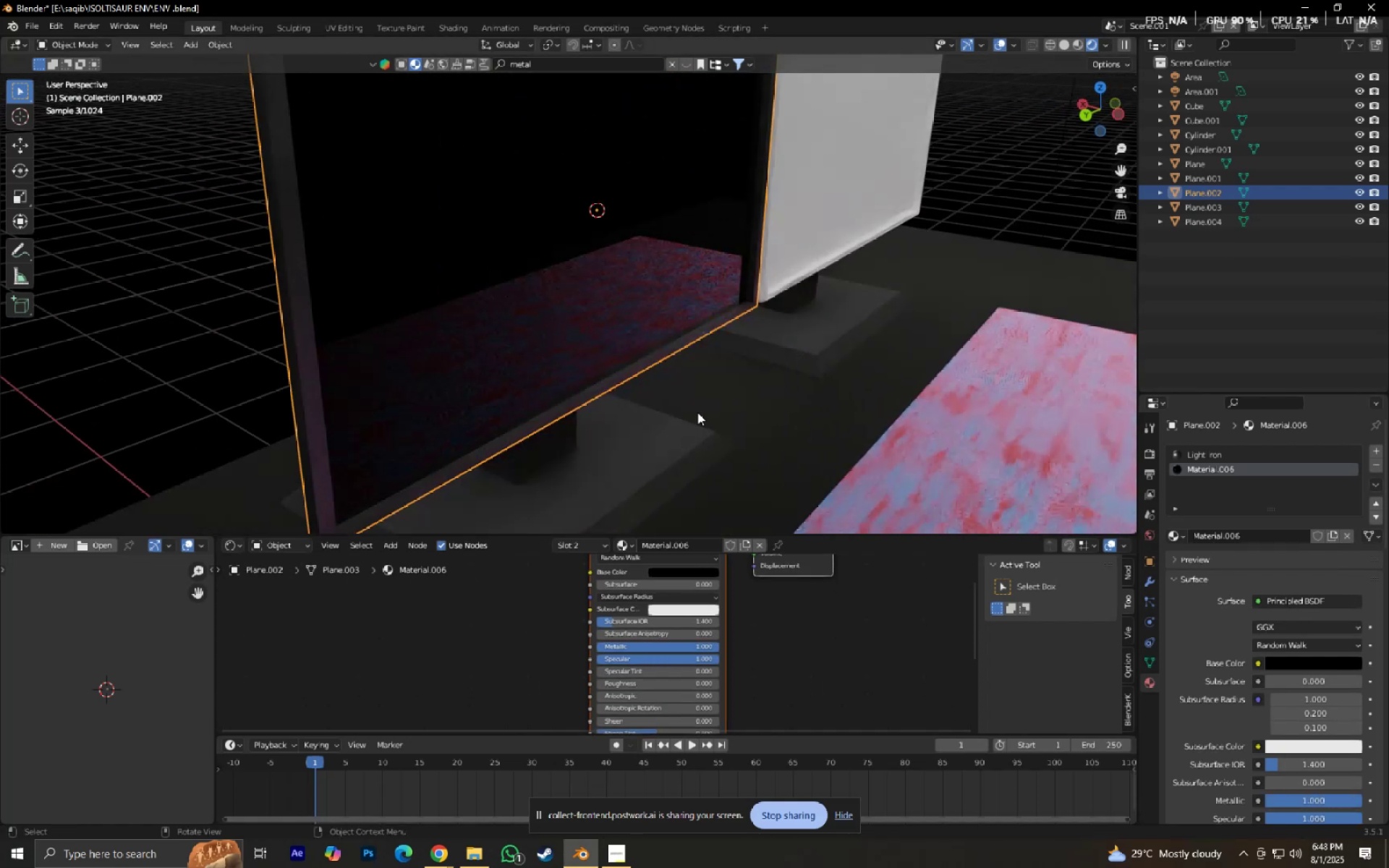 
hold_key(key=ShiftLeft, duration=0.34)
 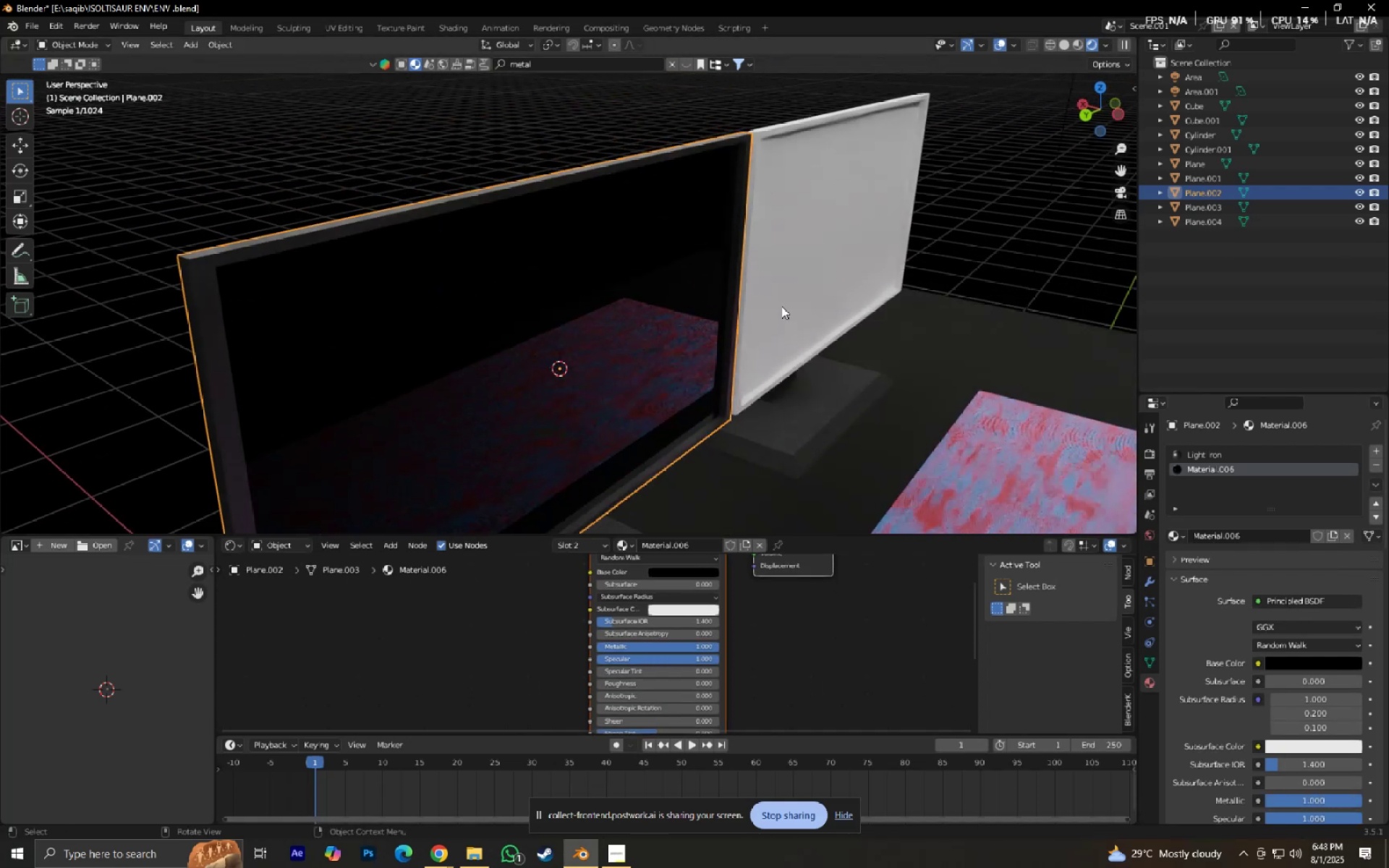 
left_click([784, 301])
 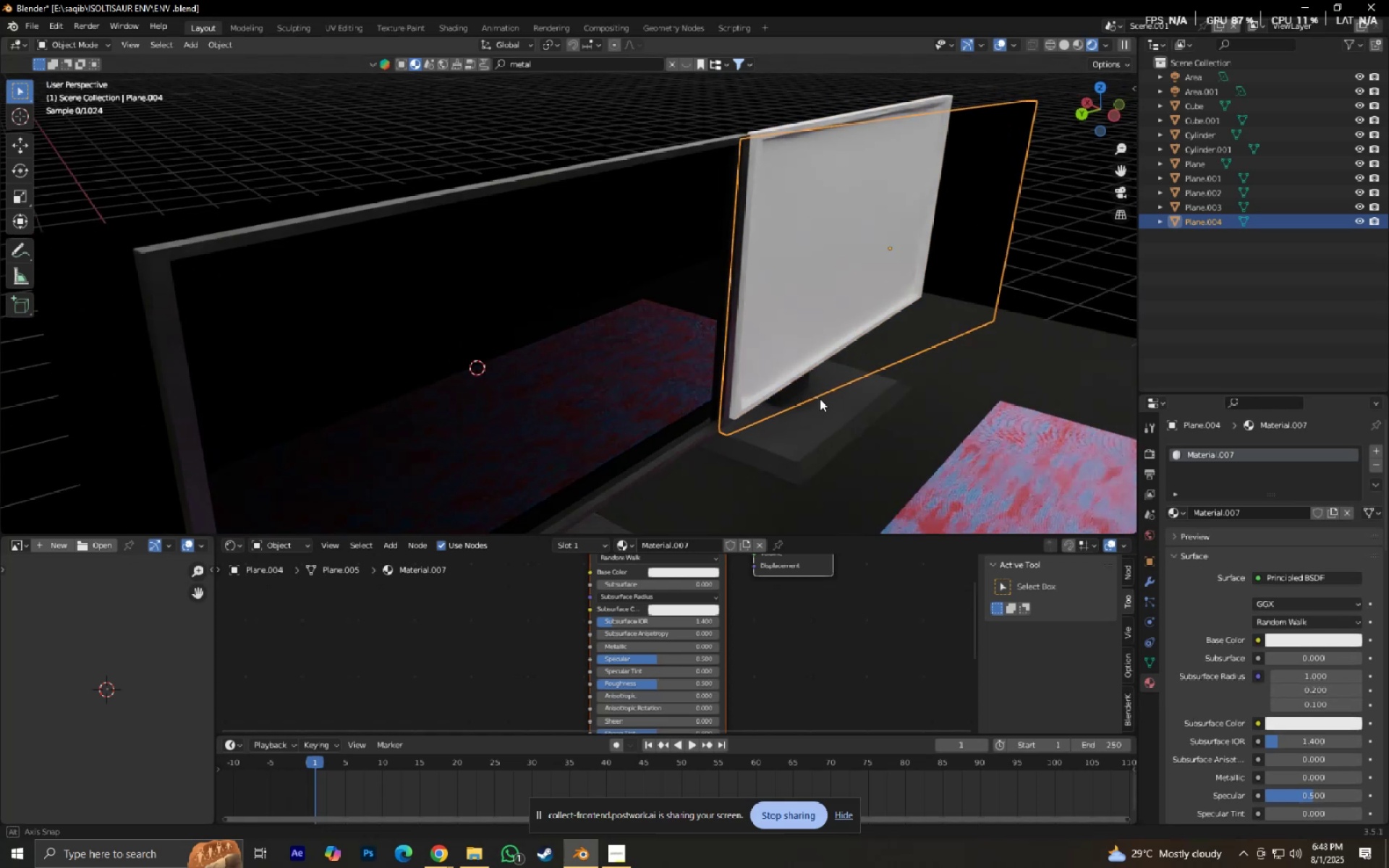 
key(Control+S)
 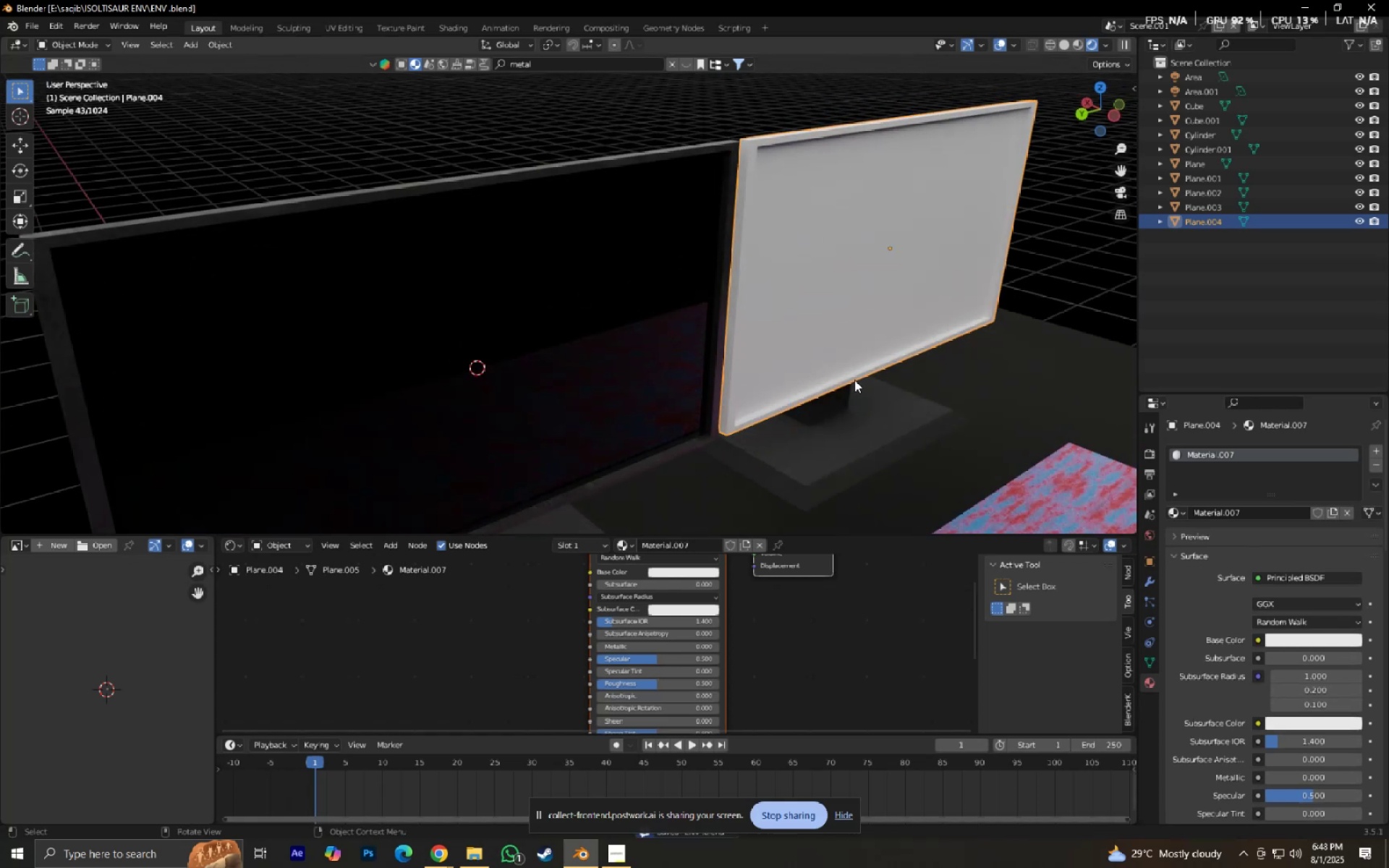 
left_click([560, 331])
 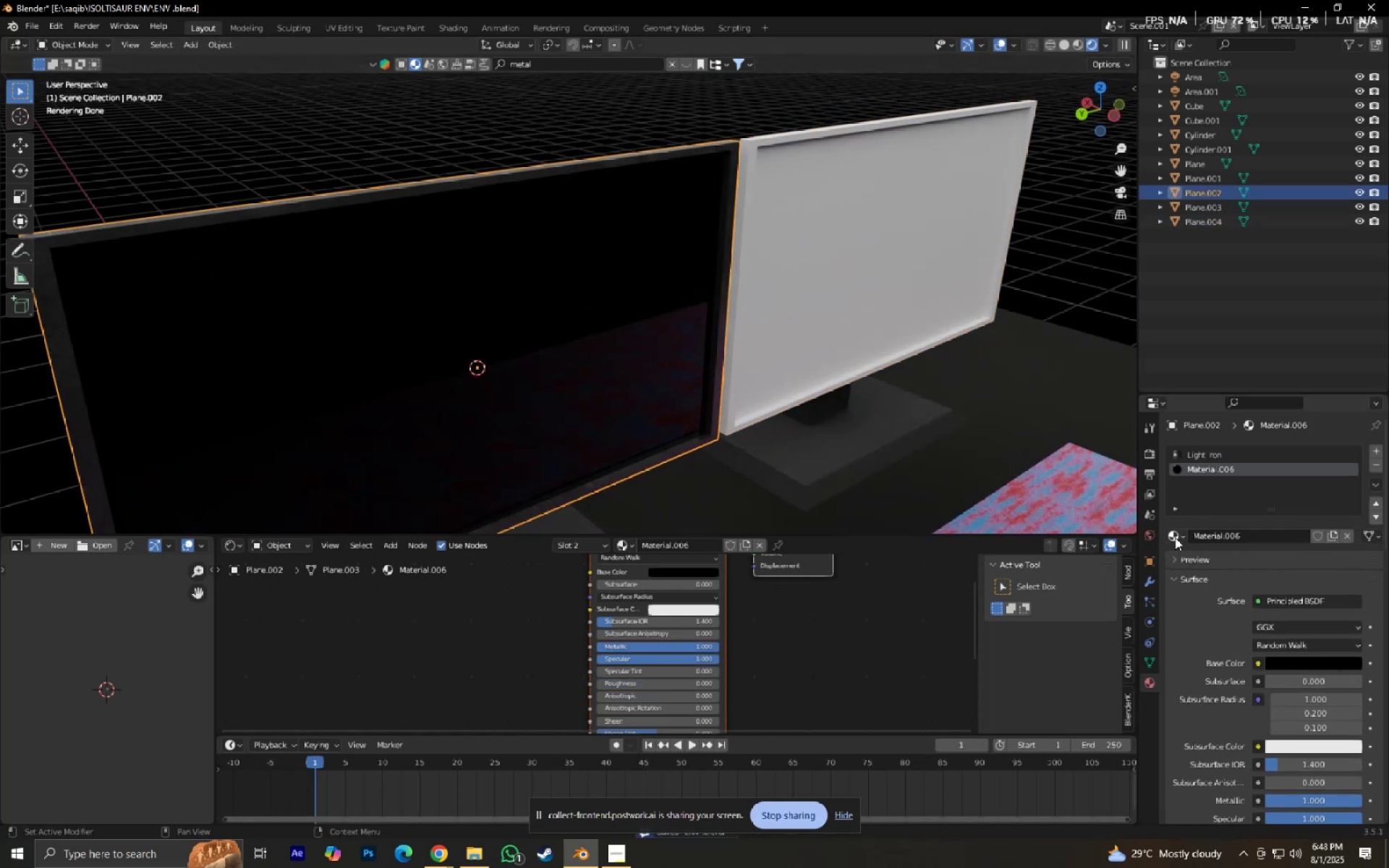 
left_click([826, 247])
 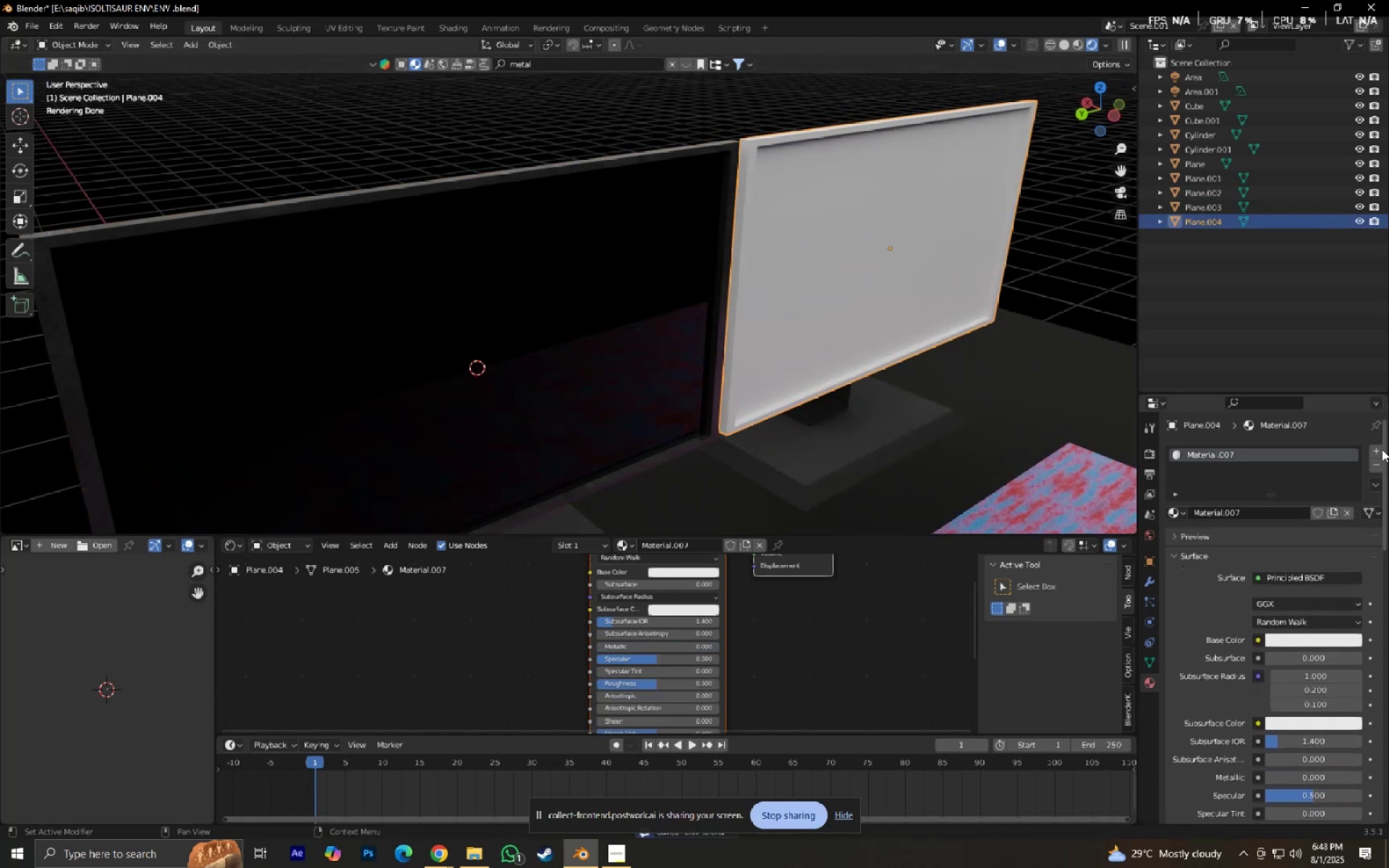 
key(Tab)
 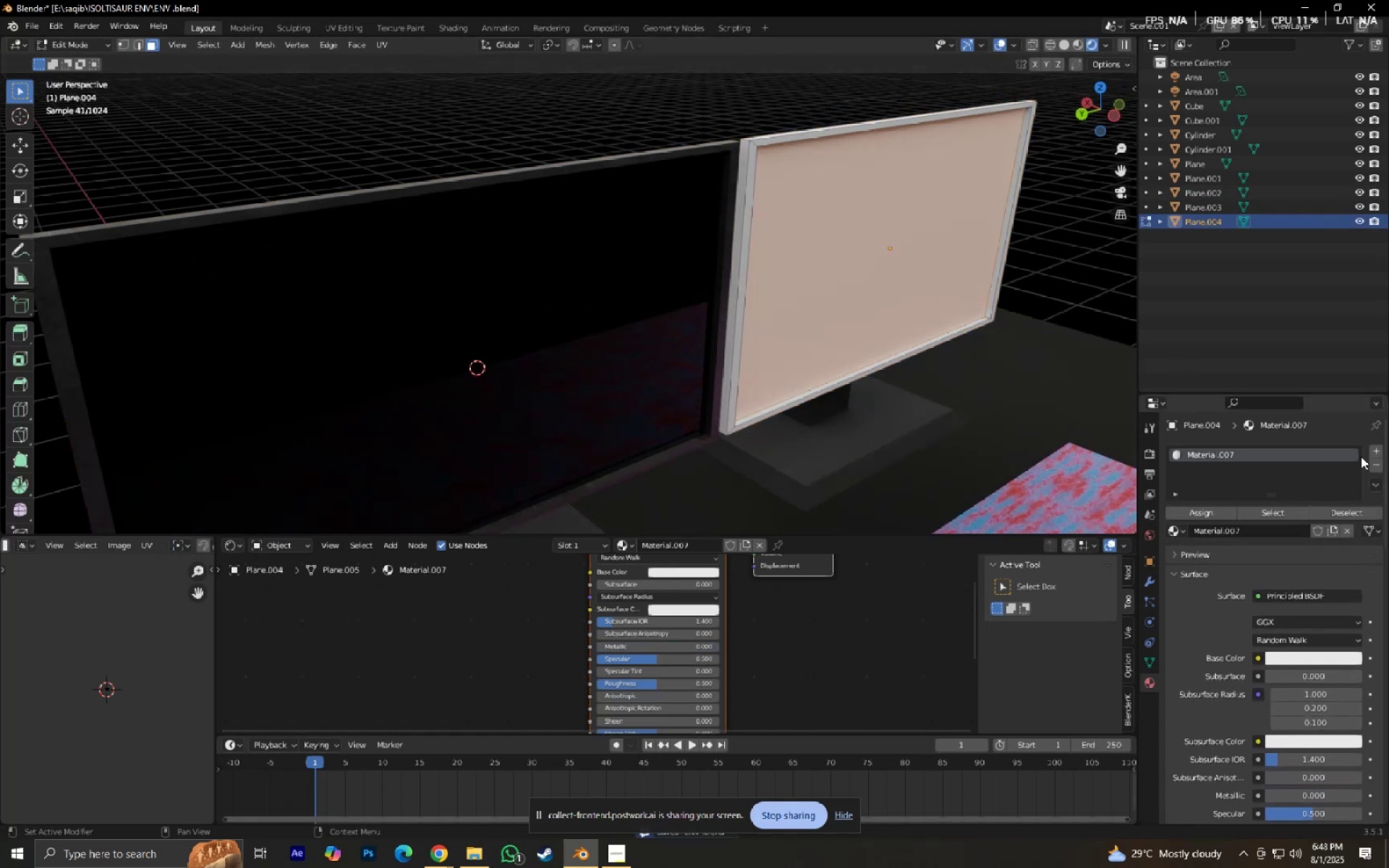 
left_click([1375, 450])
 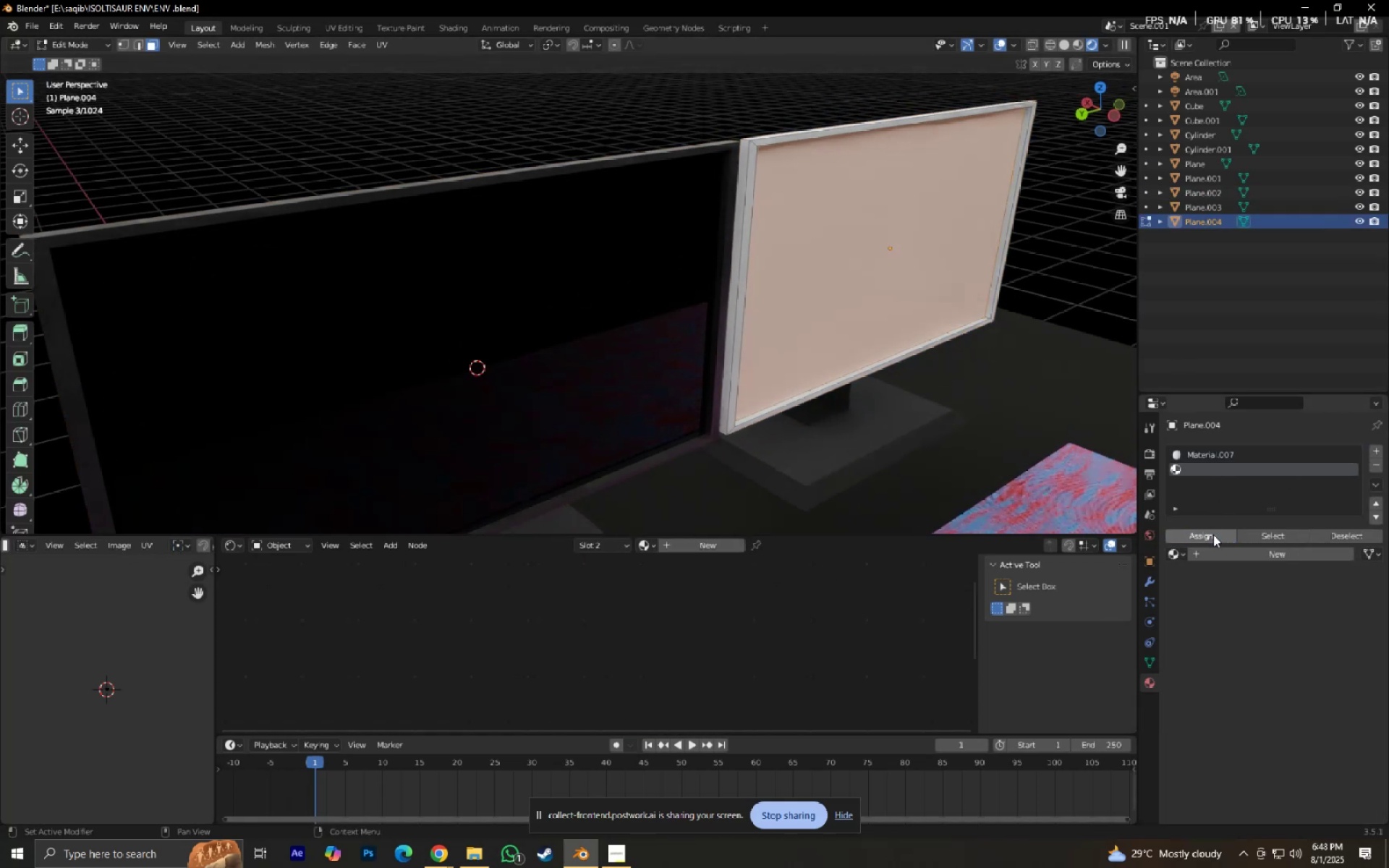 
key(Tab)
 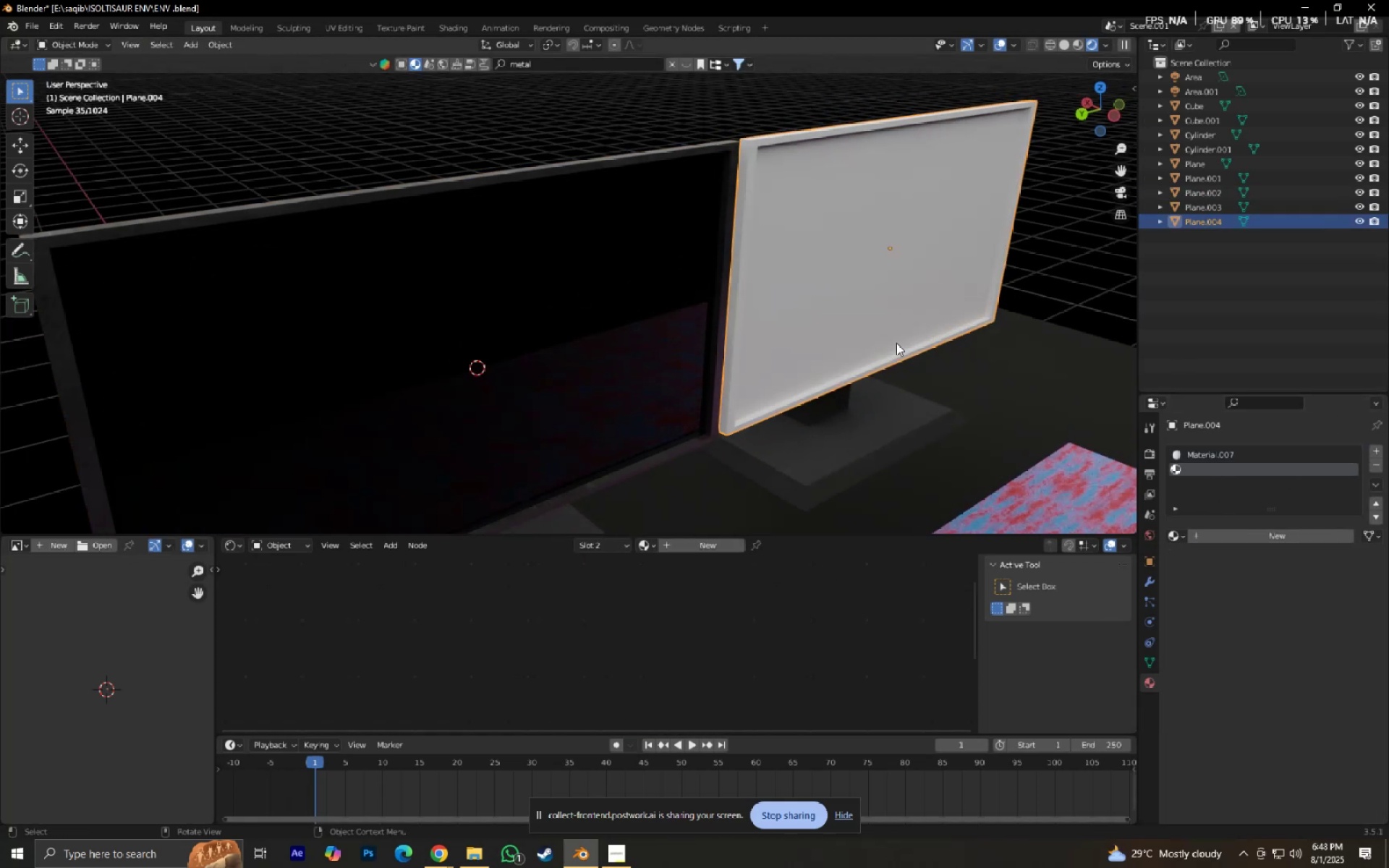 
left_click([873, 399])
 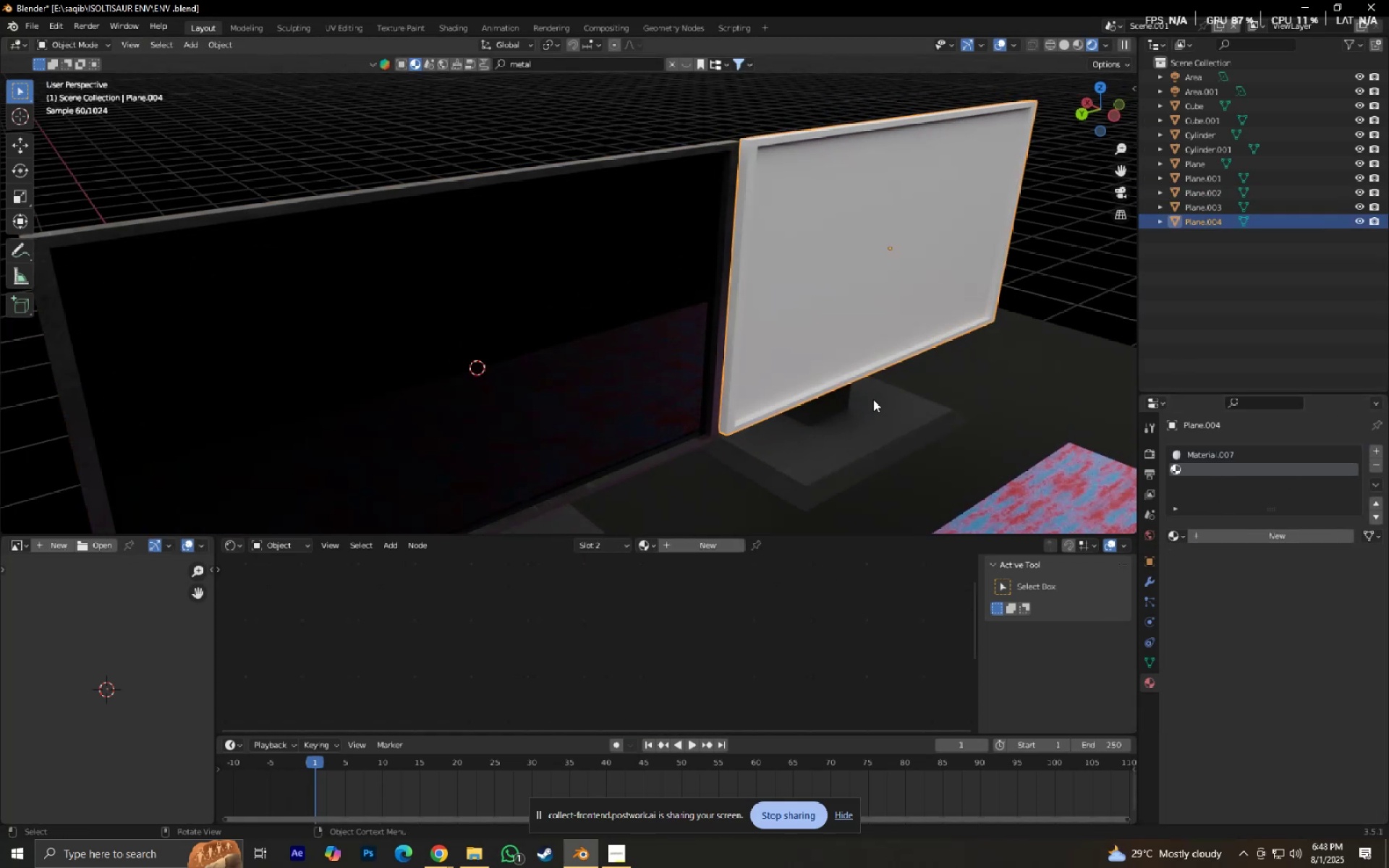 
hold_key(key=ShiftLeft, duration=0.36)
double_click([840, 316])
 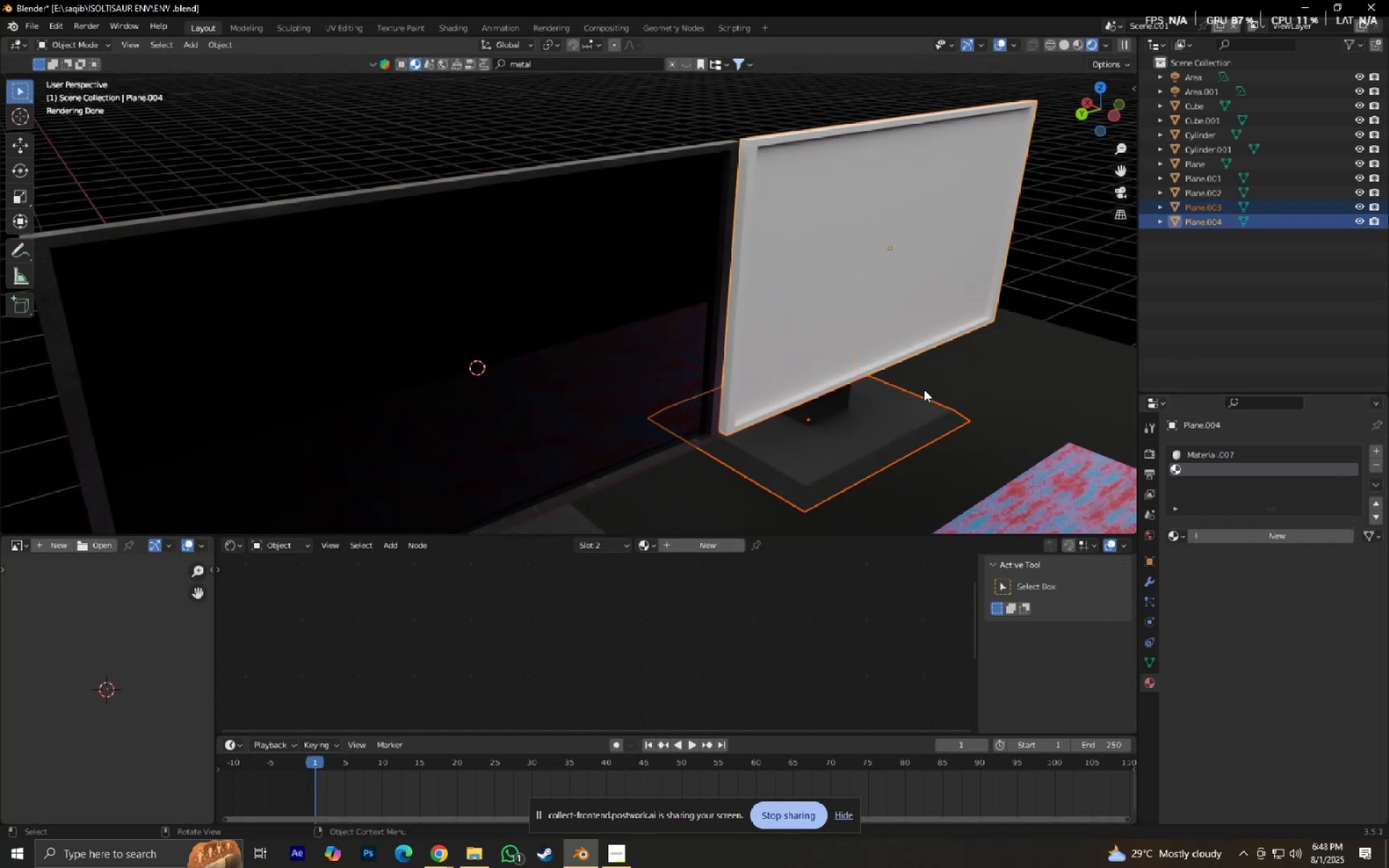 
scroll: coordinate [925, 389], scroll_direction: down, amount: 3.0
 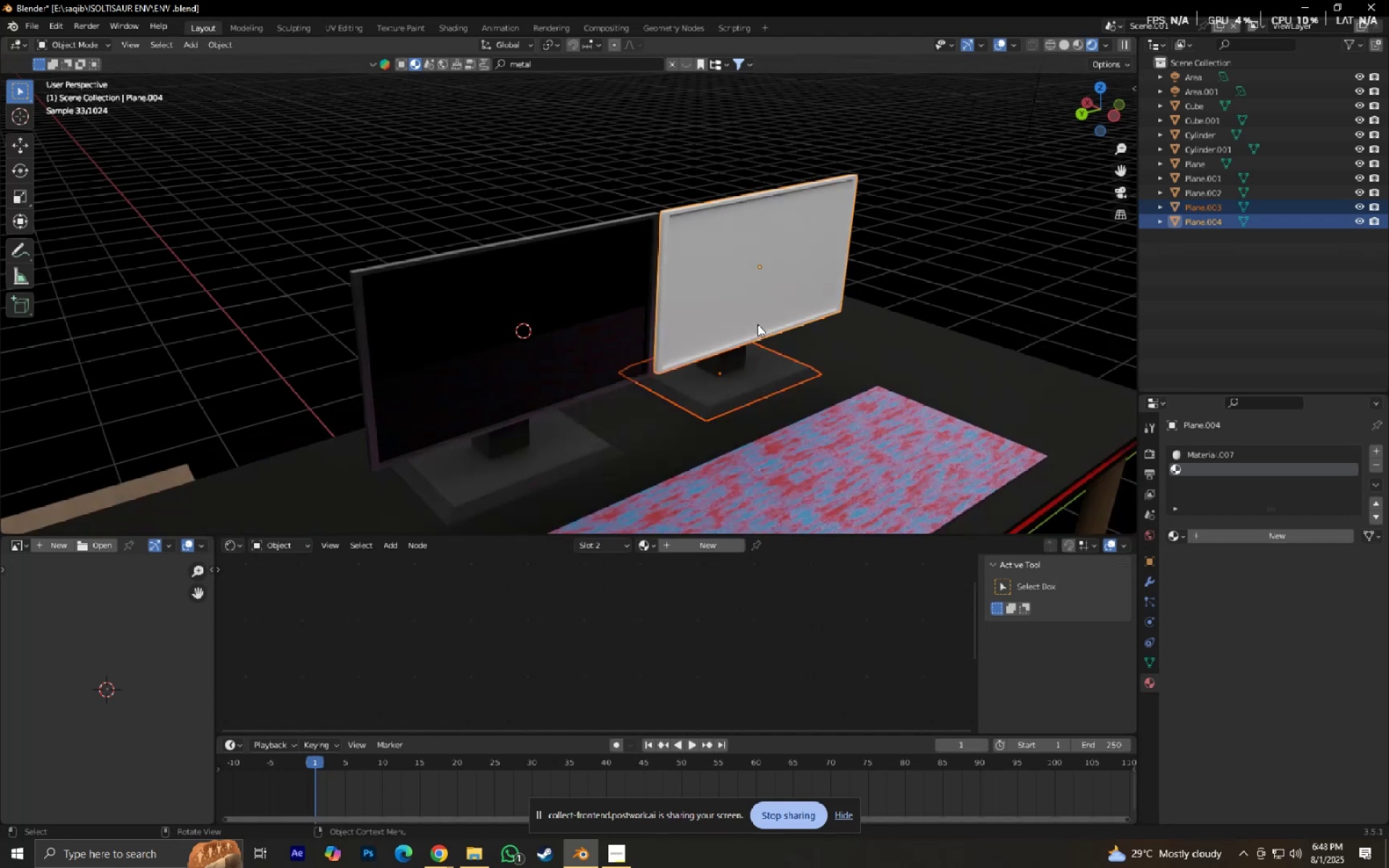 
key(X)
 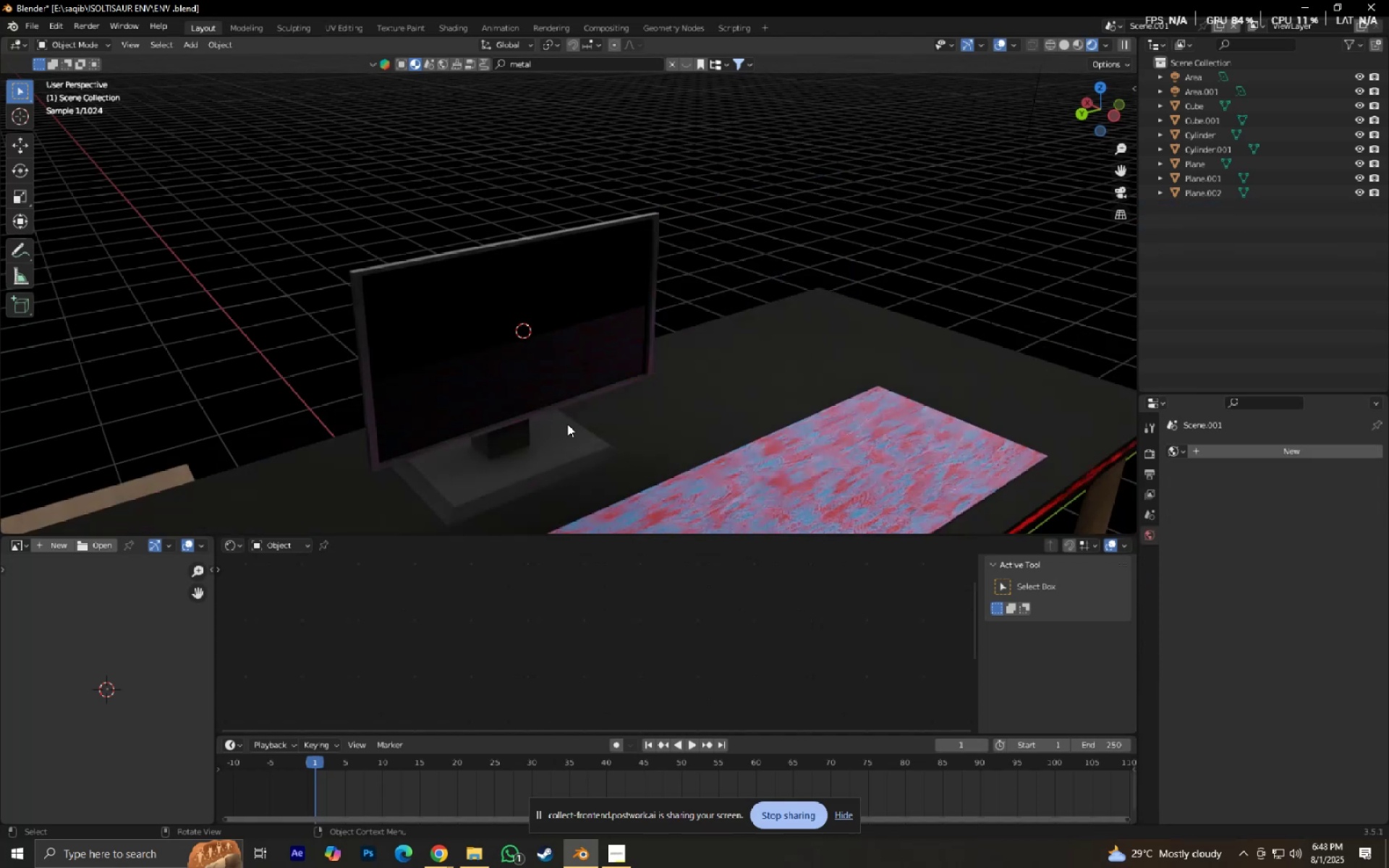 
double_click([564, 427])
 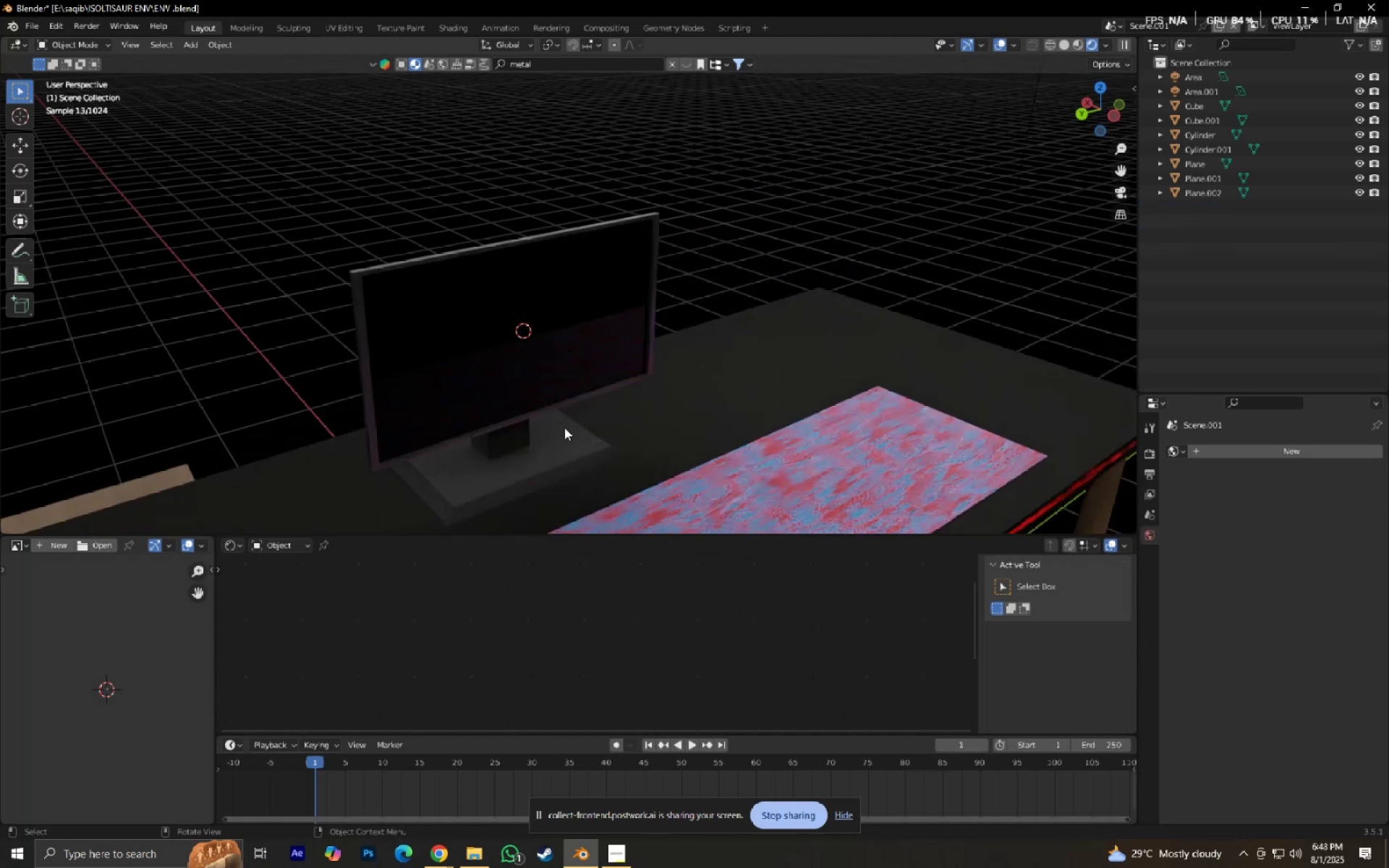 
hold_key(key=ShiftLeft, duration=0.43)
triple_click([542, 352])
 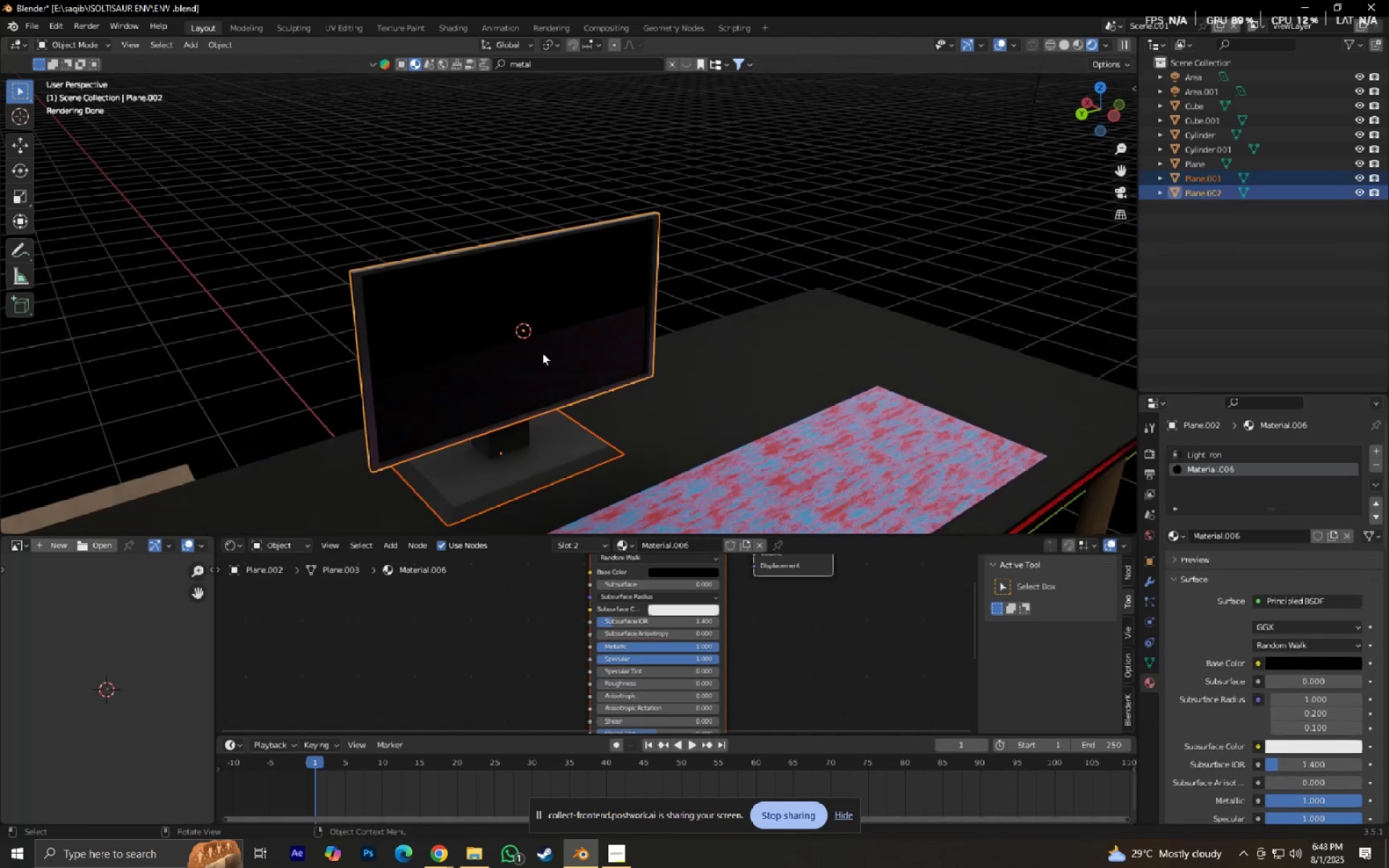 
type(Dxy)
 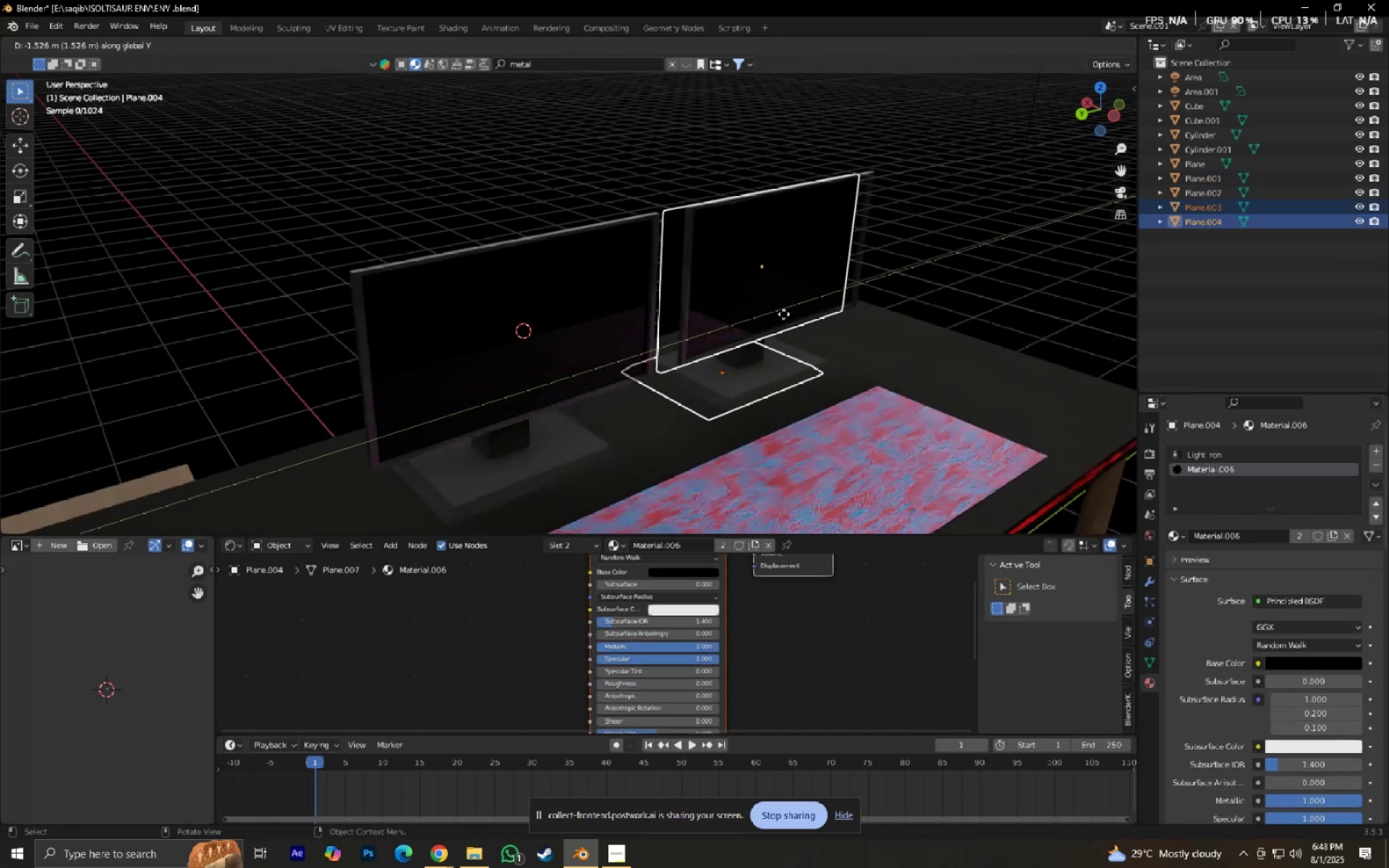 
left_click([783, 314])
 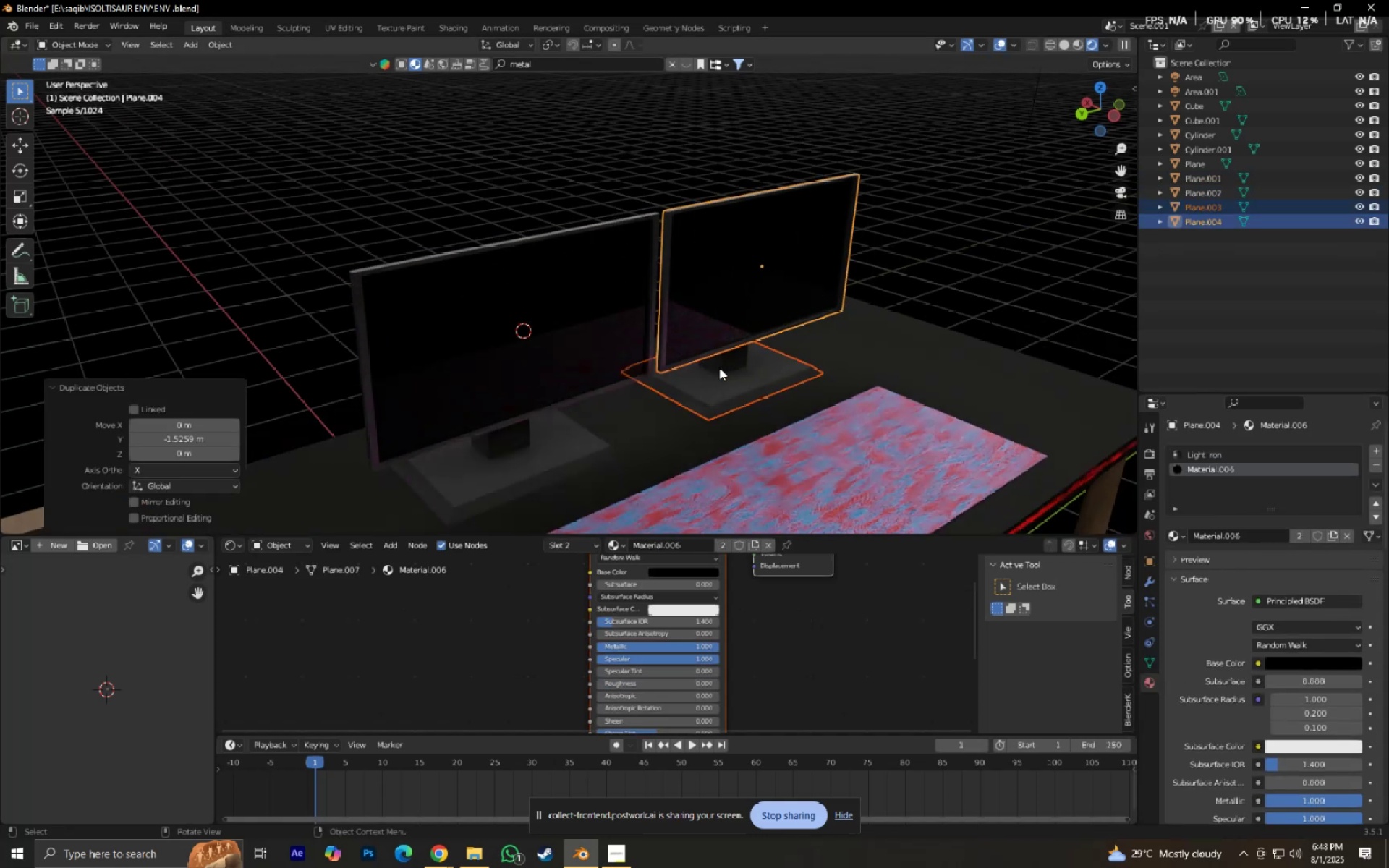 
type(``````gxy)
 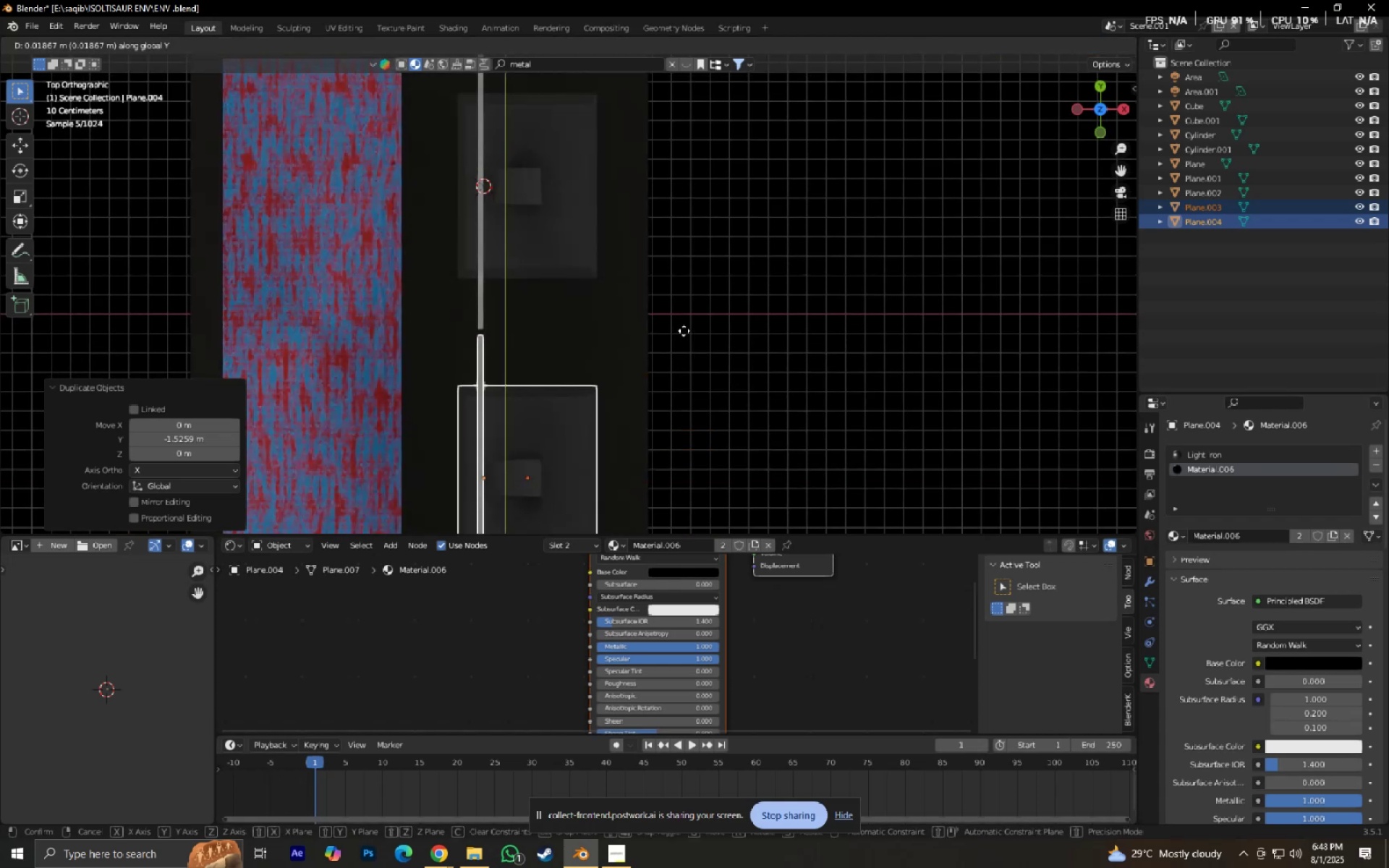 
hold_key(key=ShiftLeft, duration=0.38)
left_click([684, 331])
 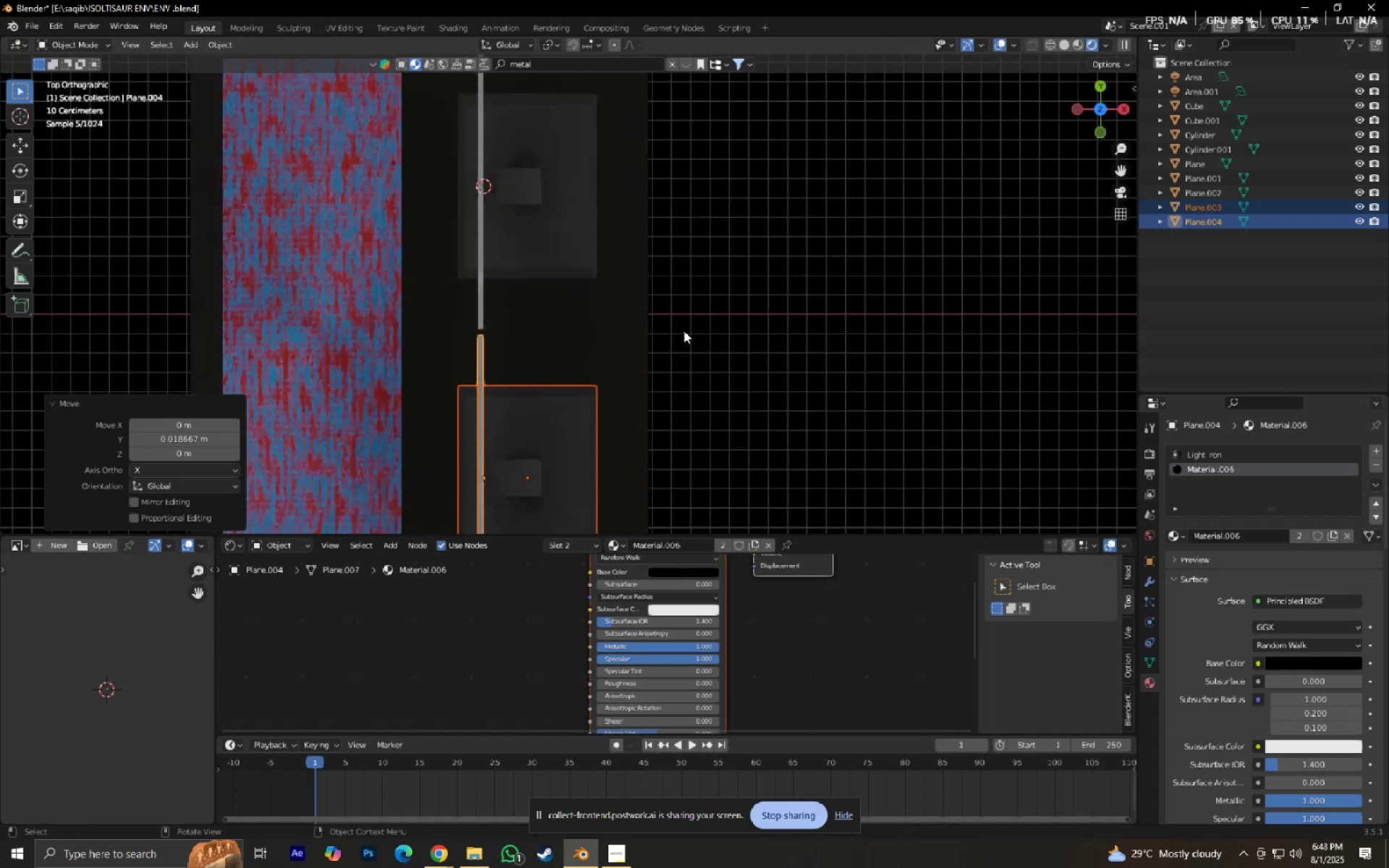 
key(Numpad0)
 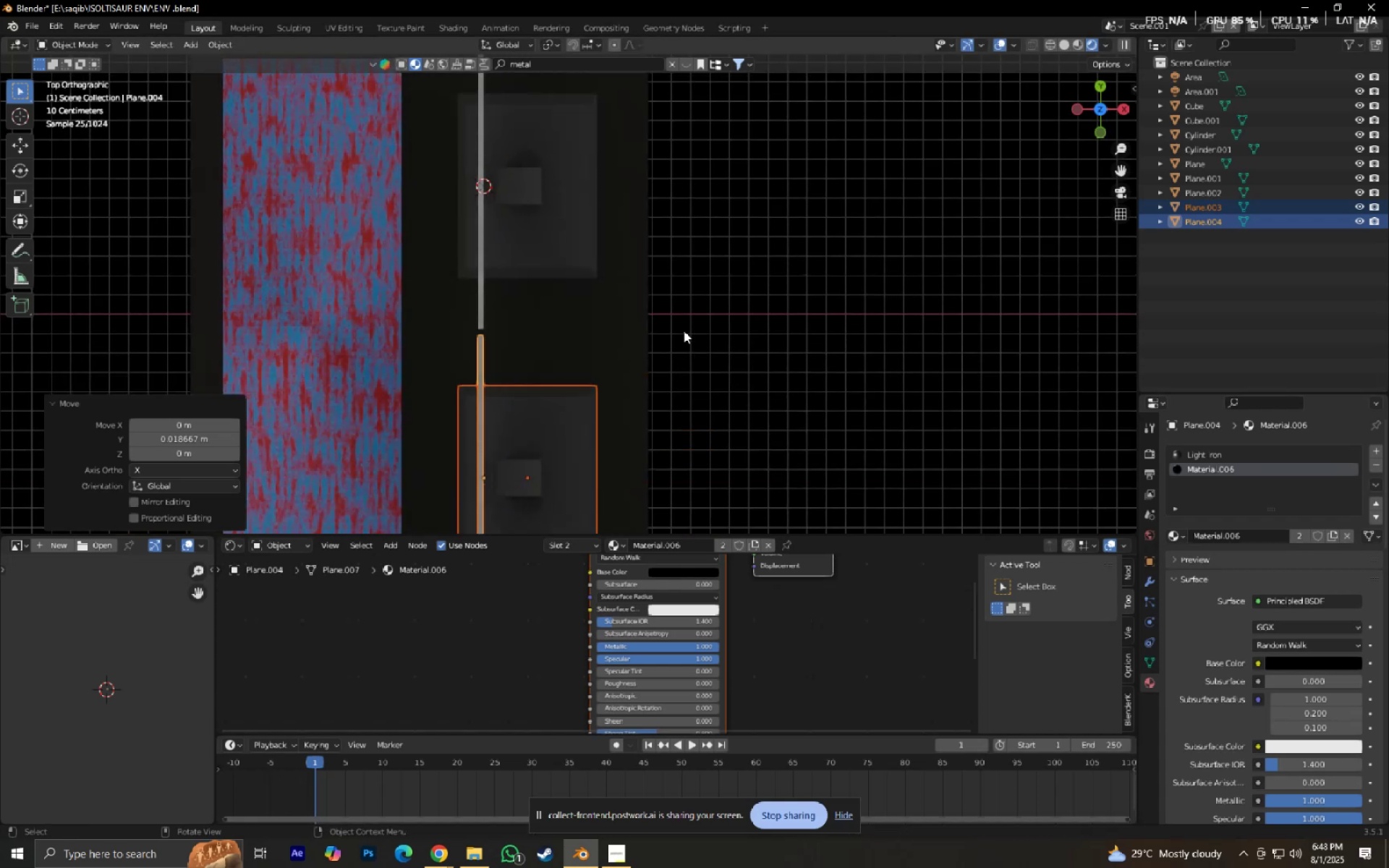 
key(Control+ControlLeft)
 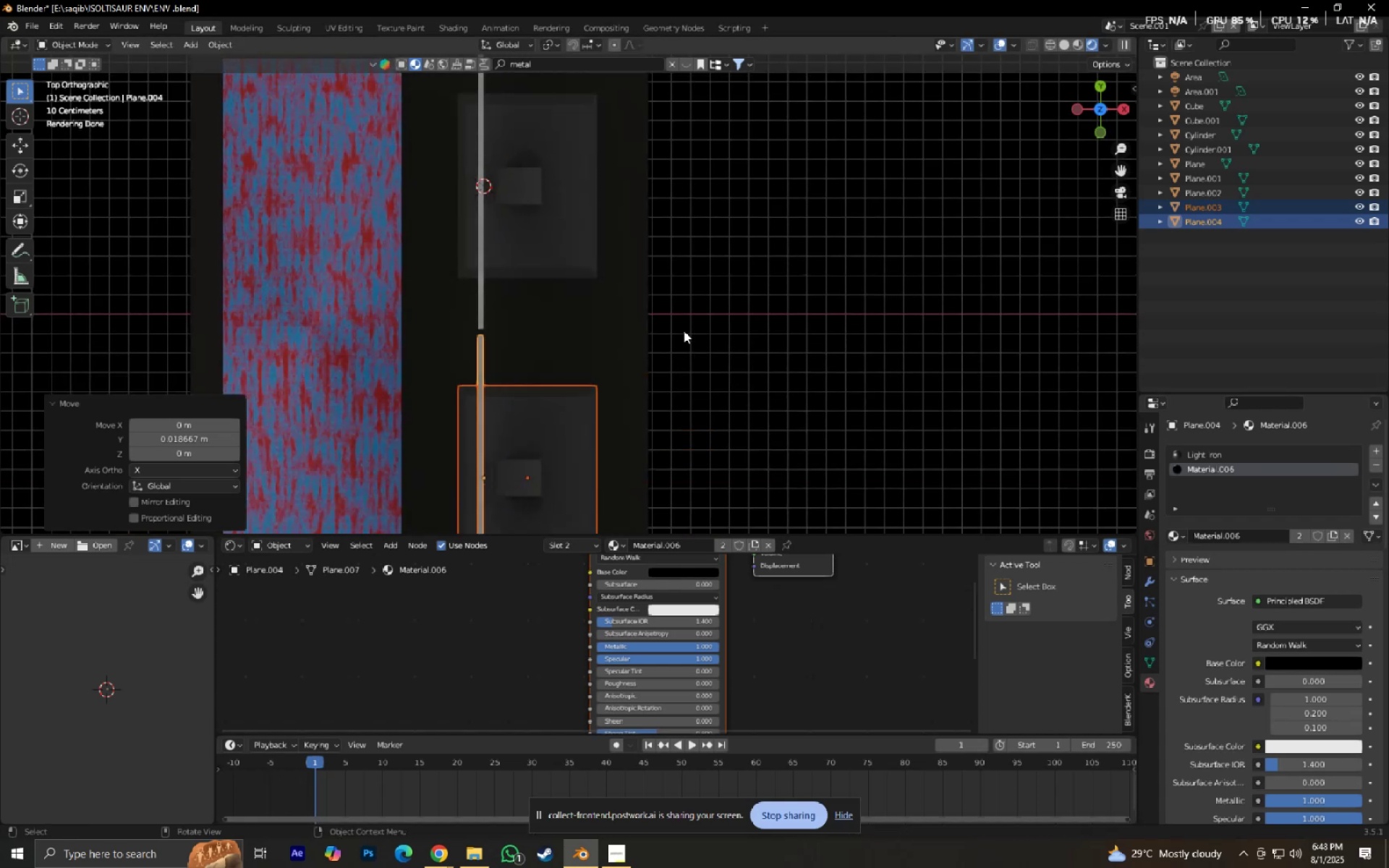 
key(Backquote)
 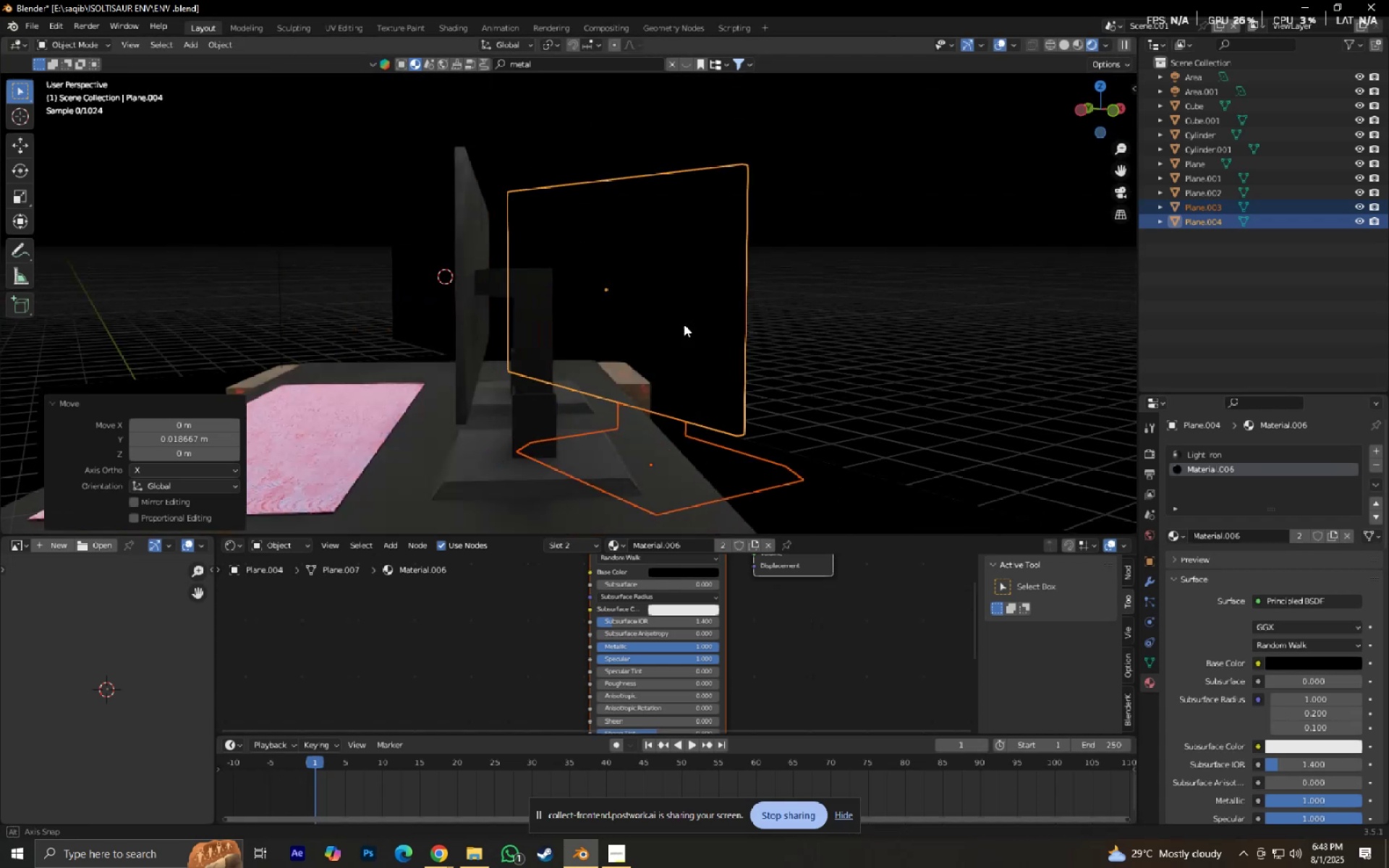 
scroll: coordinate [750, 321], scroll_direction: down, amount: 5.0
 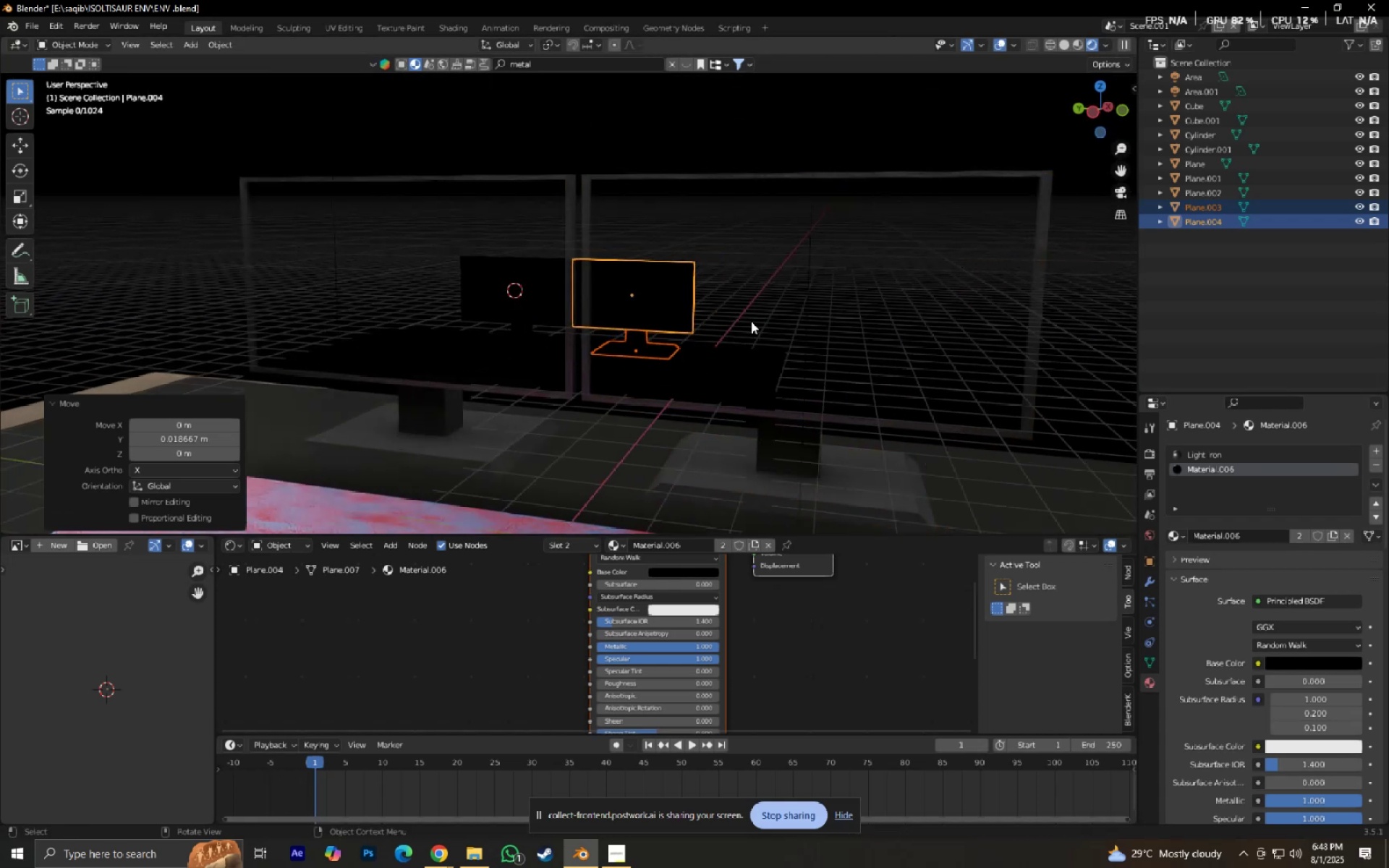 
key(Shift+ShiftLeft)
 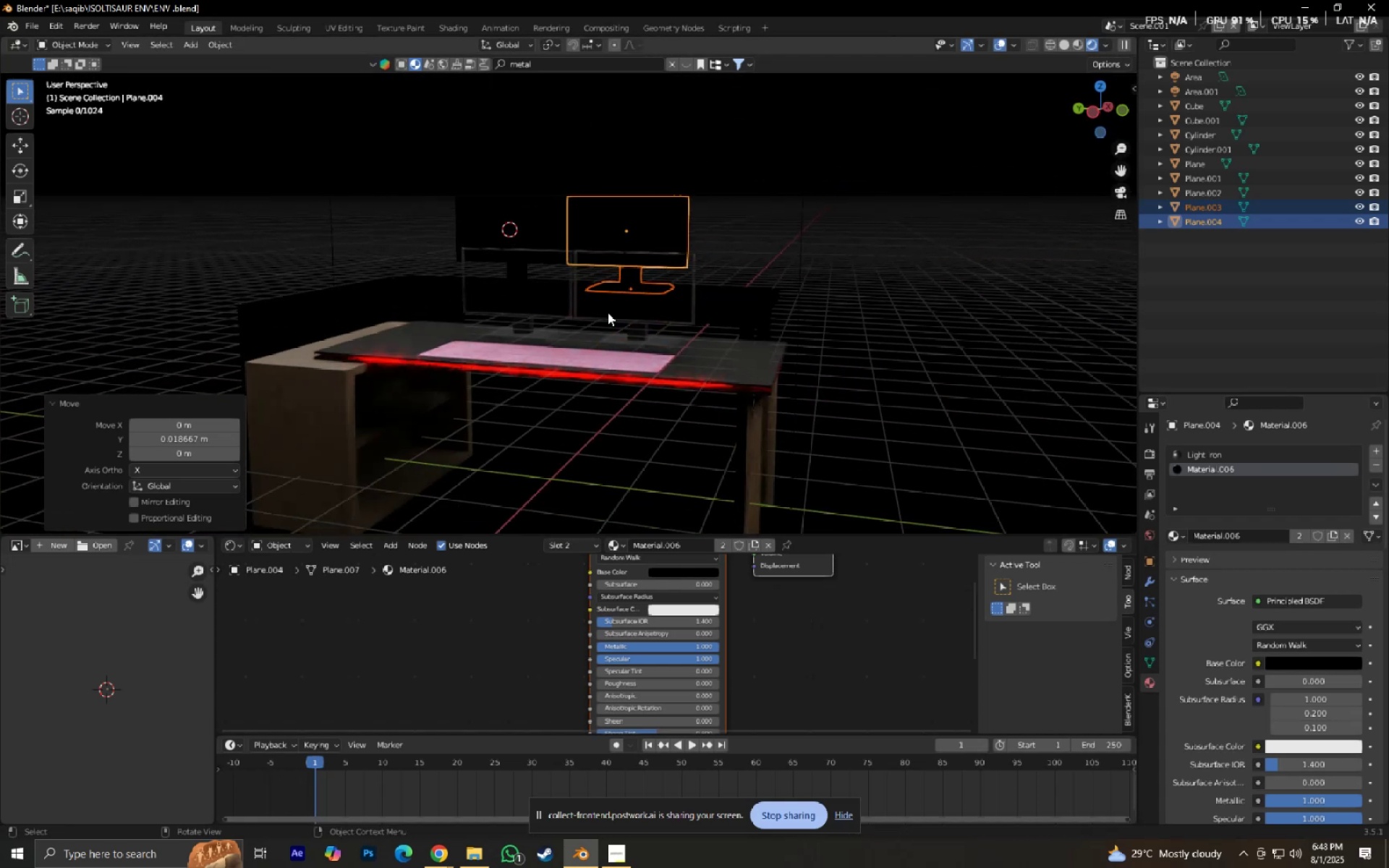 
key(Control+ControlLeft)
 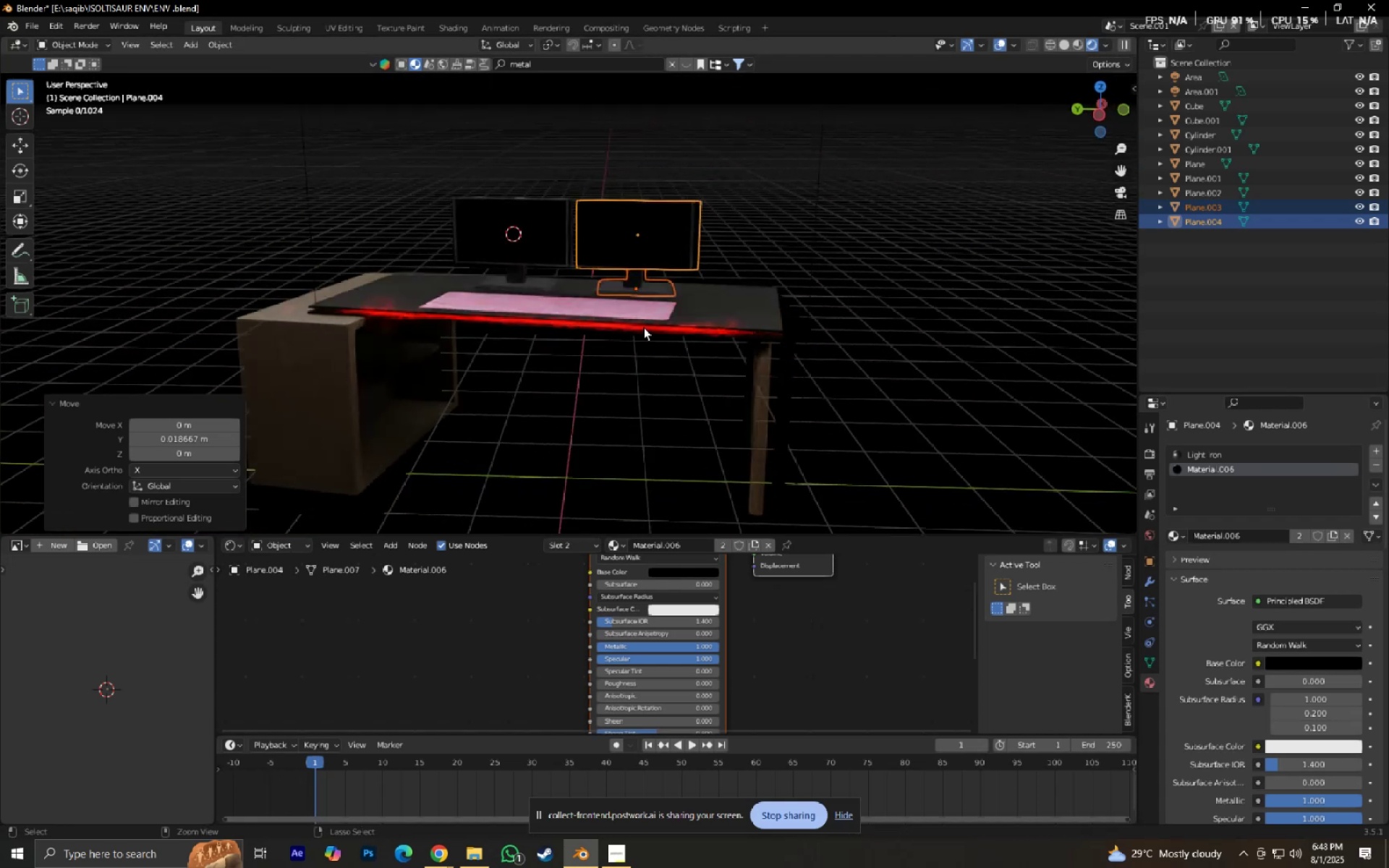 
key(Control+S)
 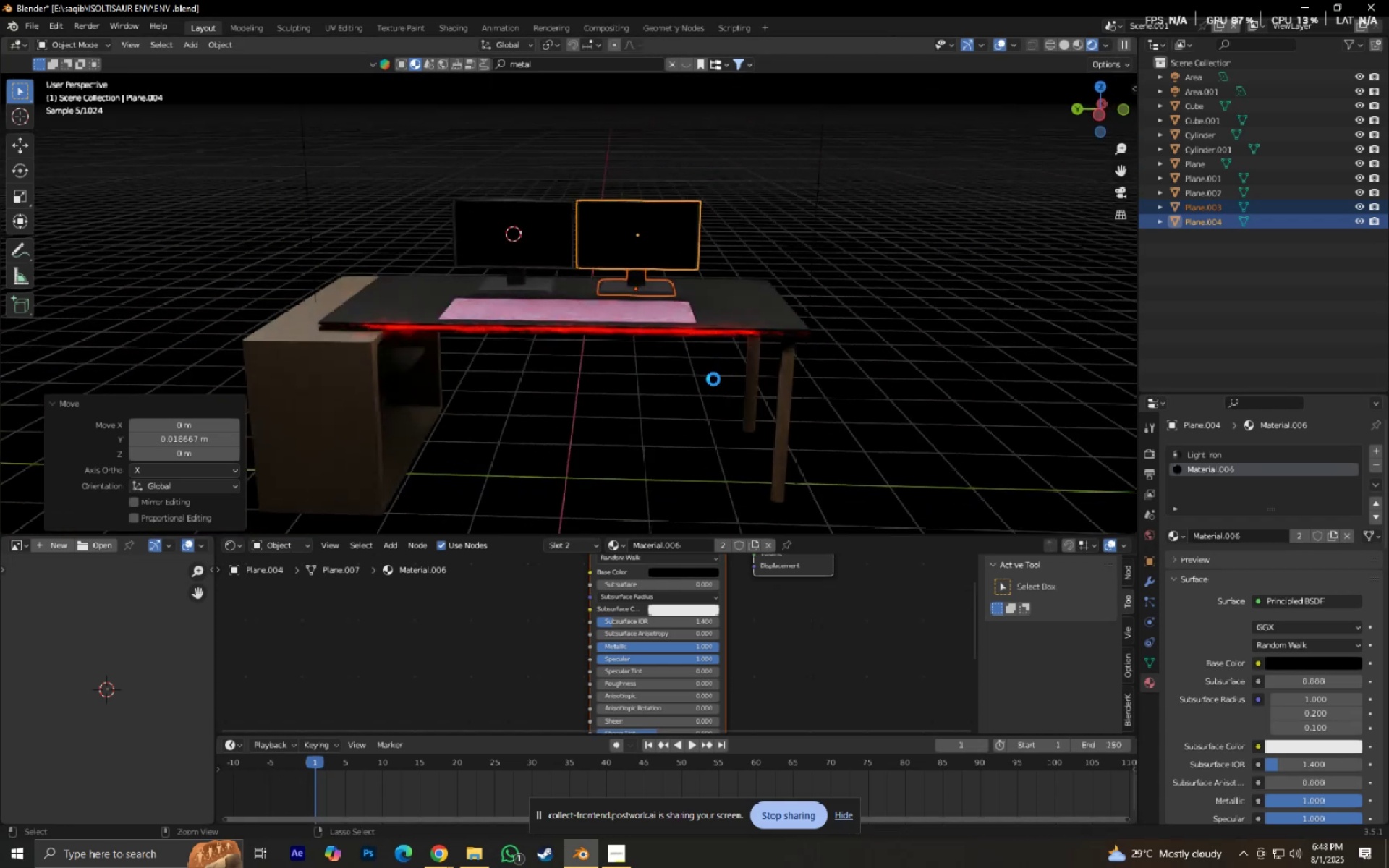 
scroll: coordinate [687, 389], scroll_direction: up, amount: 3.0
 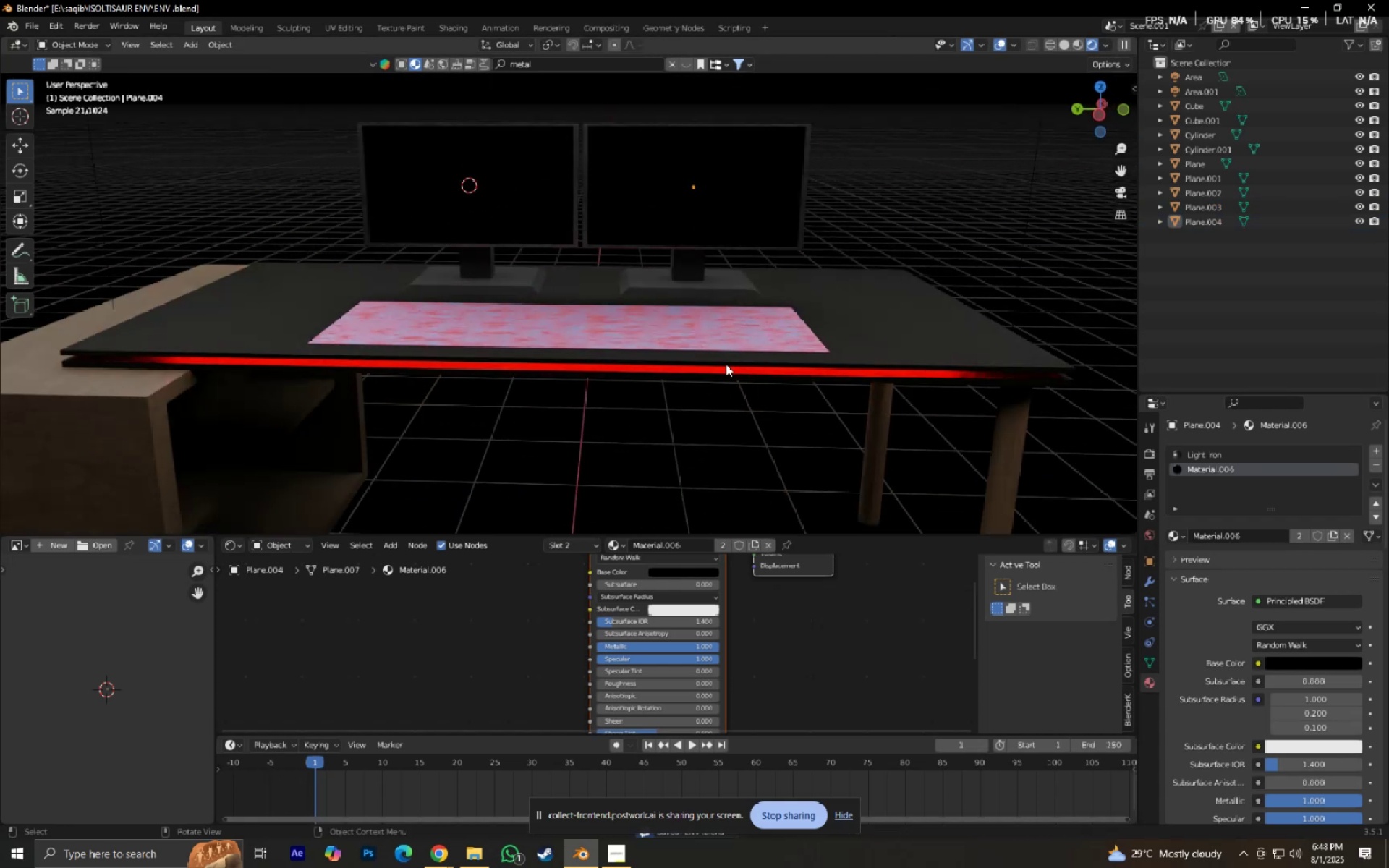 
left_click([842, 331])
 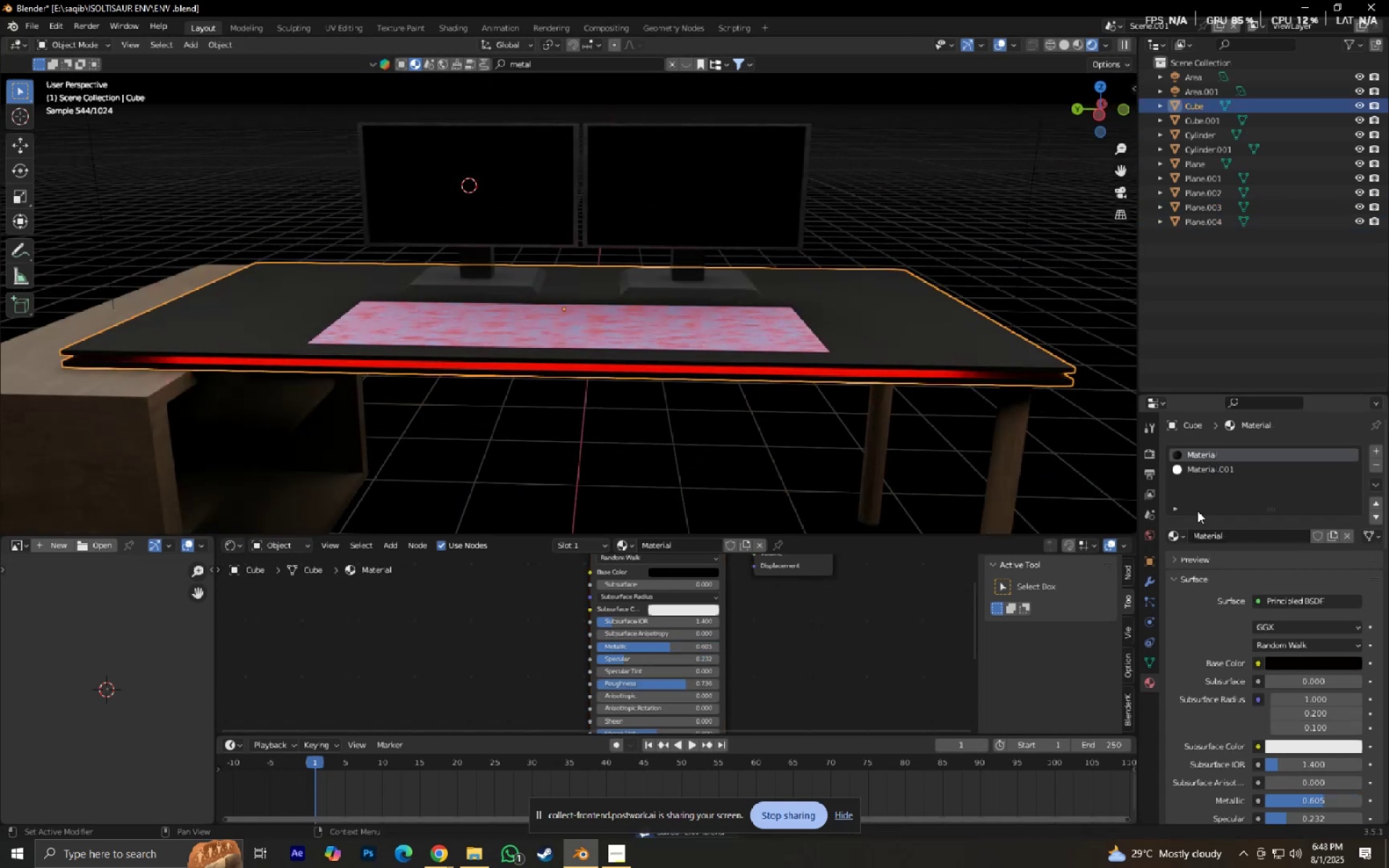 
scroll: coordinate [1260, 655], scroll_direction: down, amount: 10.0
 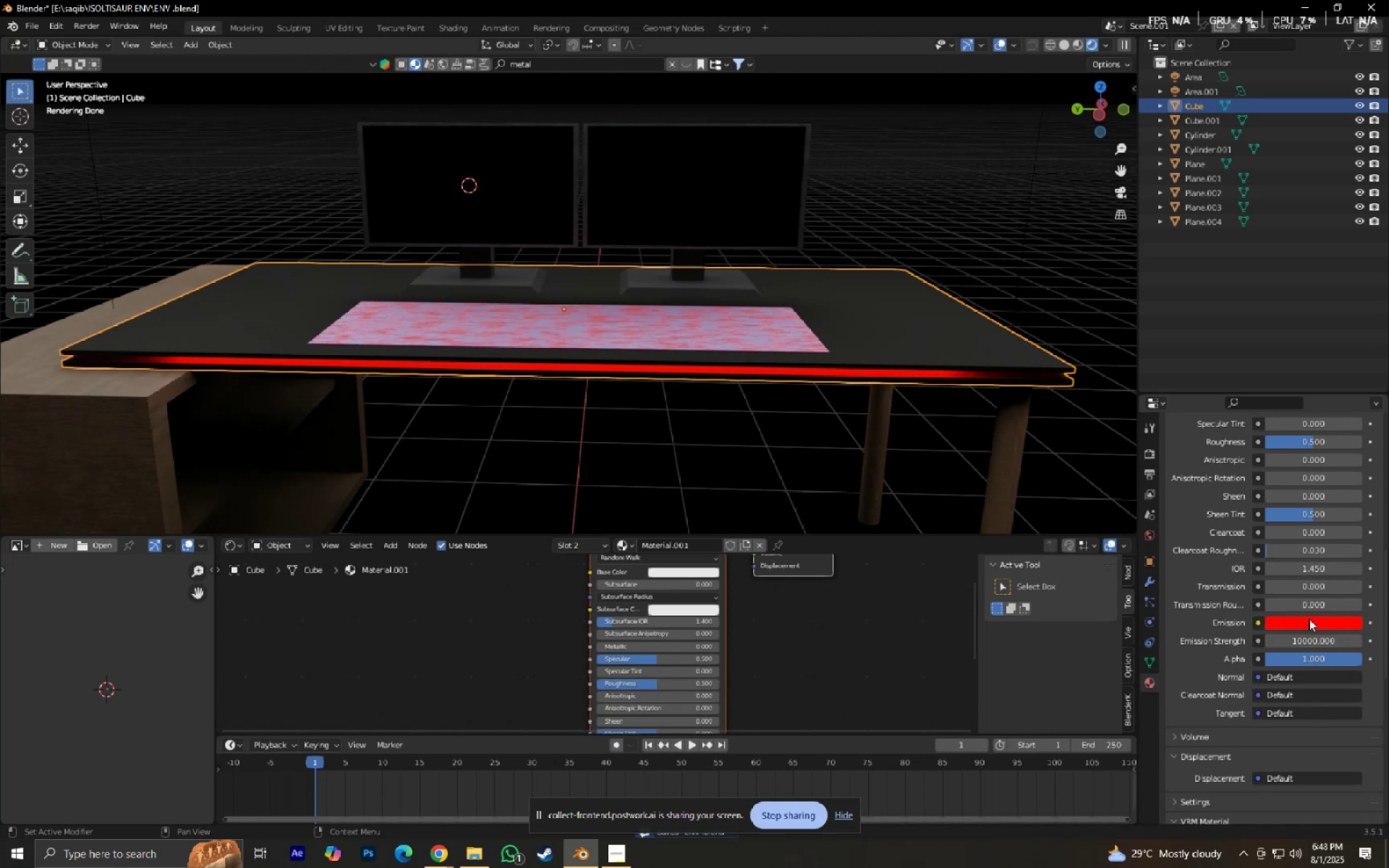 
left_click([1309, 620])
 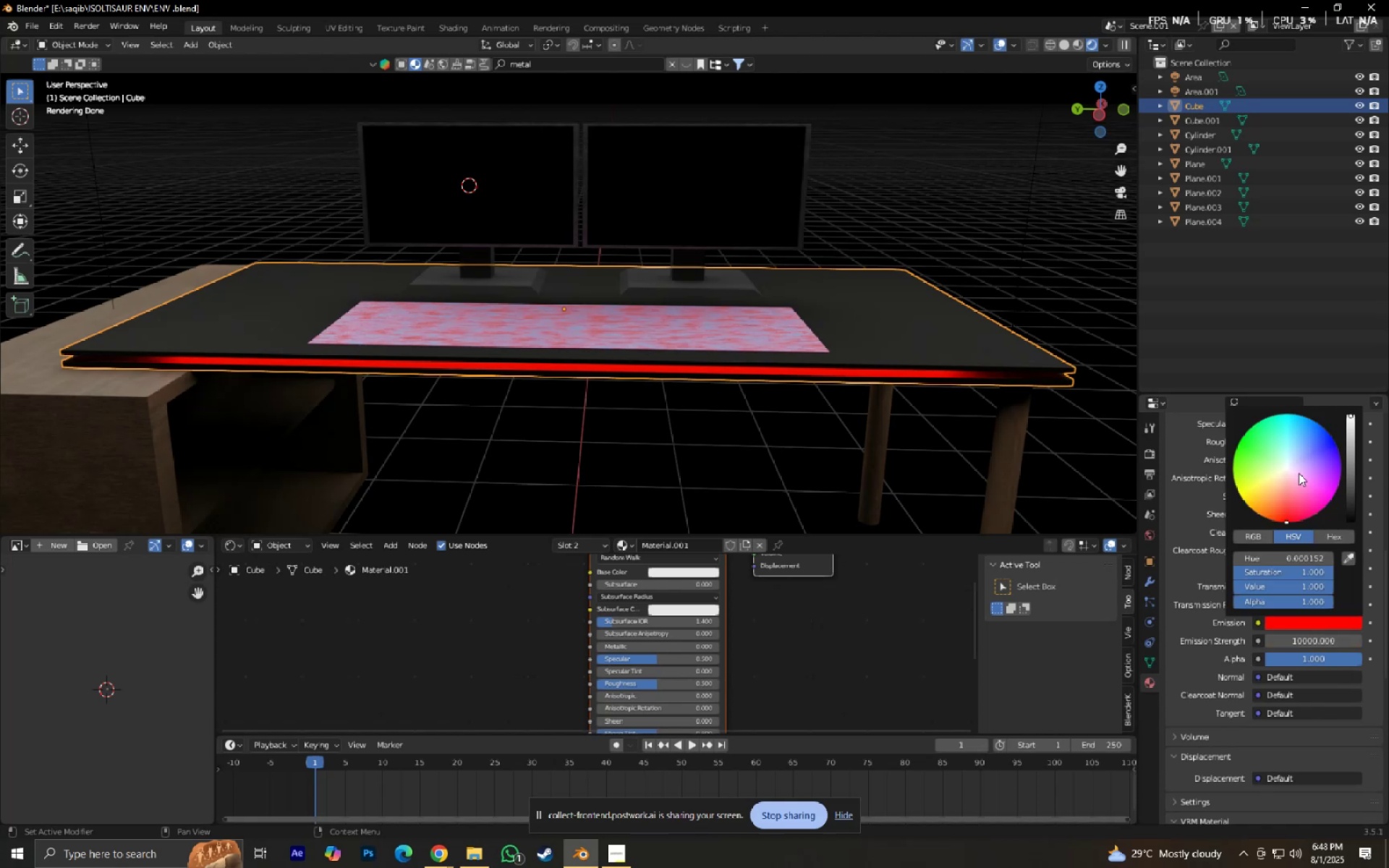 
left_click_drag(start_coordinate=[1299, 479], to_coordinate=[651, 387])
 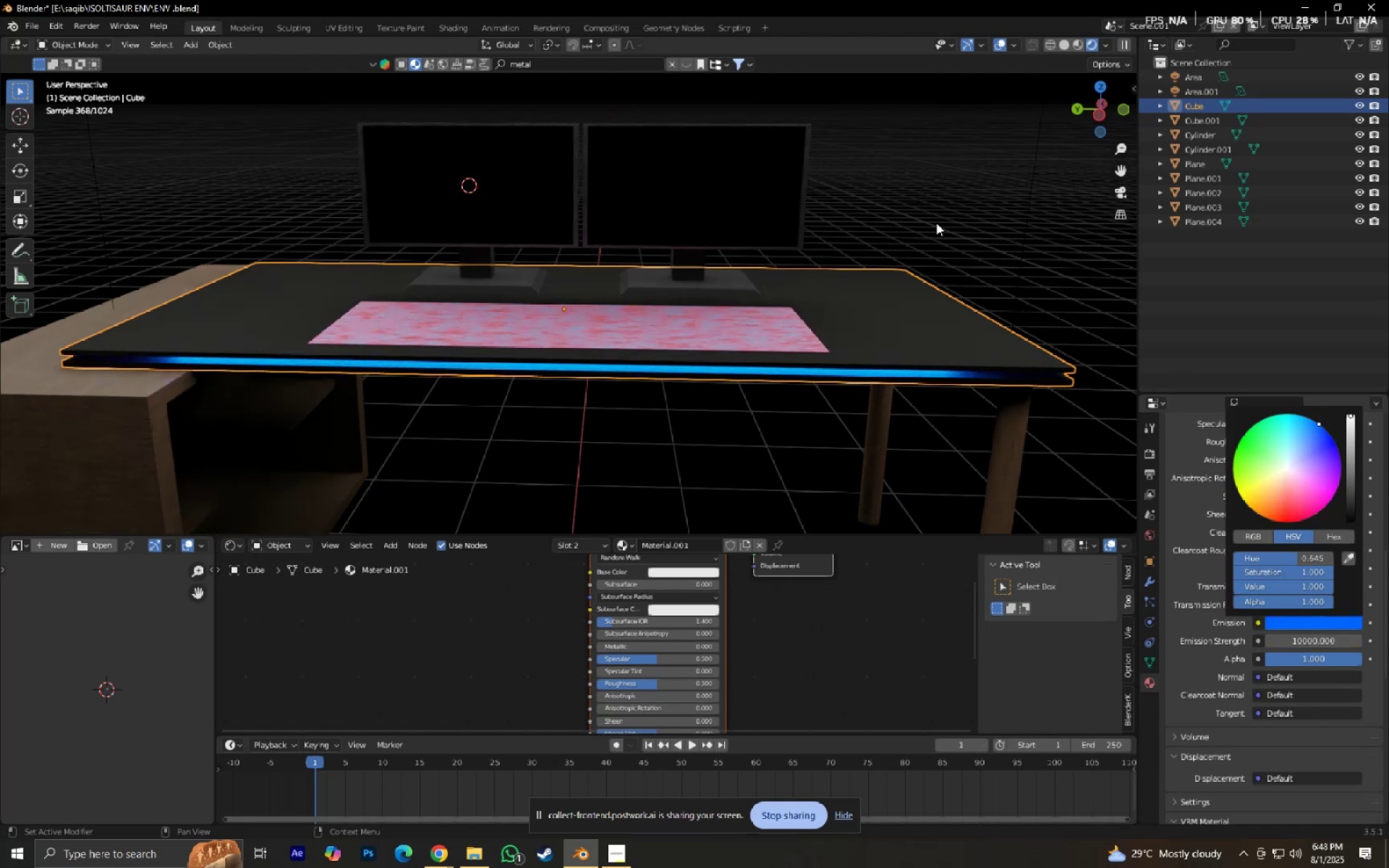 
left_click([938, 221])
 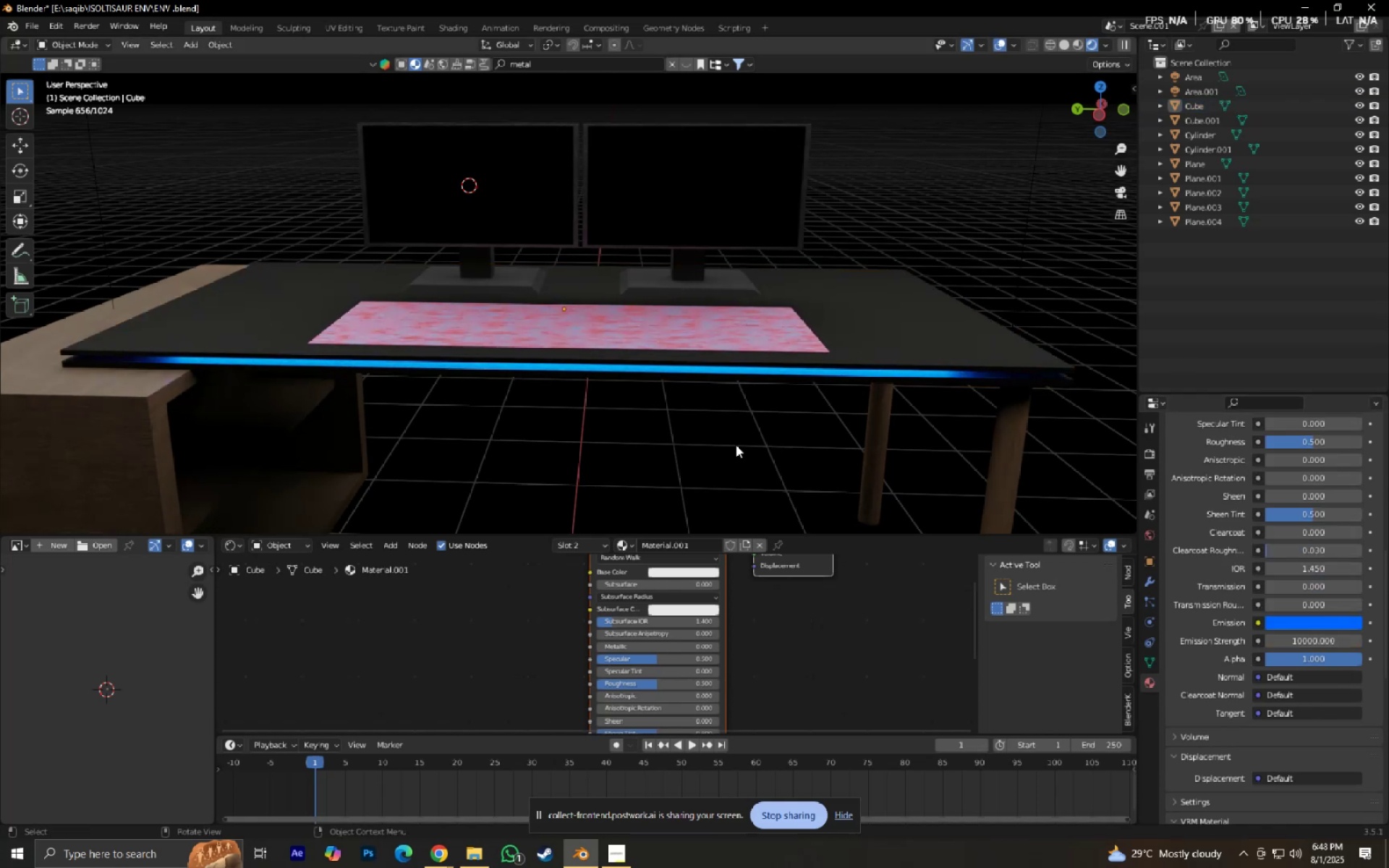 
scroll: coordinate [623, 440], scroll_direction: down, amount: 2.0
 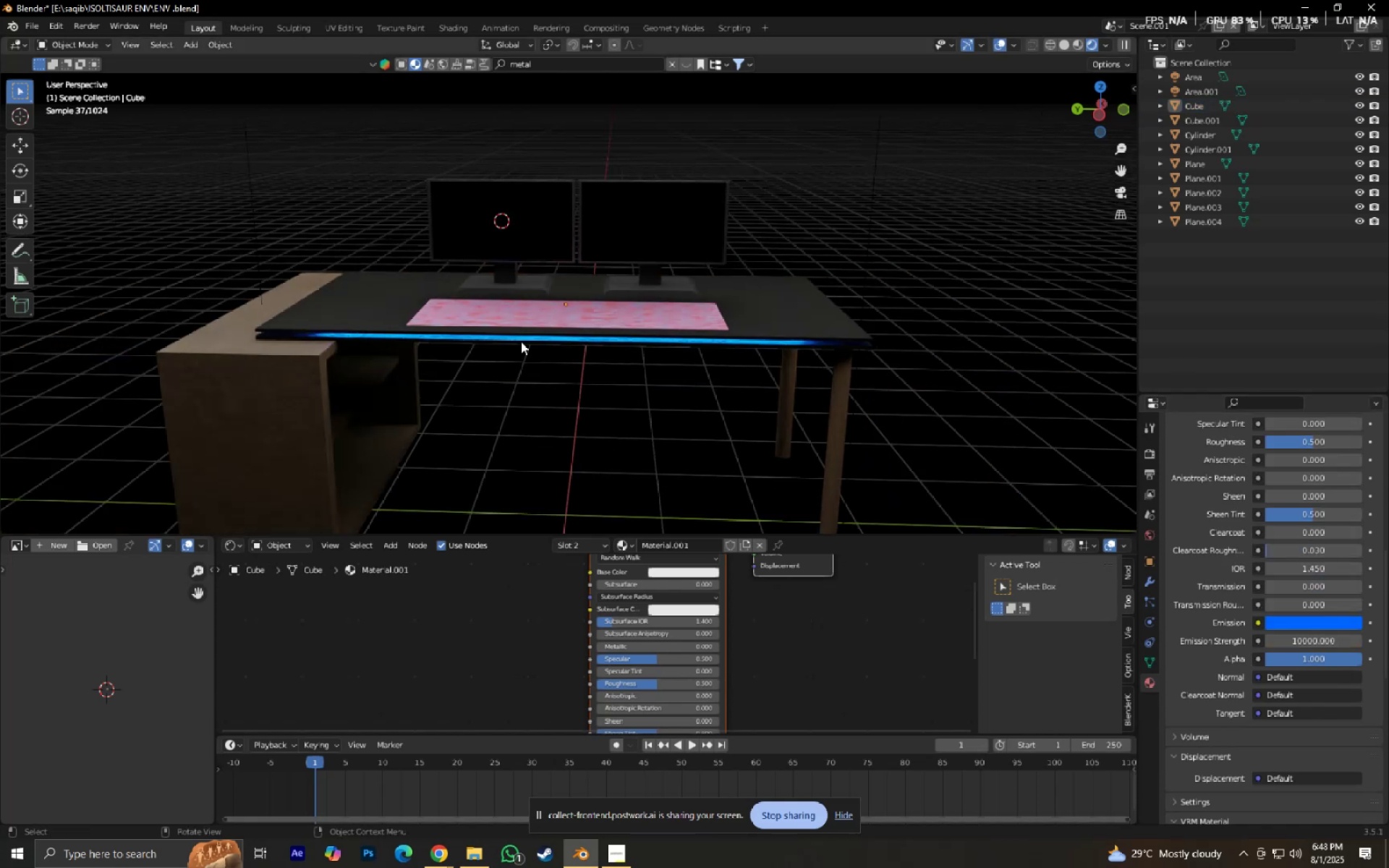 
left_click([518, 336])
 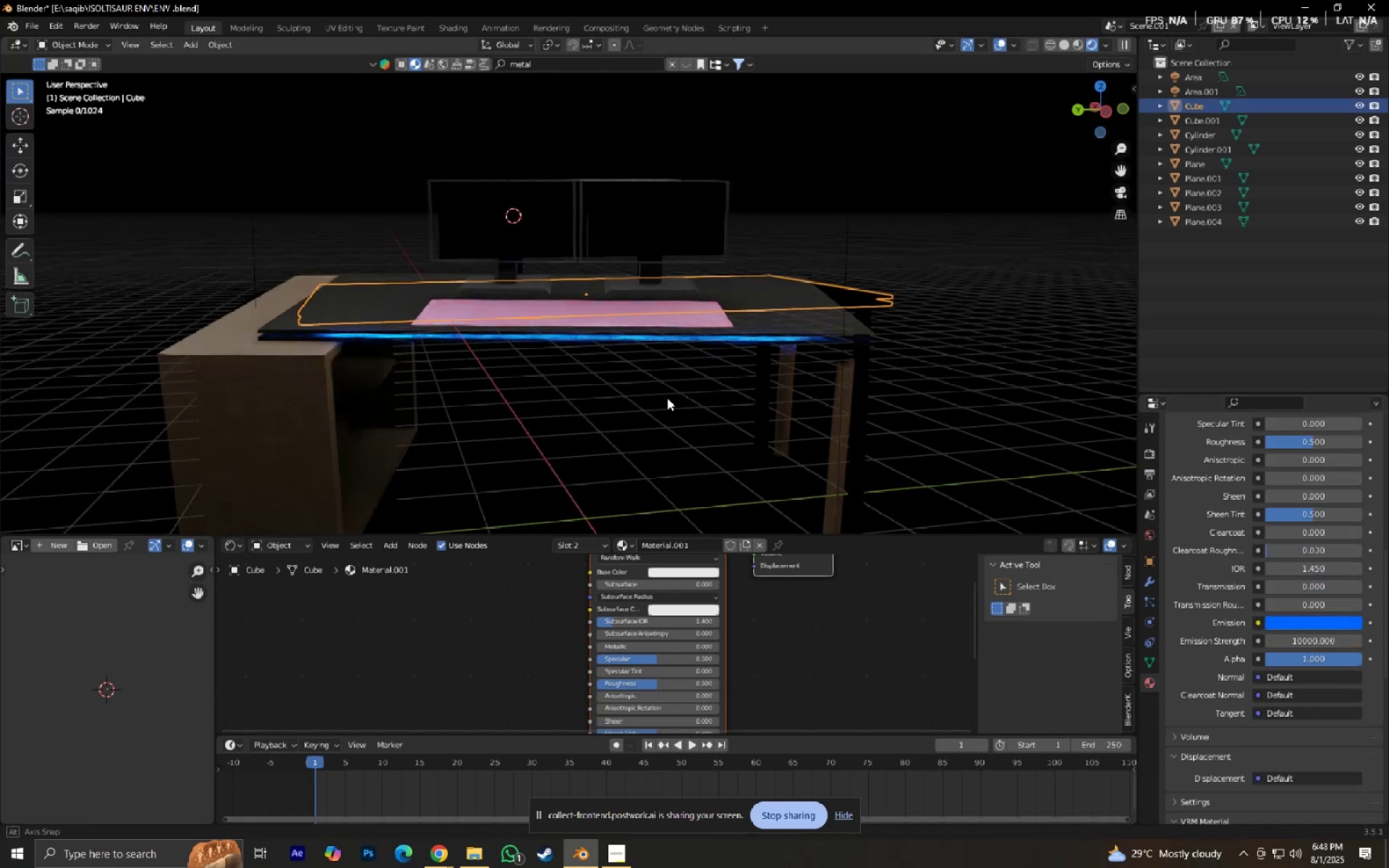 
scroll: coordinate [678, 417], scroll_direction: up, amount: 4.0
 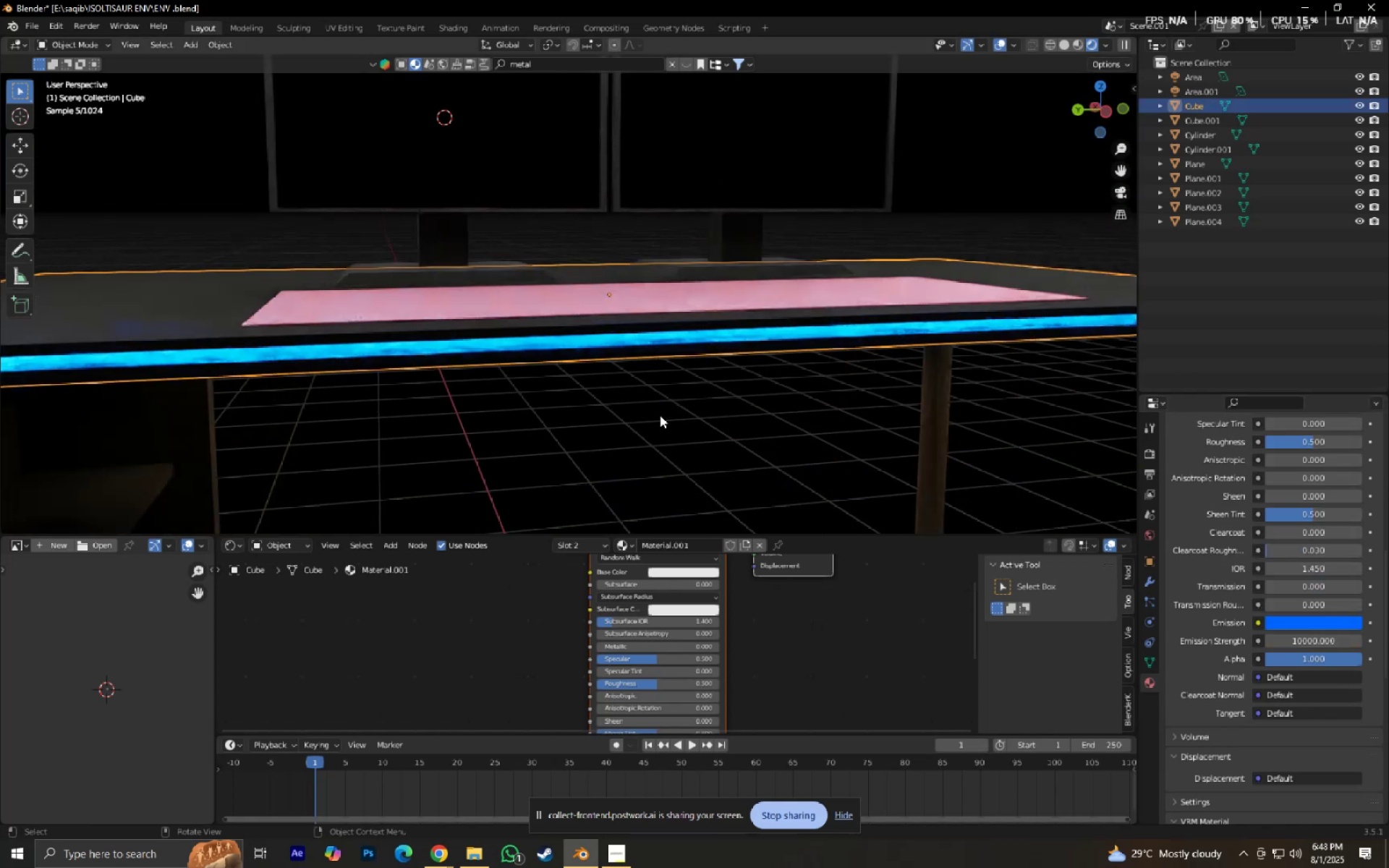 
key(Tab)
 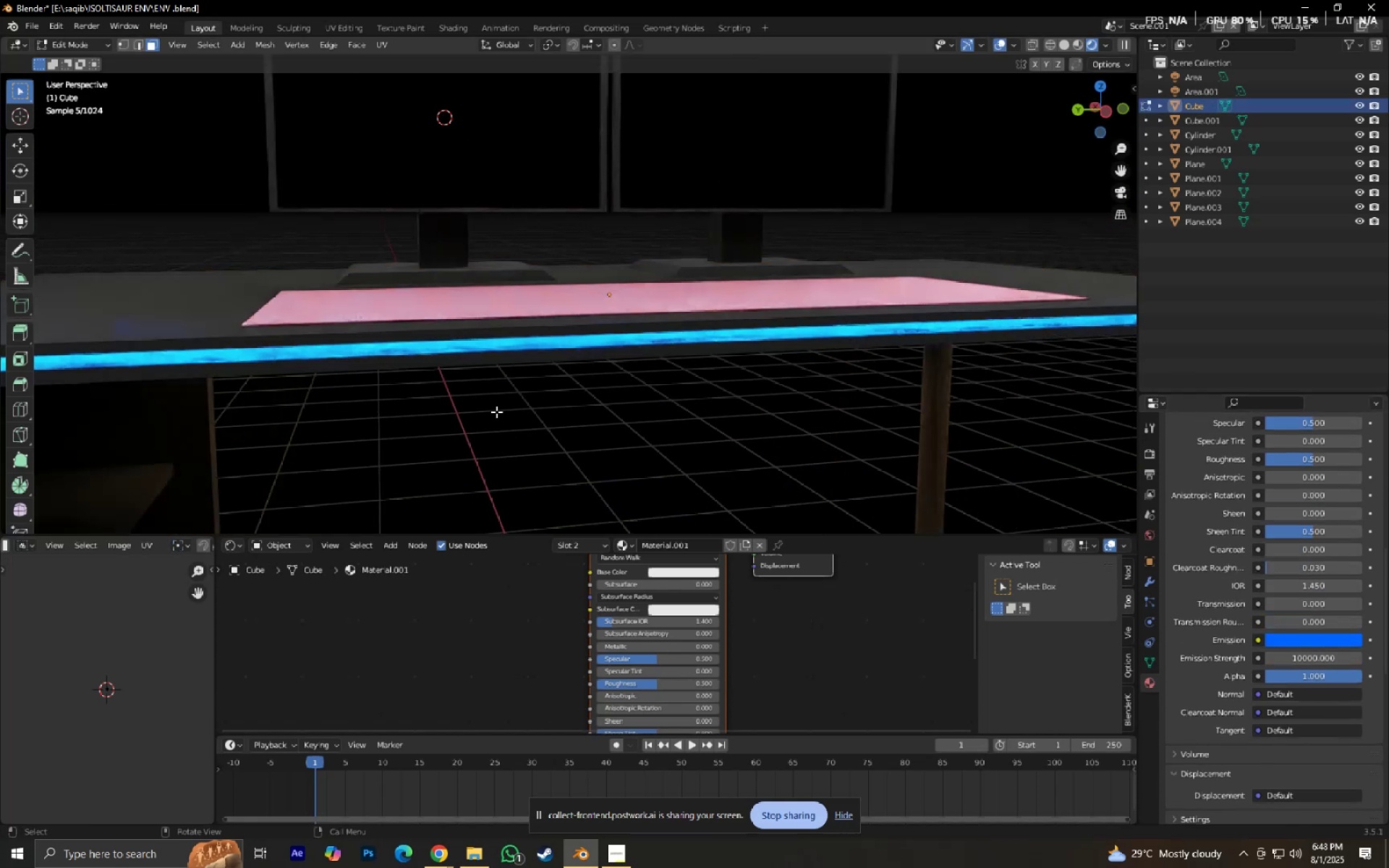 
hold_key(key=ShiftLeft, duration=0.42)
 